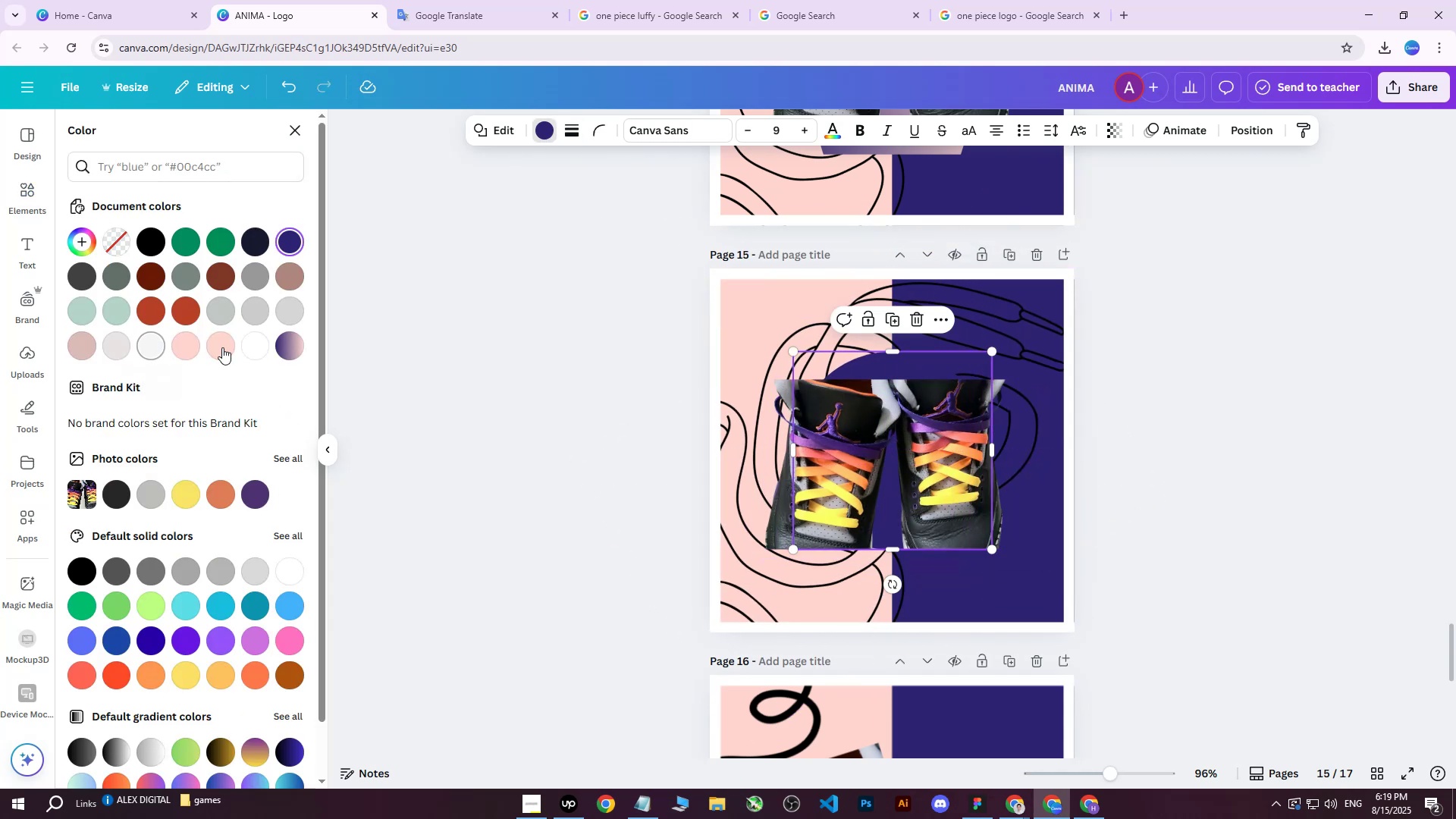 
left_click([257, 347])
 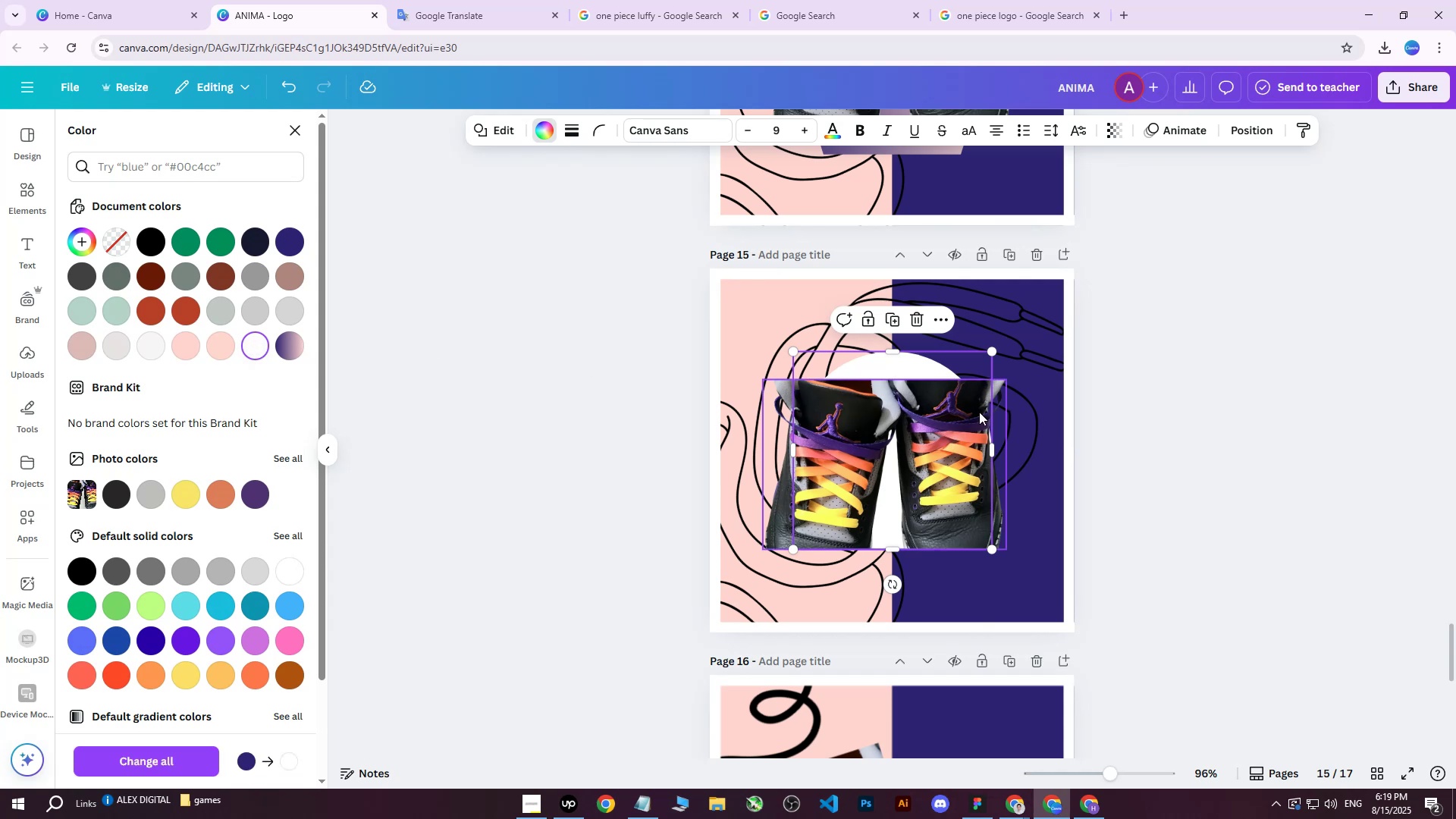 
left_click_drag(start_coordinate=[912, 481], to_coordinate=[924, 435])
 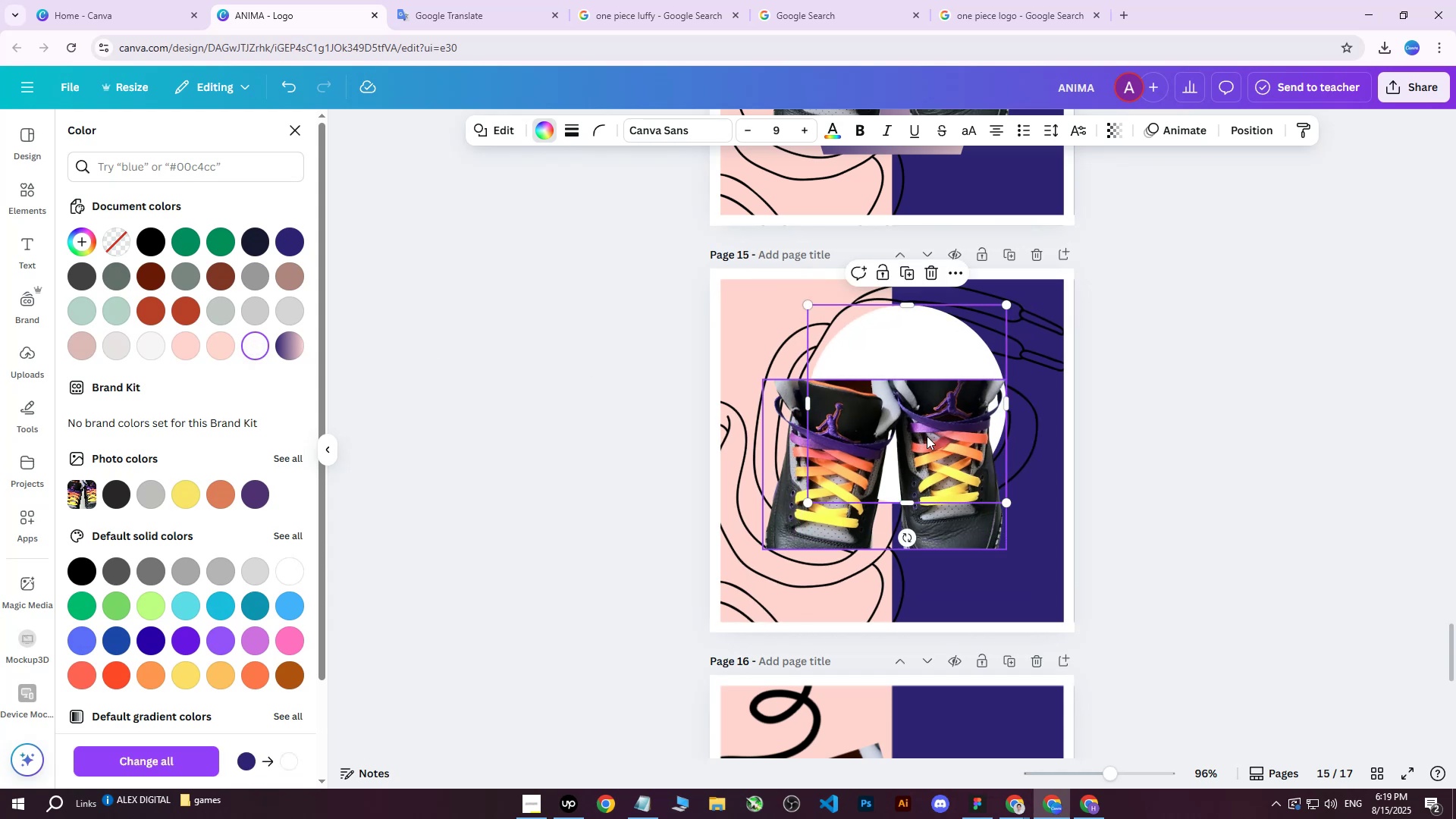 
key(Delete)
 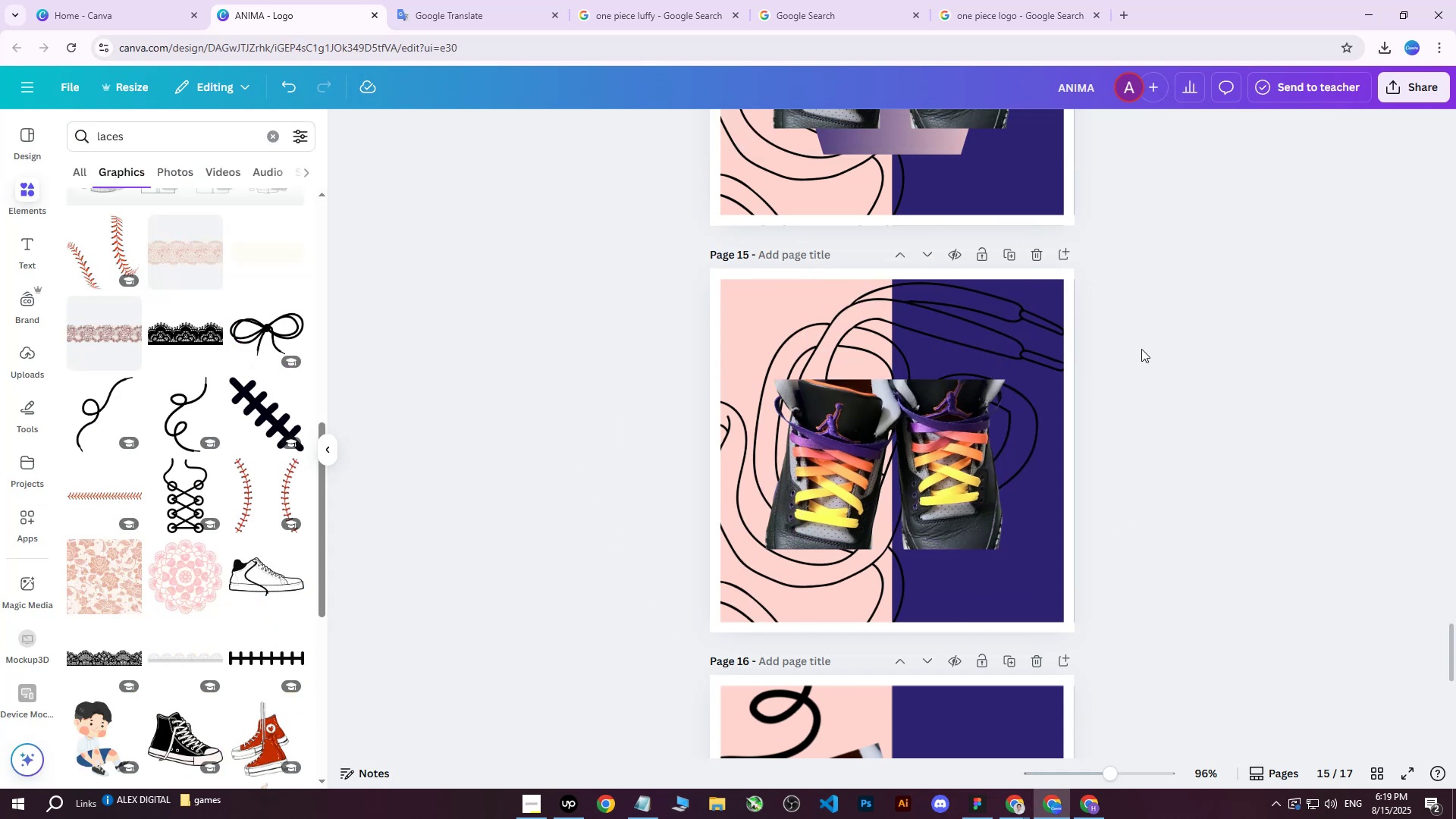 
scroll: coordinate [1141, 348], scroll_direction: down, amount: 5.0
 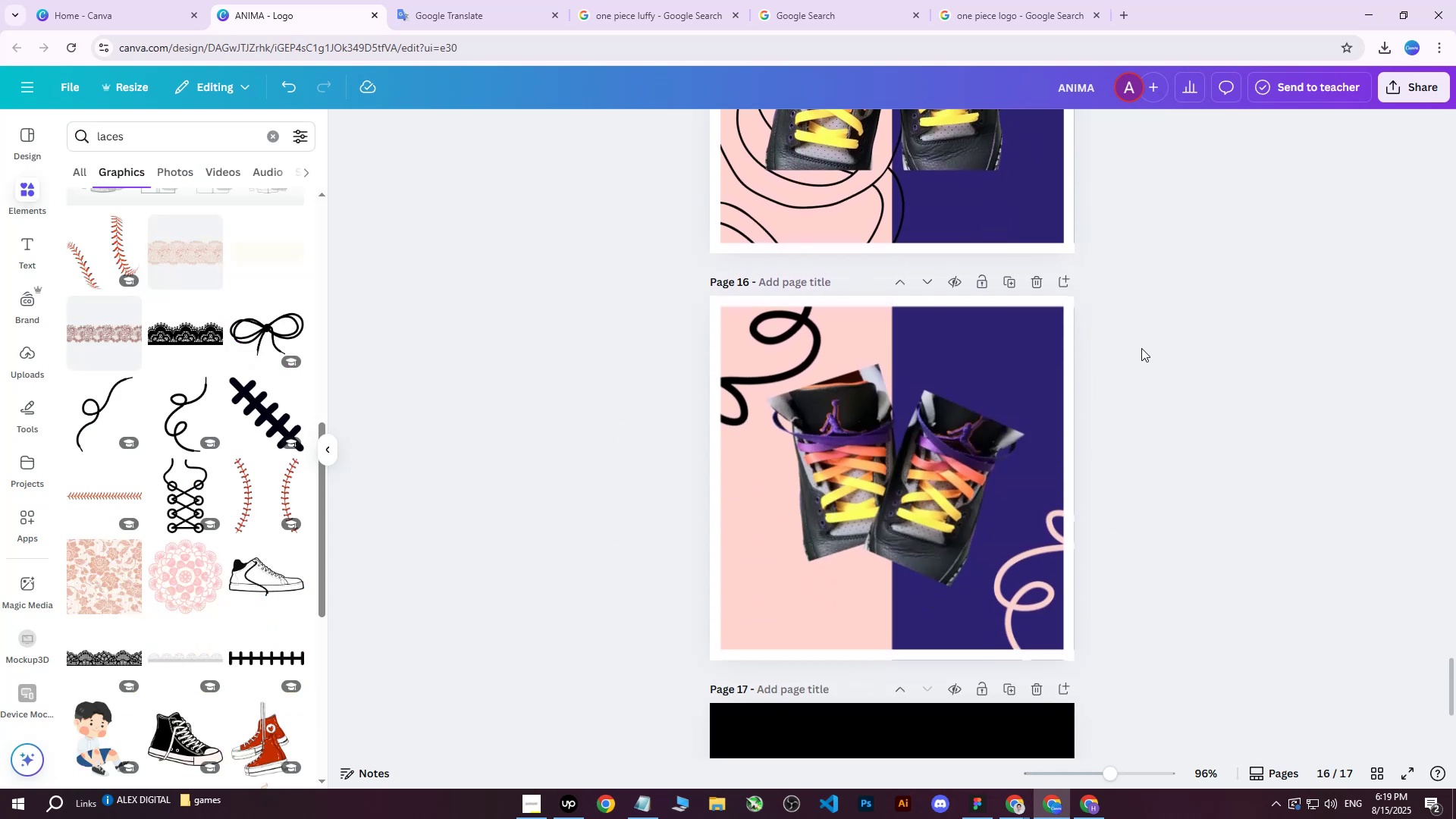 
scroll: coordinate [1141, 348], scroll_direction: up, amount: 3.0
 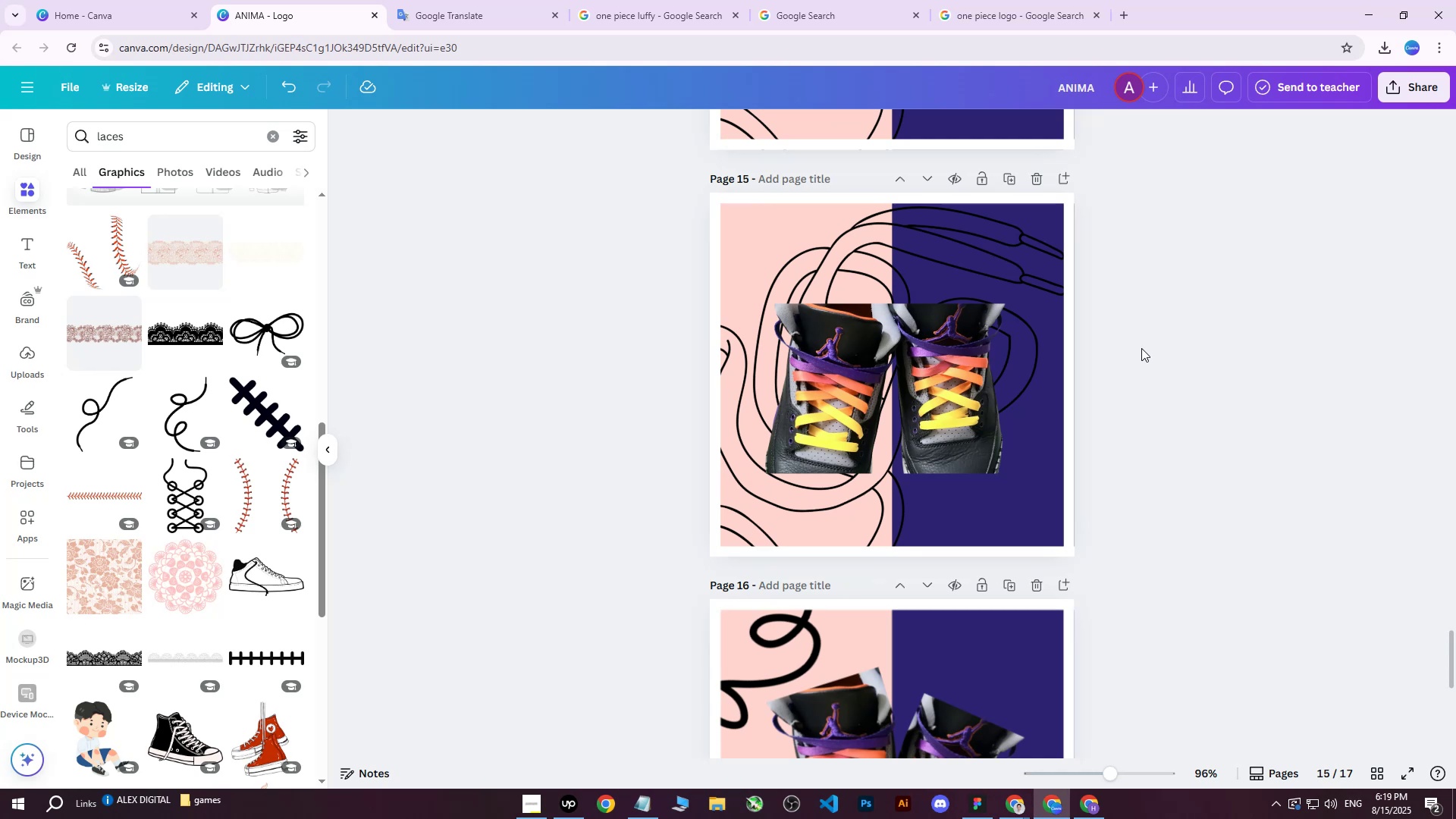 
wait(7.91)
 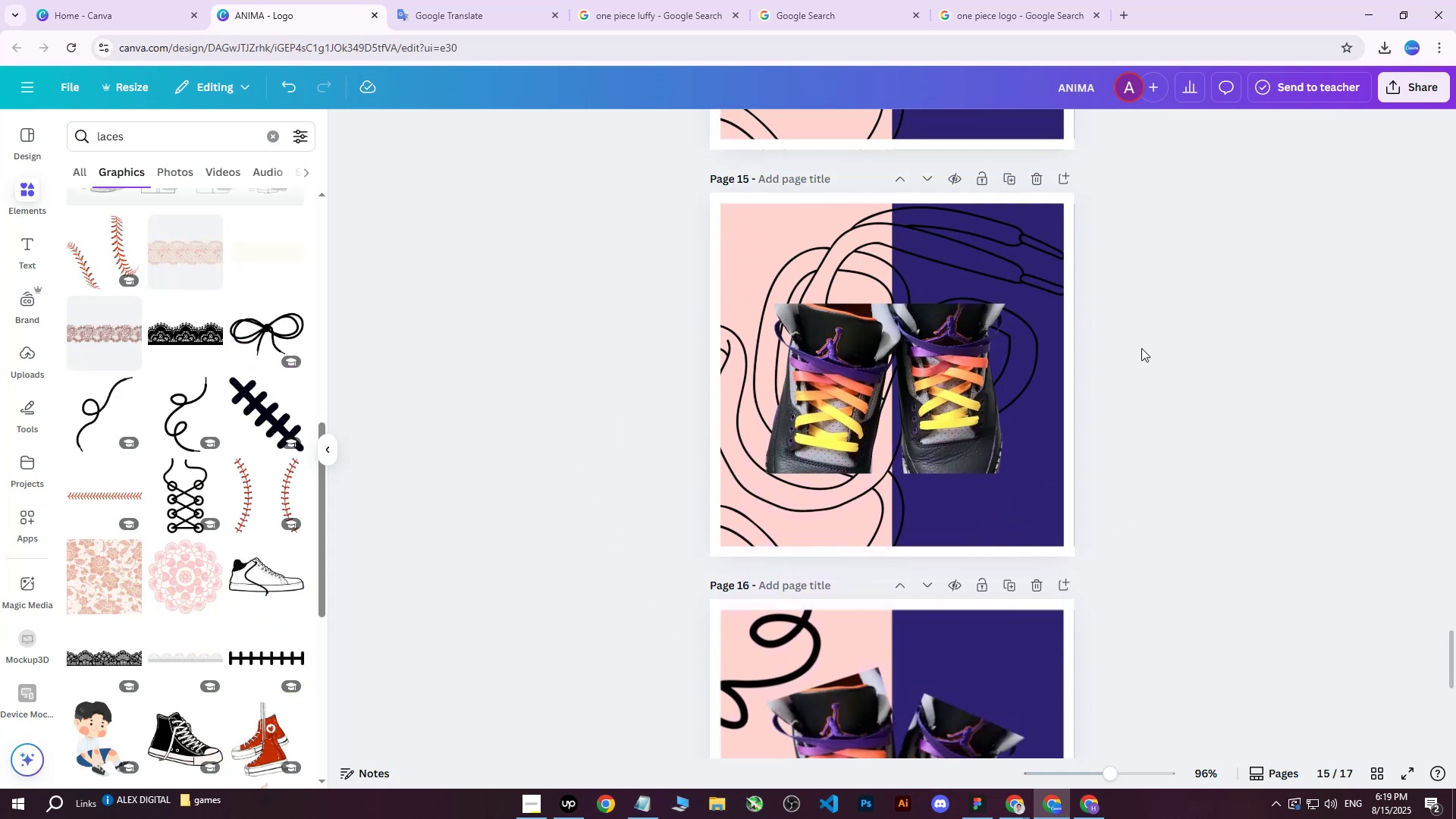 
left_click_drag(start_coordinate=[849, 364], to_coordinate=[846, 350])
 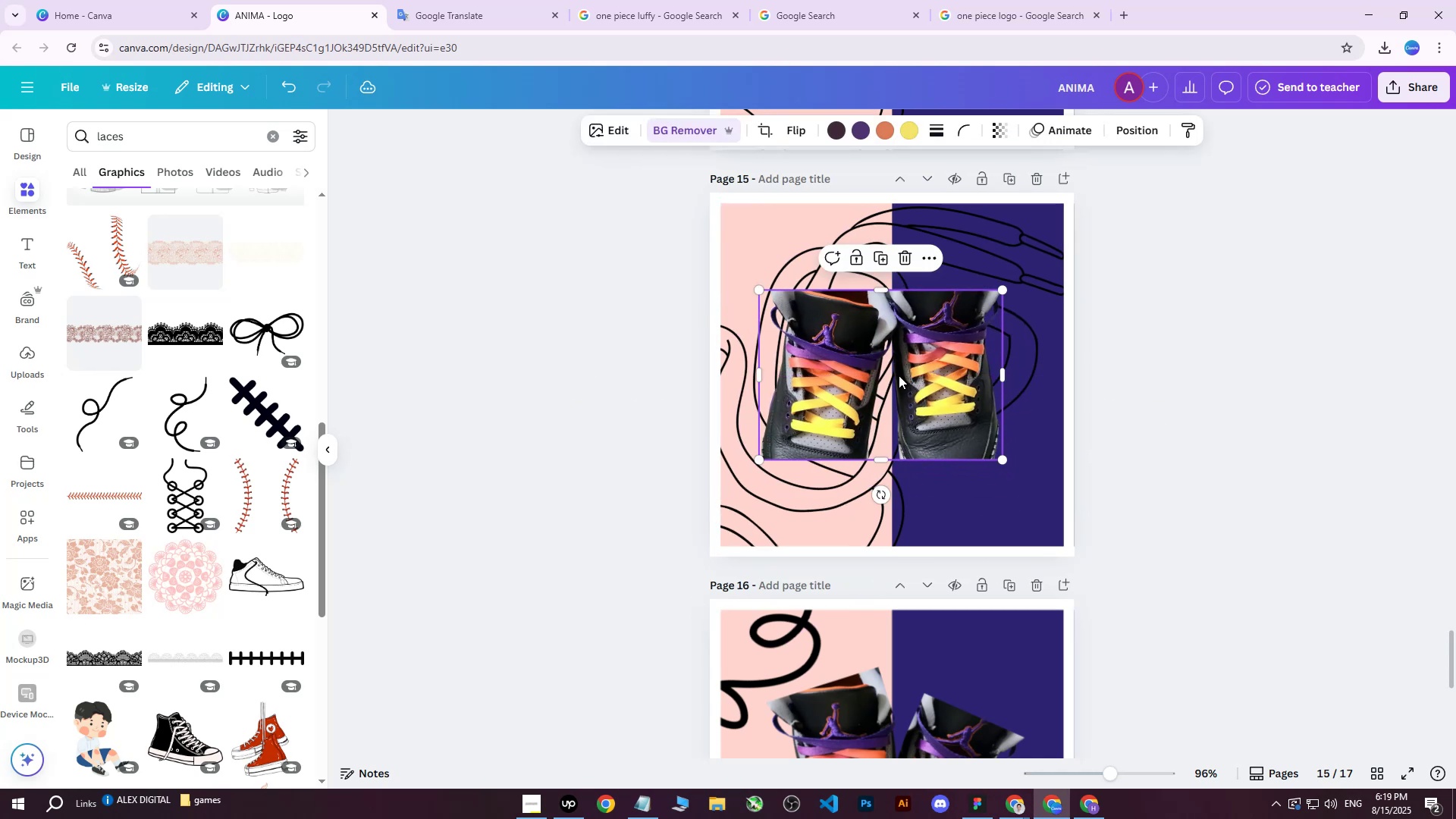 
scroll: coordinate [949, 403], scroll_direction: down, amount: 5.0
 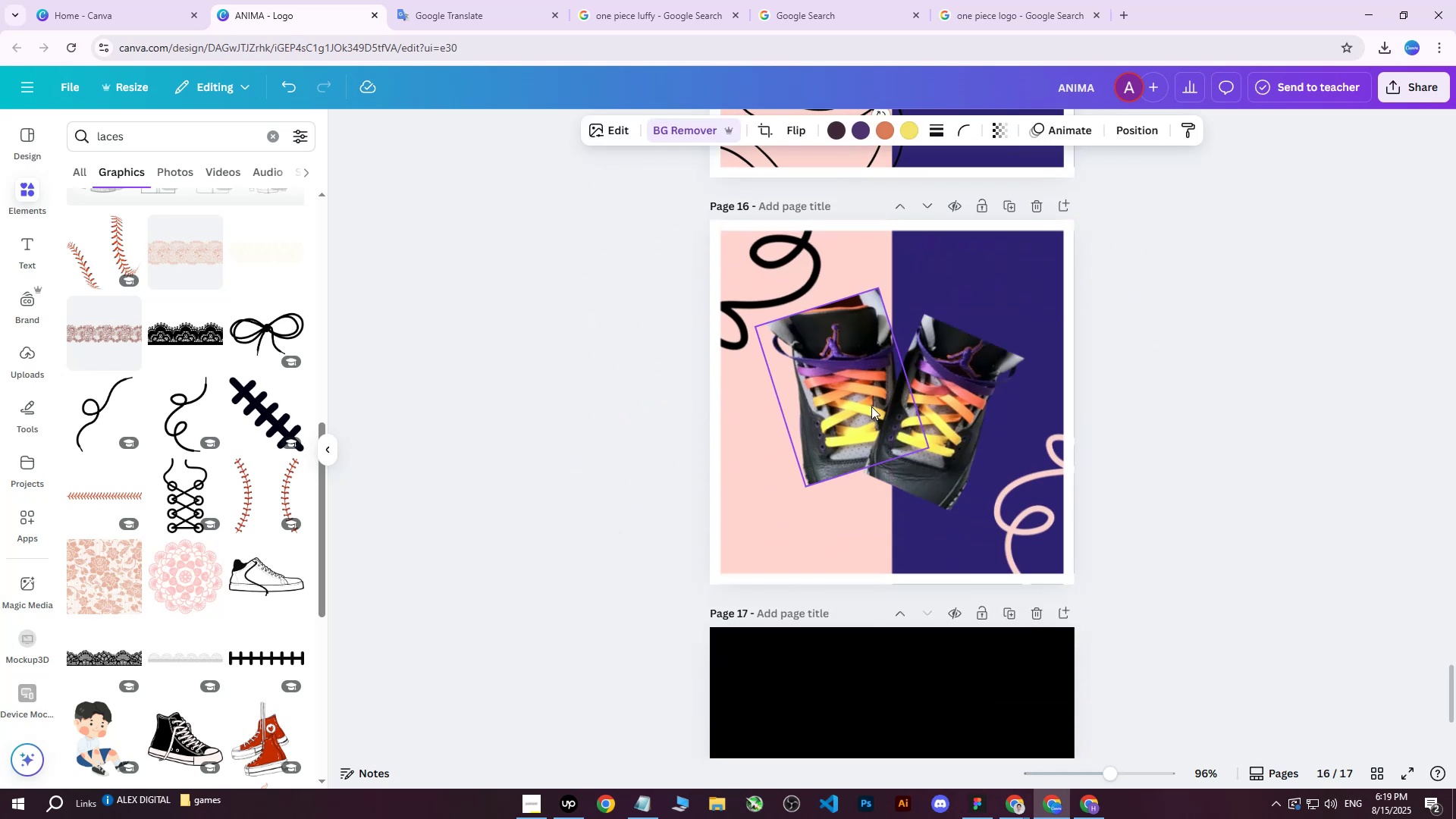 
left_click([846, 397])
 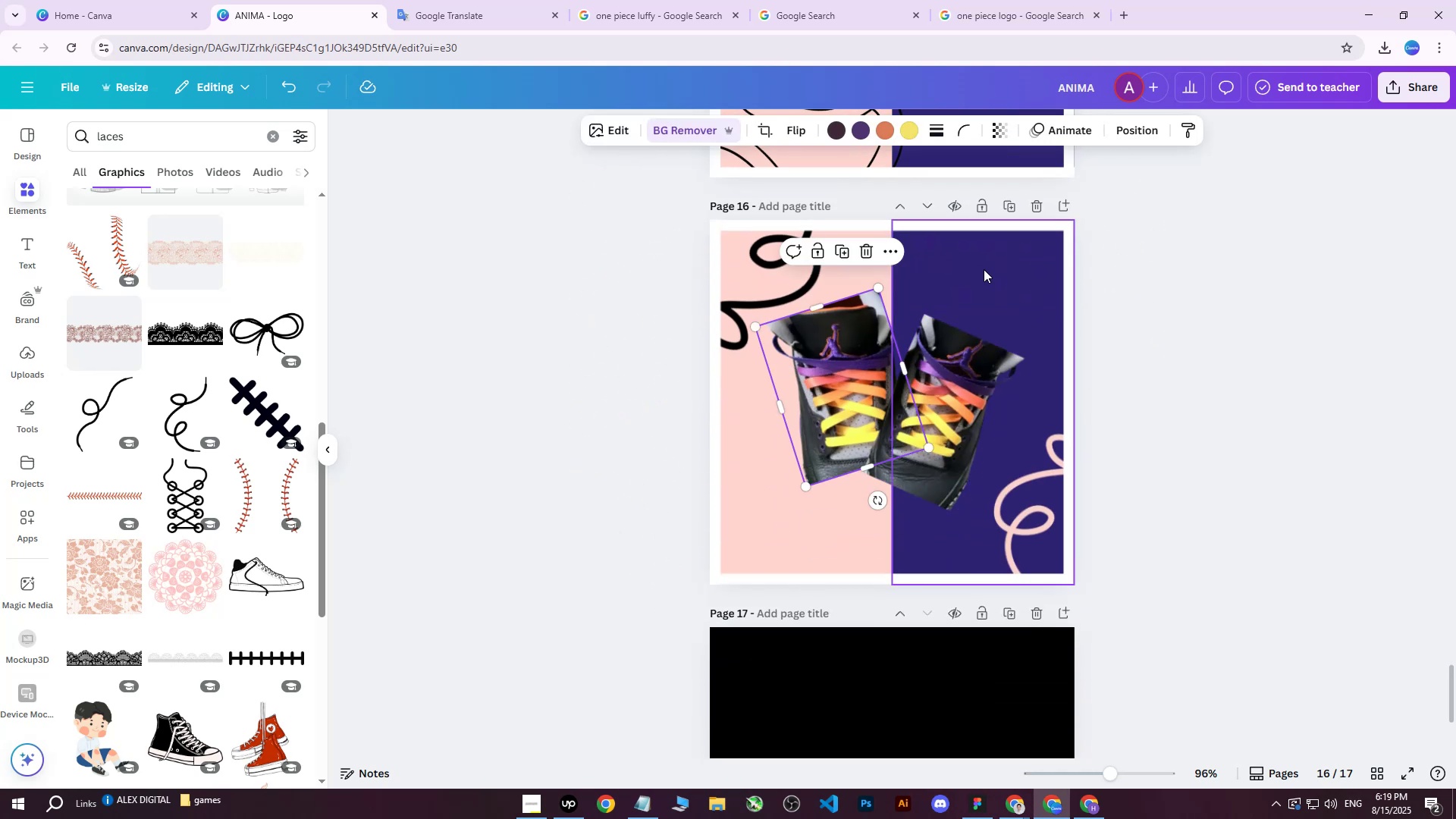 
scroll: coordinate [984, 269], scroll_direction: up, amount: 1.0
 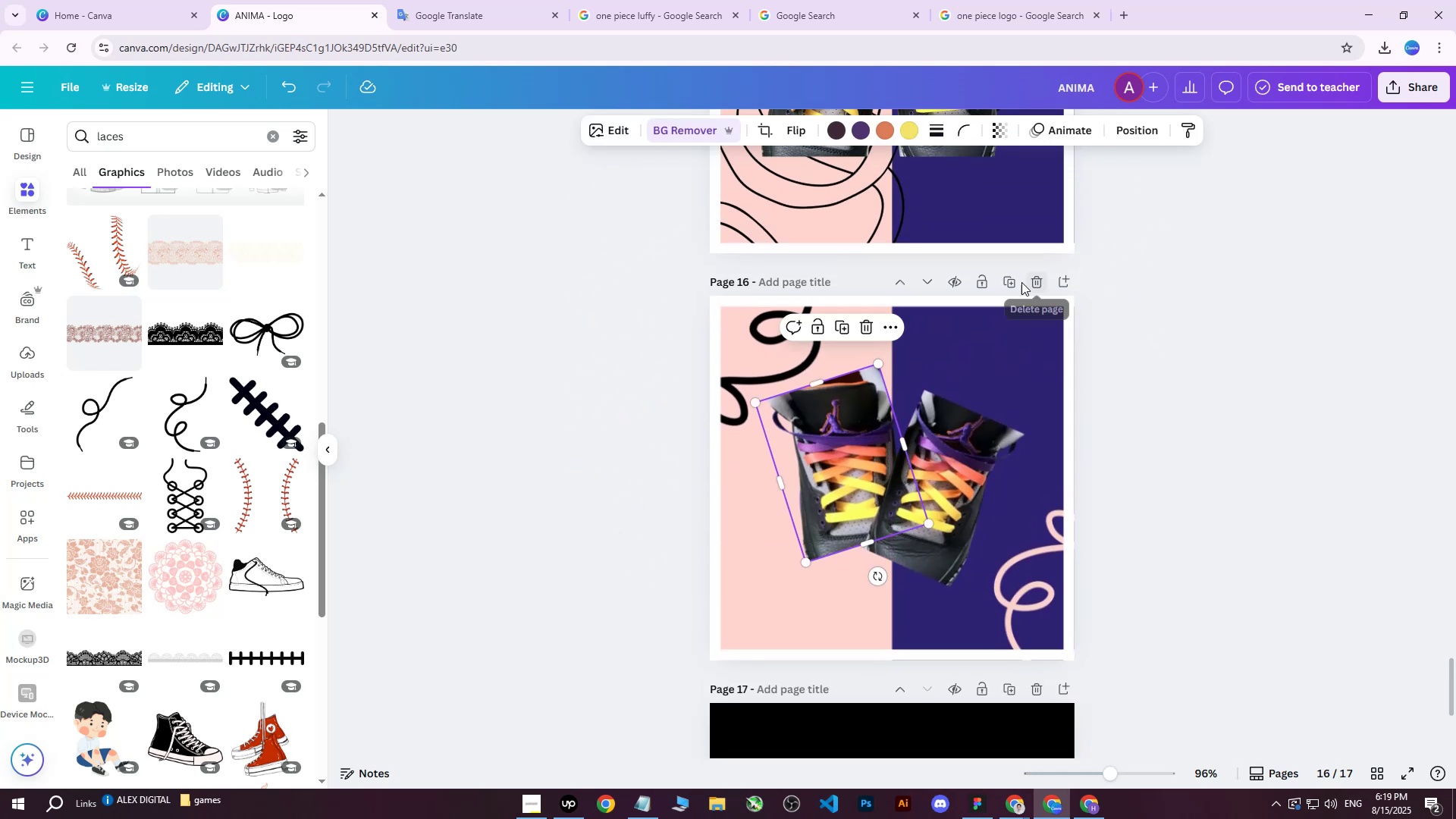 
left_click([1020, 282])
 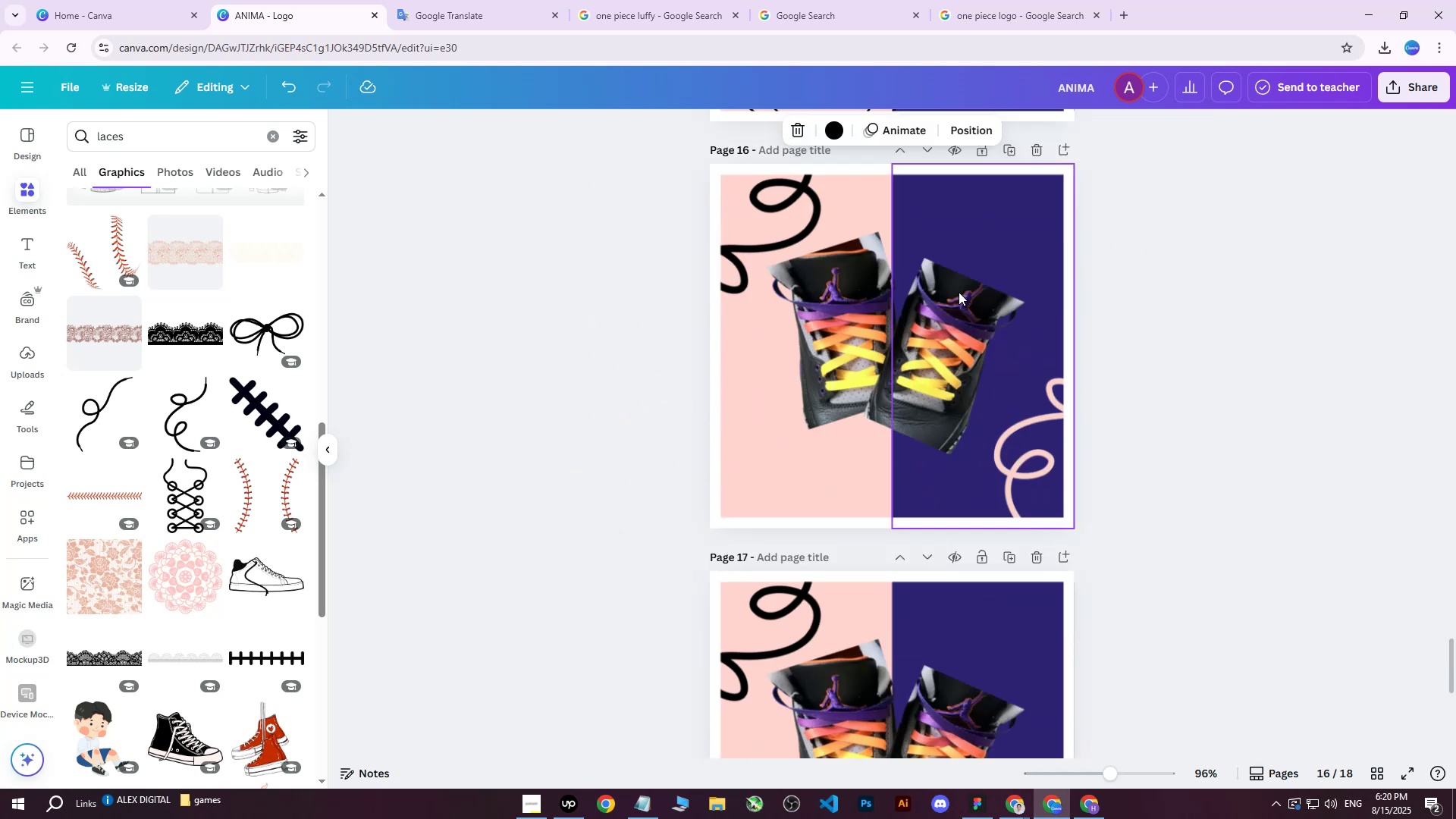 
scroll: coordinate [752, 366], scroll_direction: up, amount: 3.0
 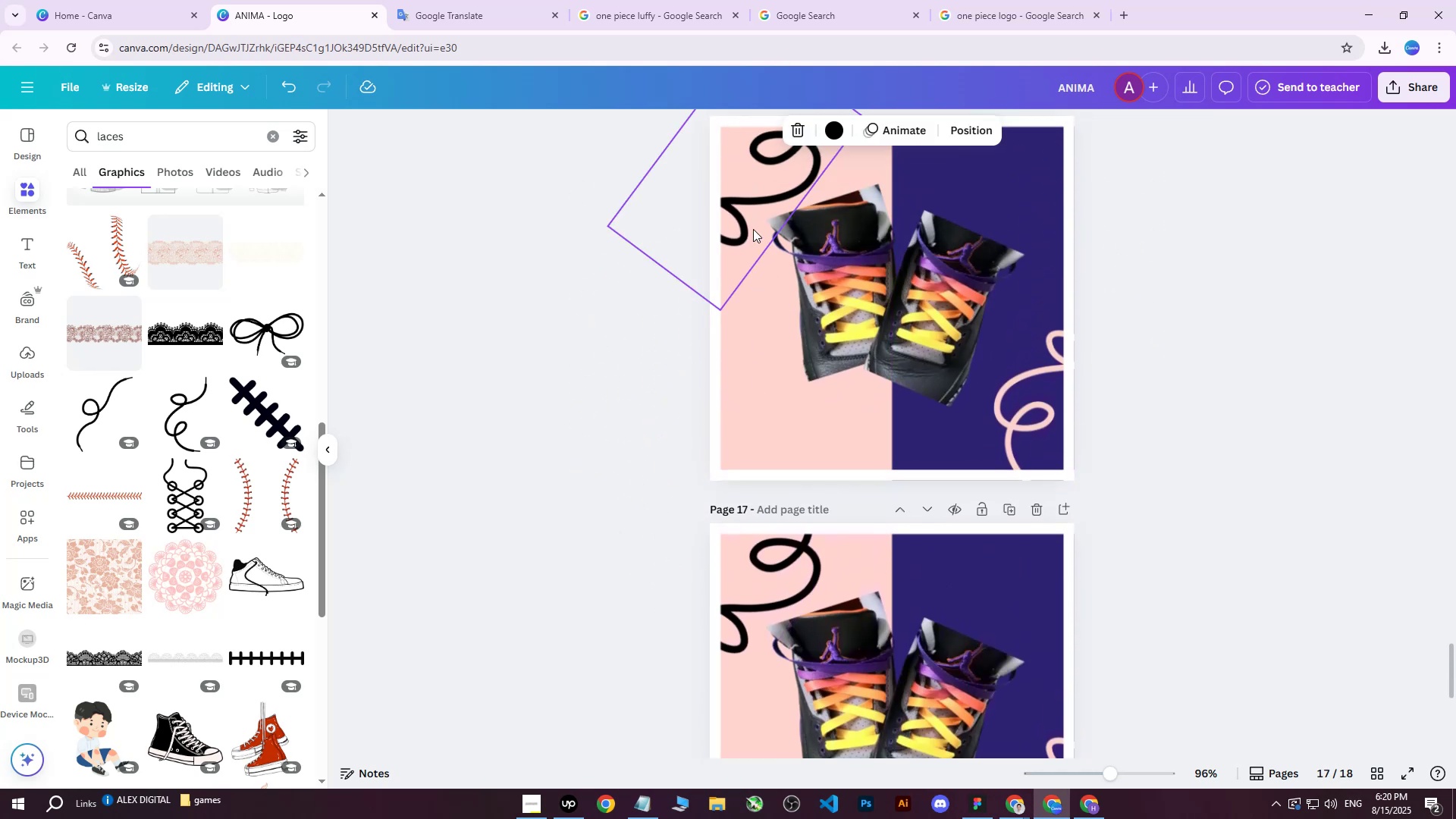 
left_click([752, 225])
 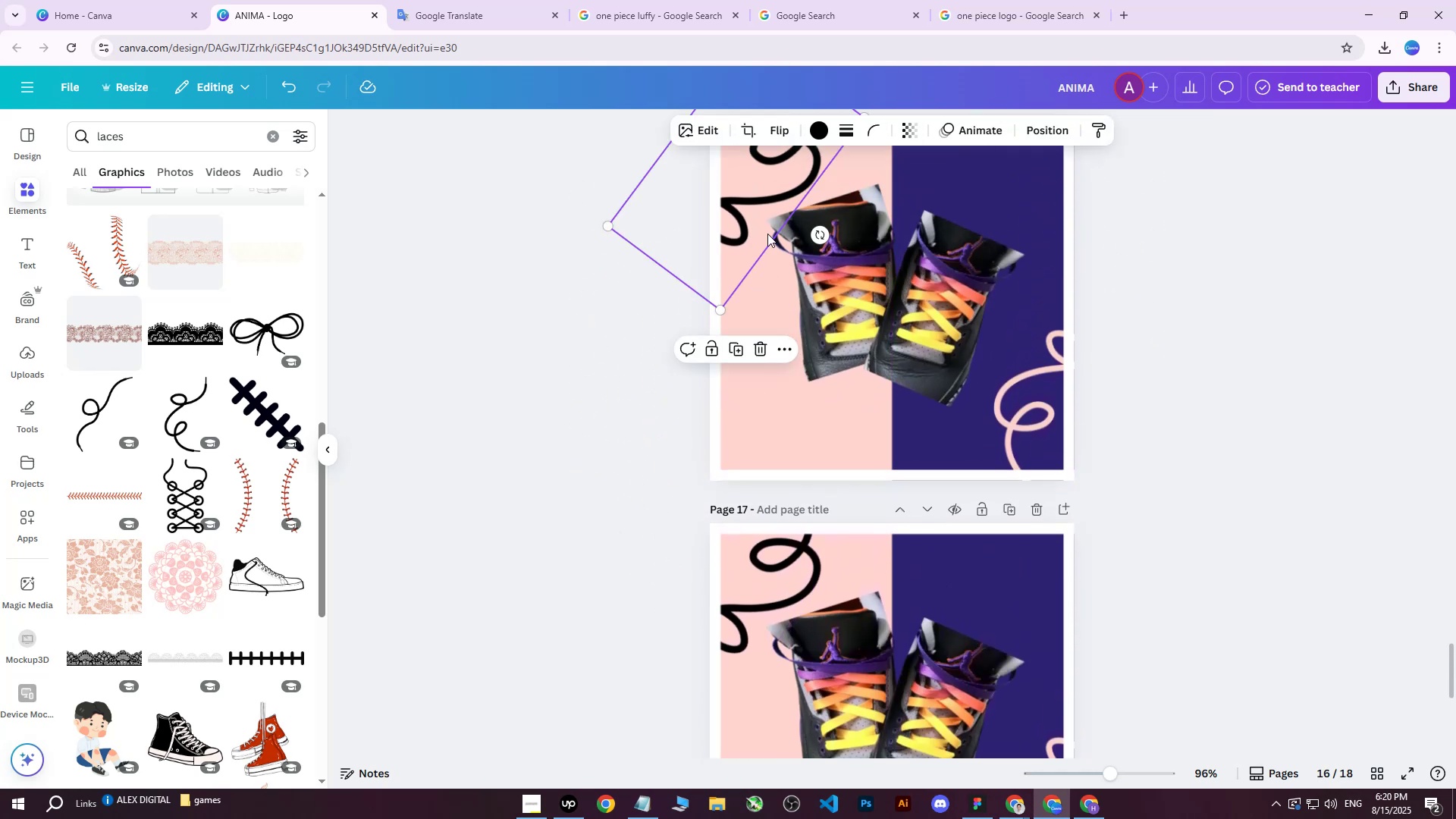 
key(Delete)
 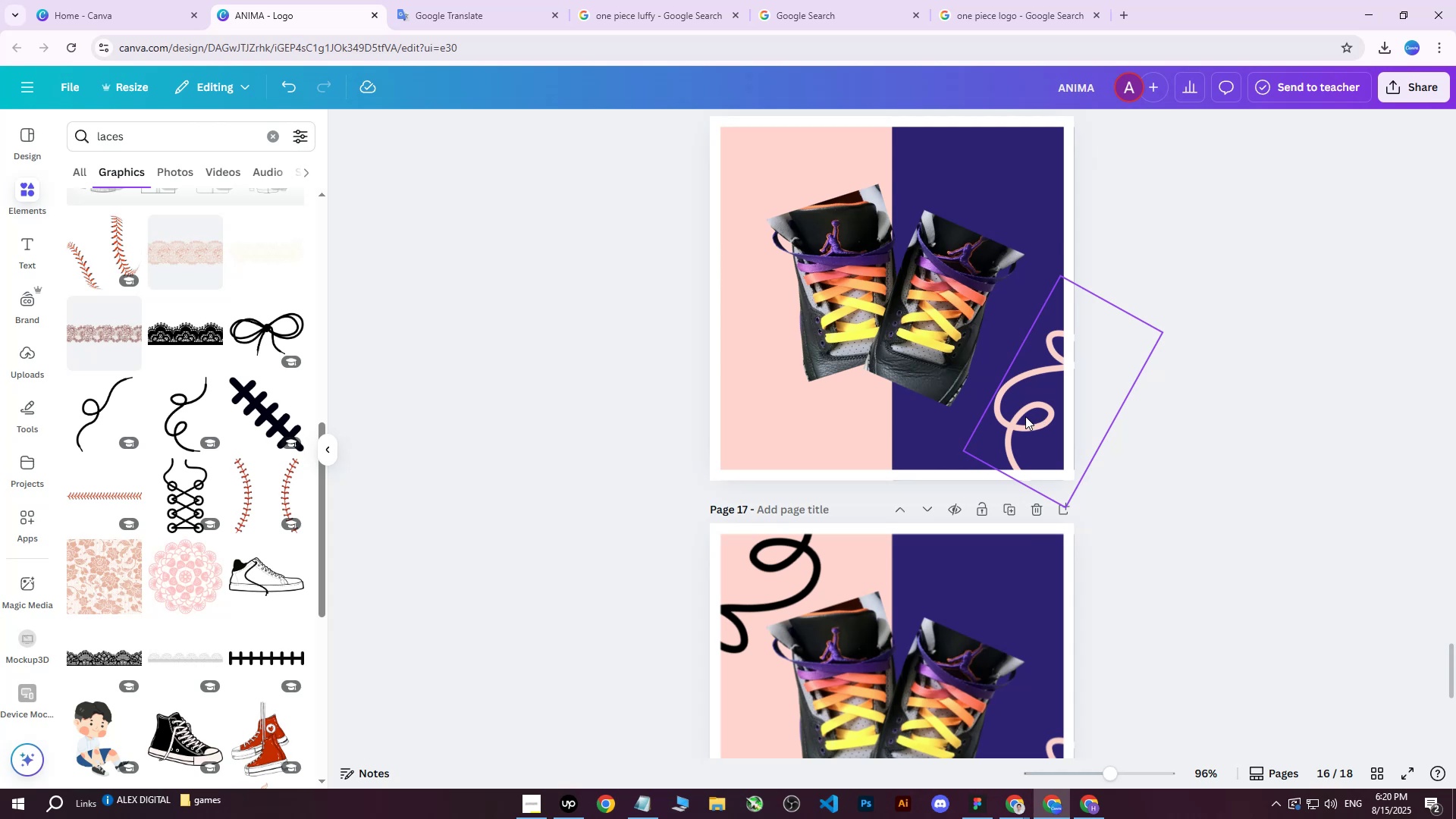 
double_click([1025, 416])
 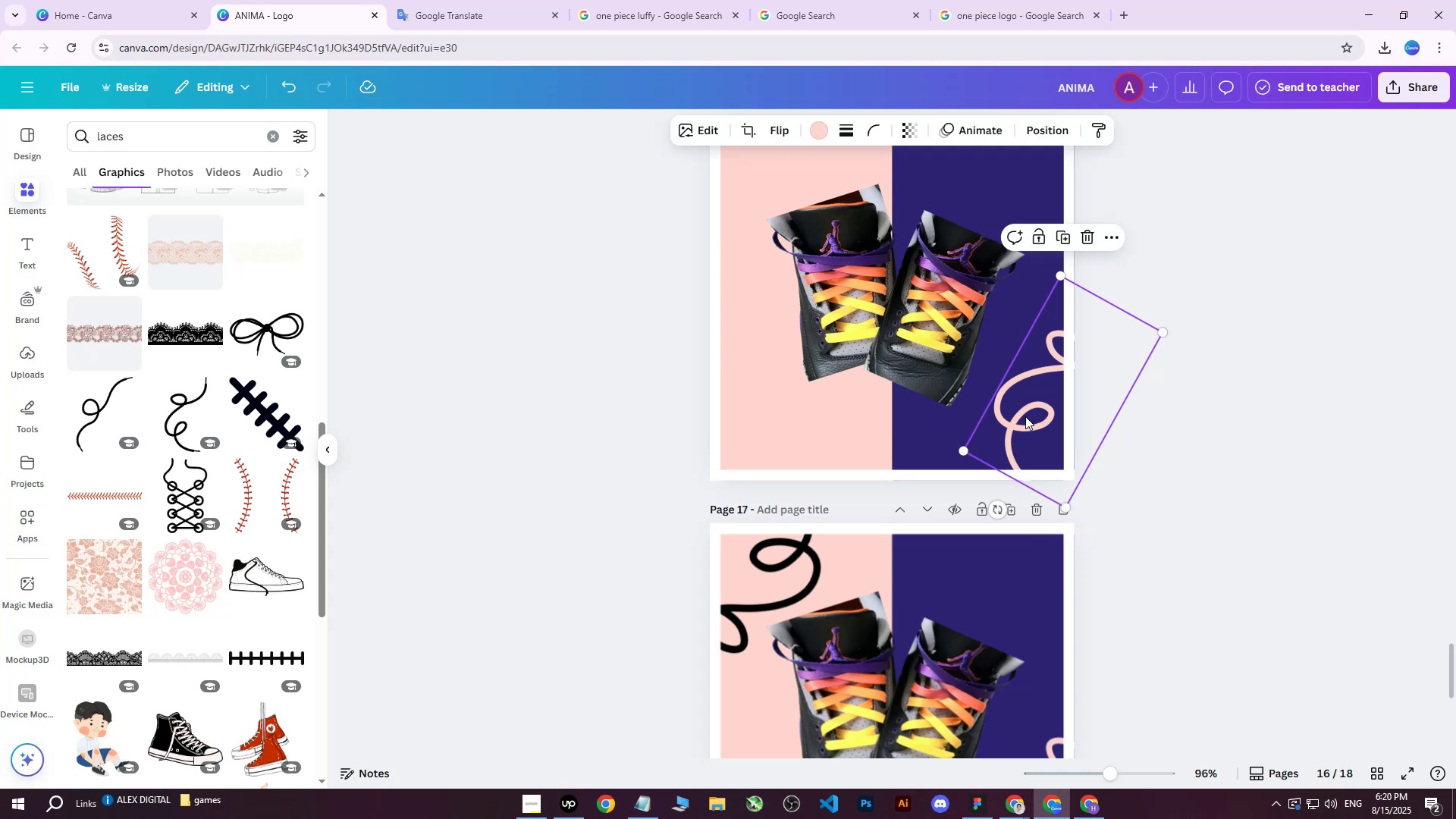 
key(Delete)
 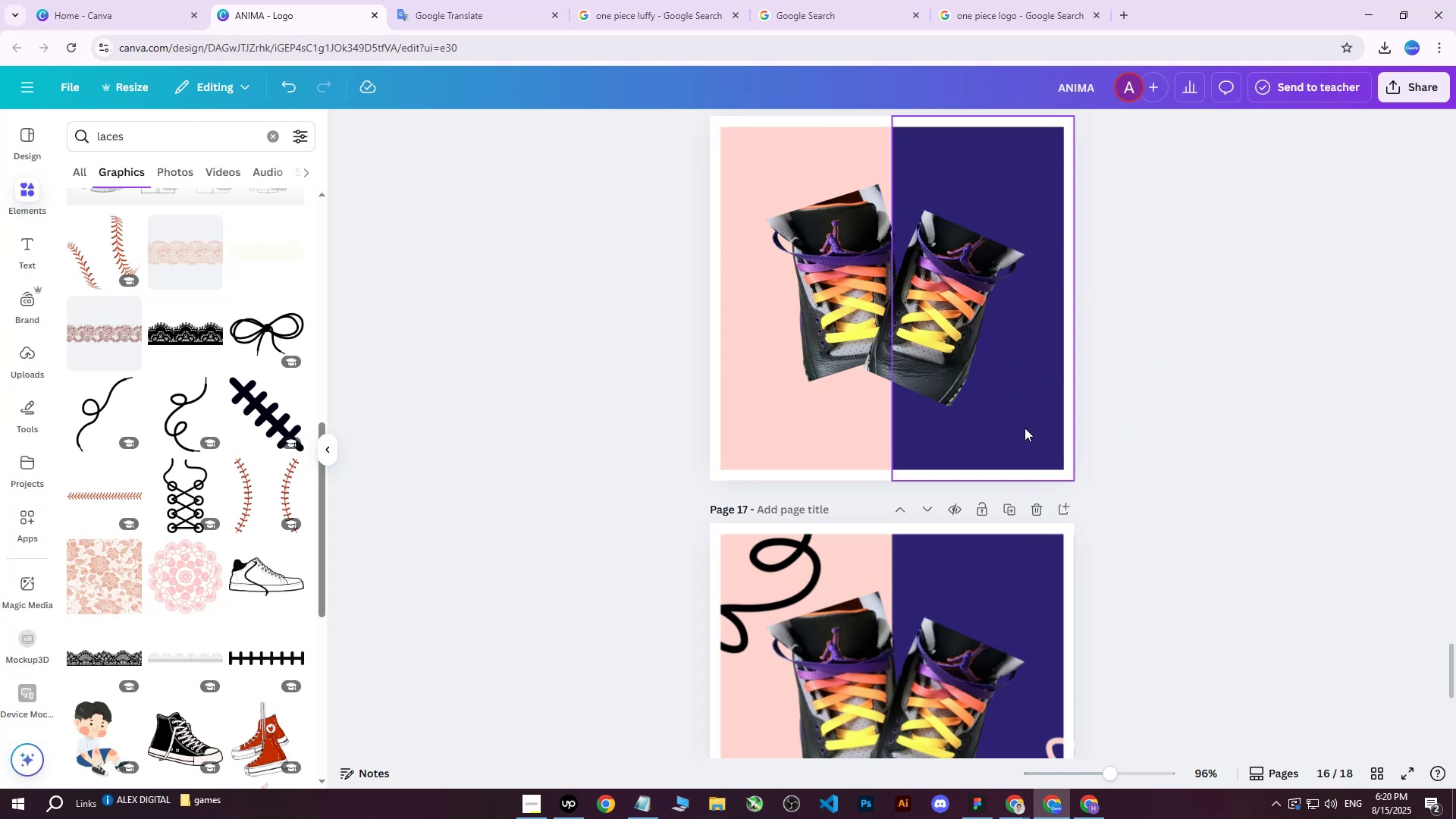 
scroll: coordinate [1024, 444], scroll_direction: up, amount: 7.0
 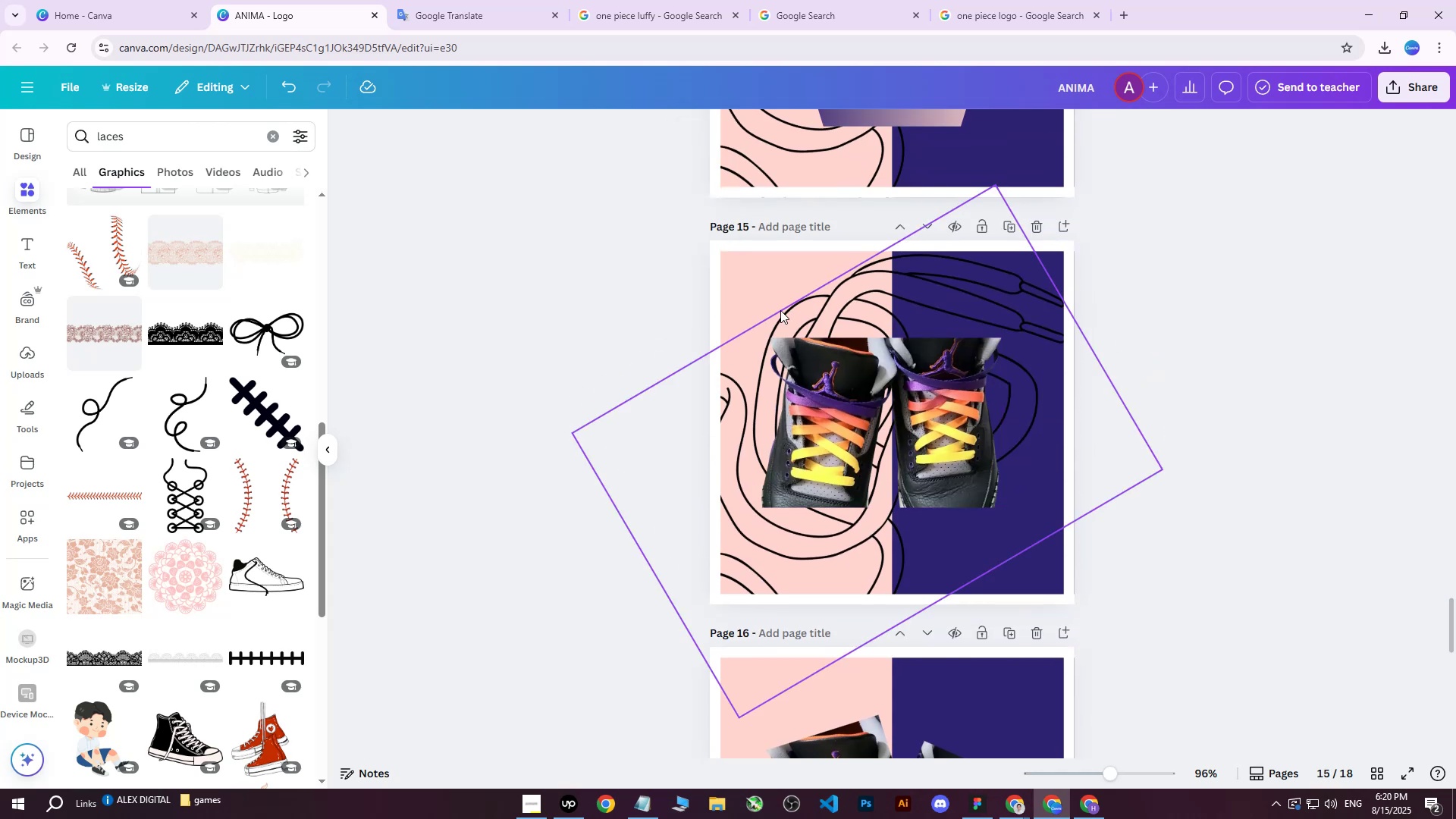 
left_click_drag(start_coordinate=[849, 287], to_coordinate=[895, 398])
 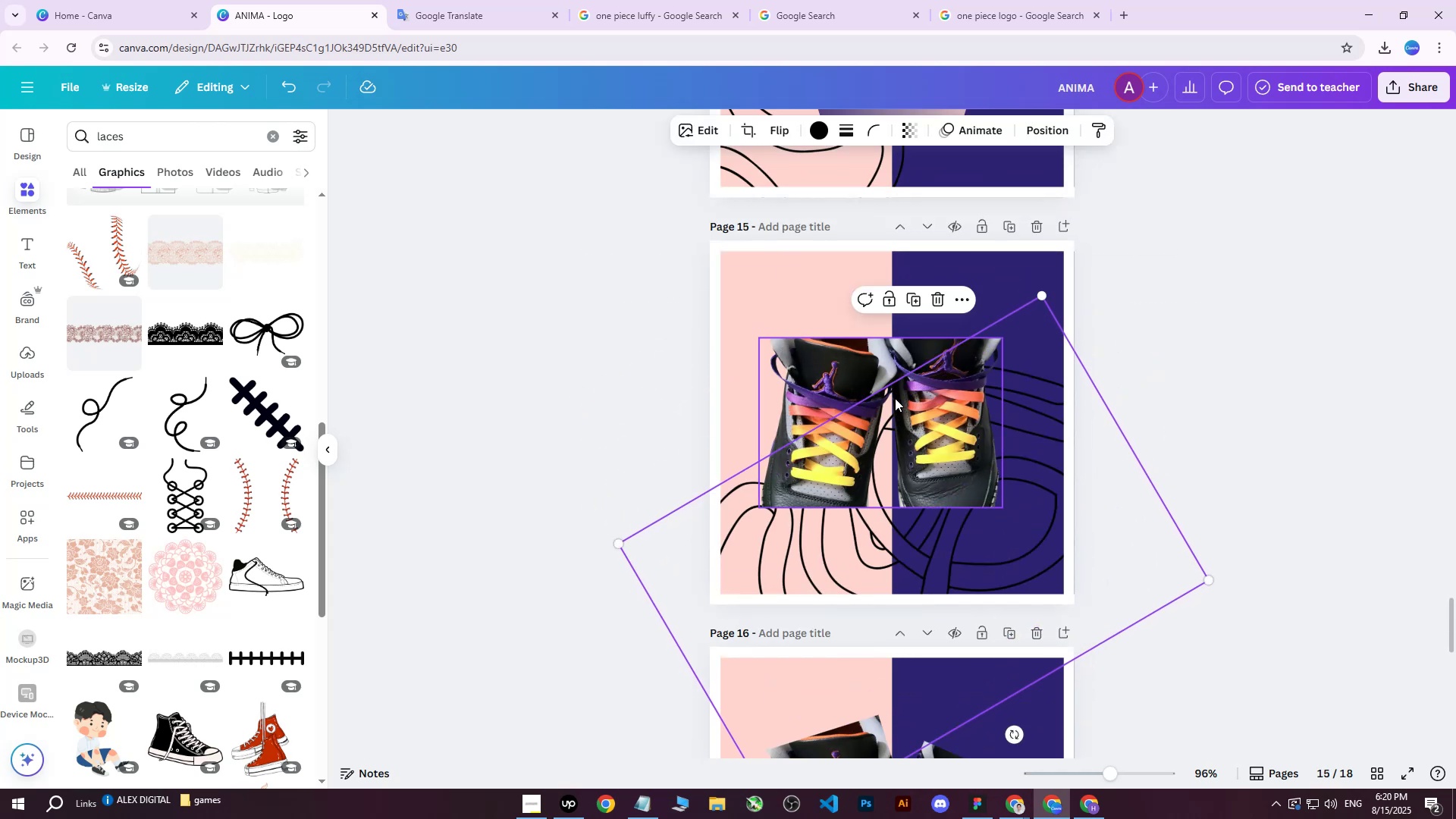 
scroll: coordinate [895, 398], scroll_direction: none, amount: 0.0
 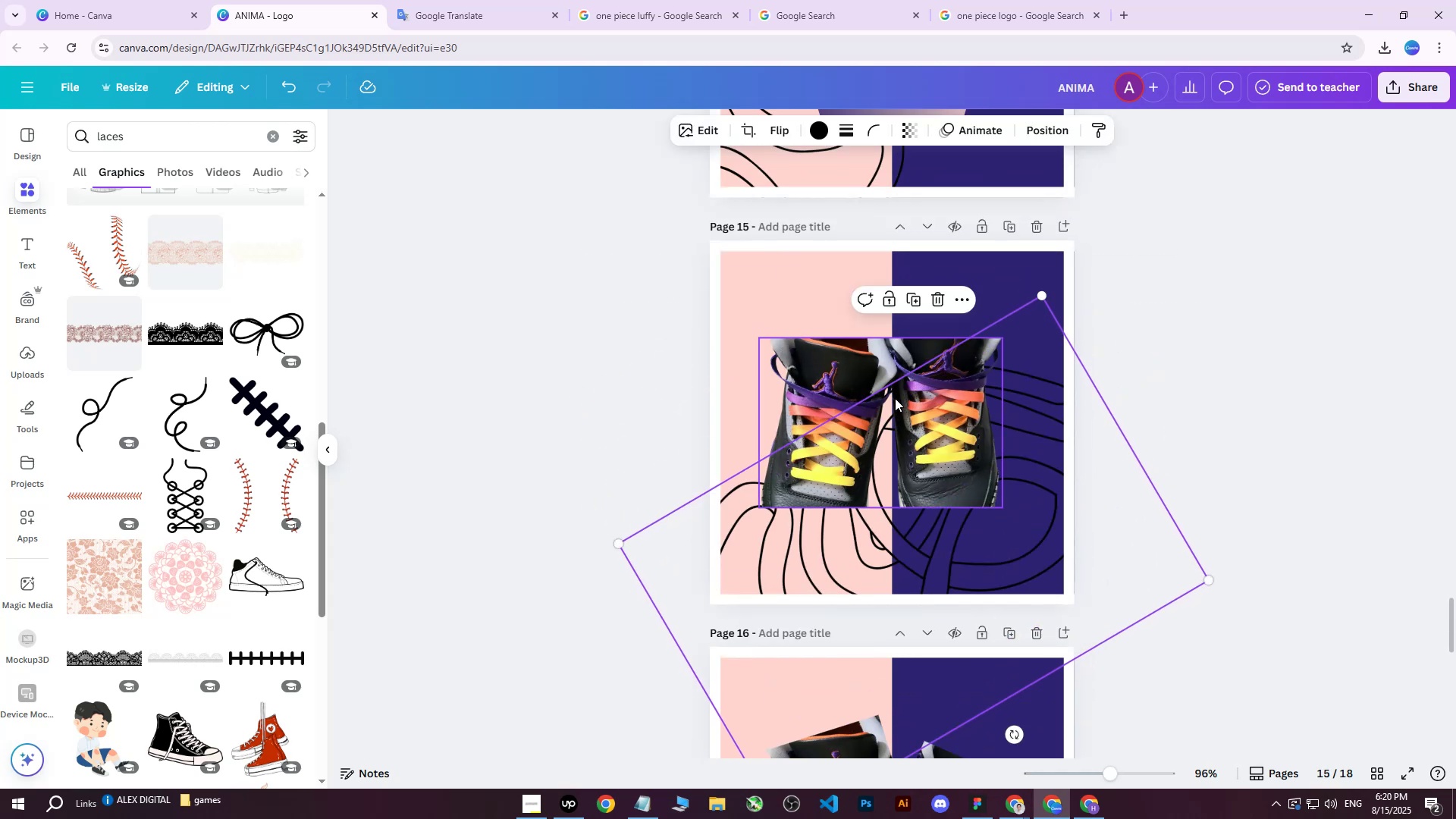 
key(Control+Z)
 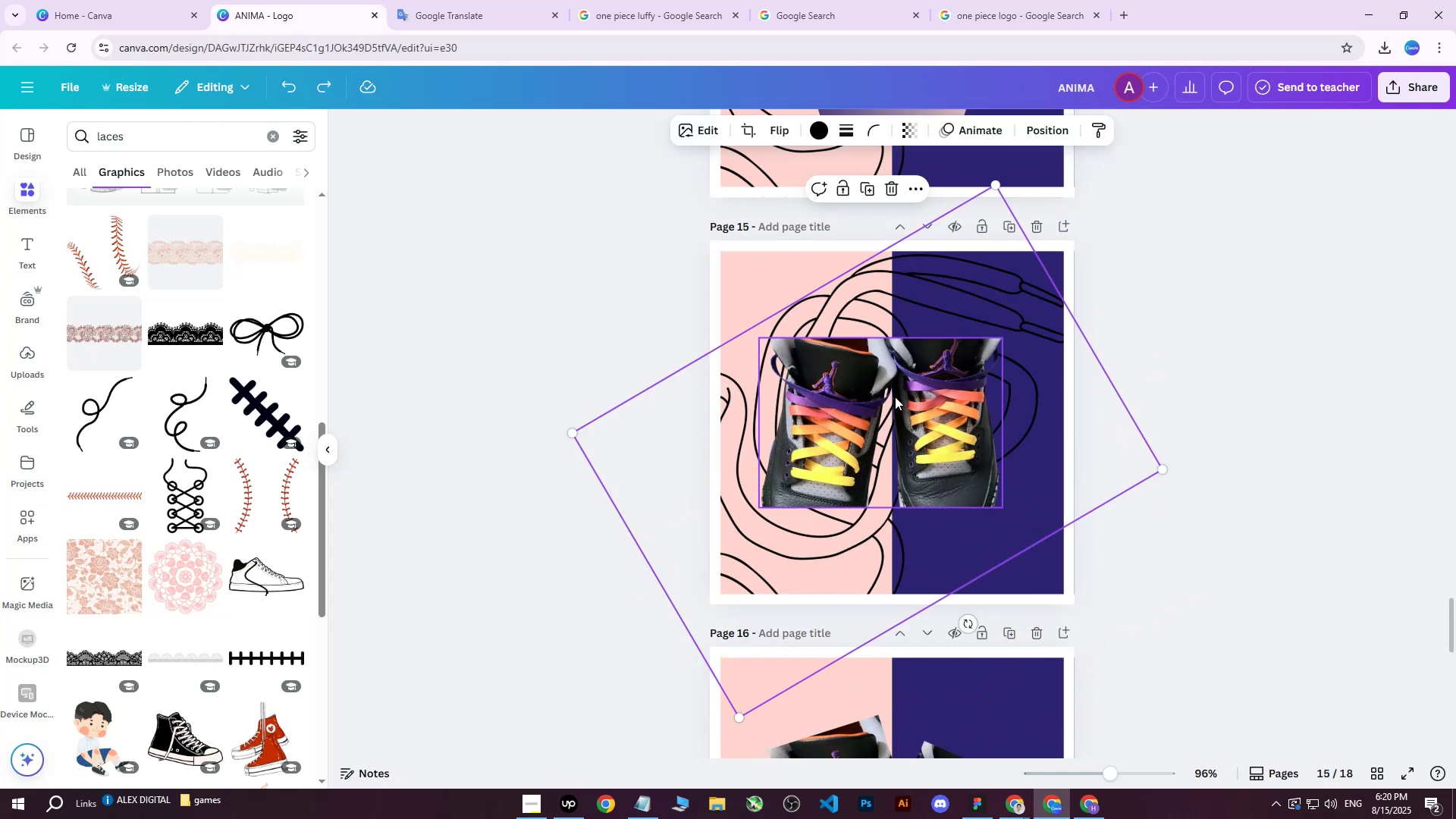 
key(Control+ControlLeft)
 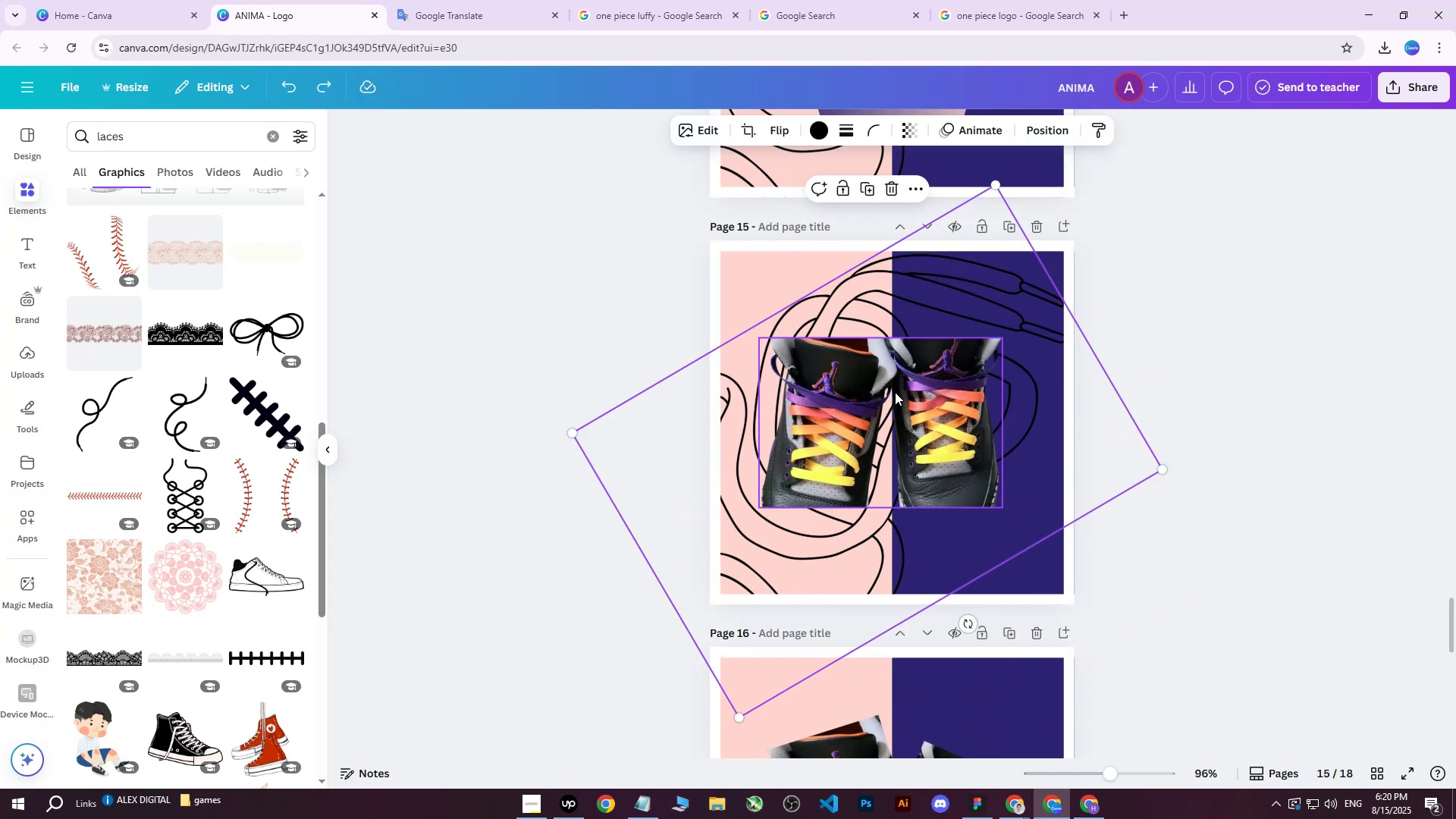 
key(Control+D)
 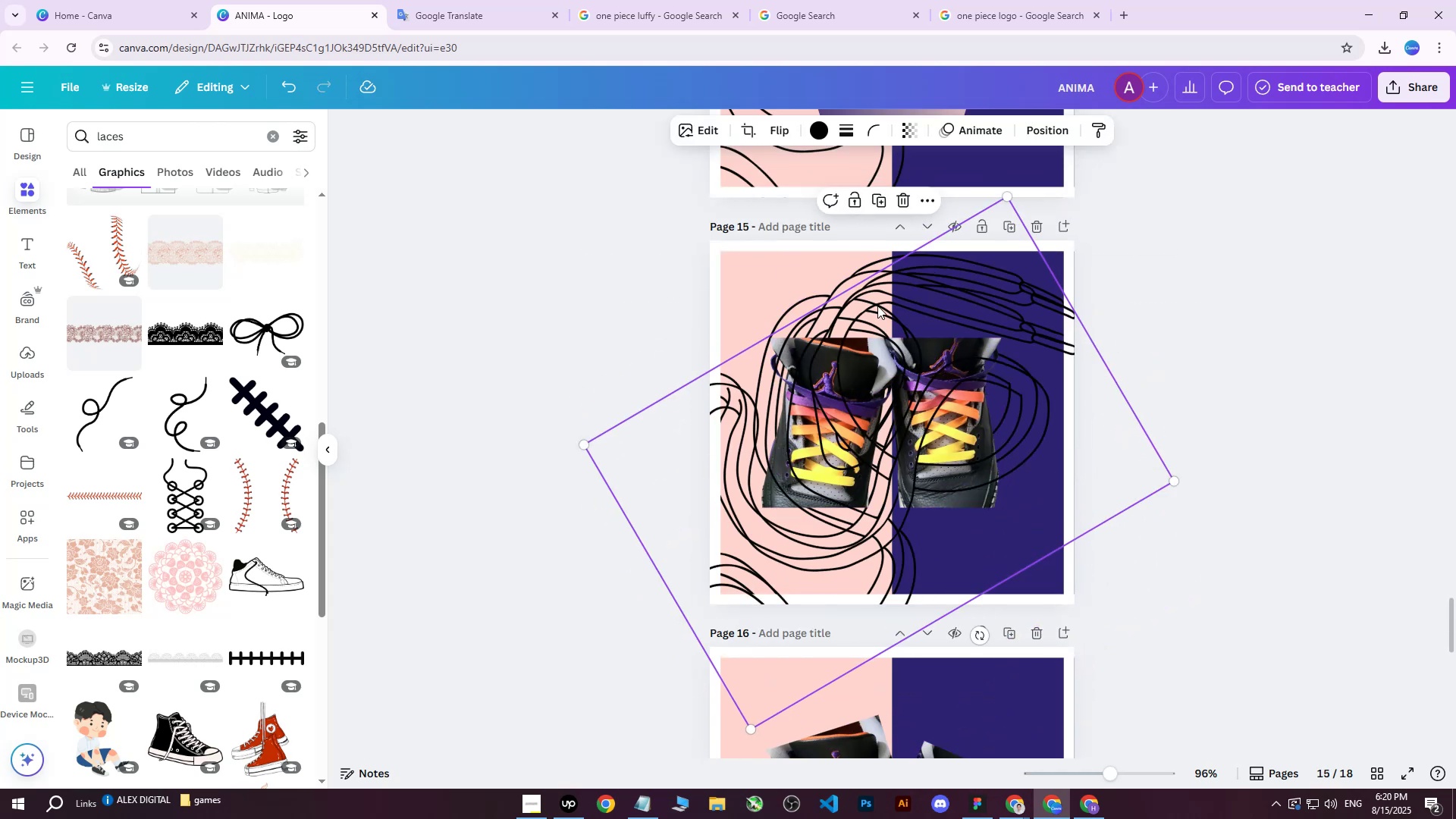 
left_click_drag(start_coordinate=[877, 306], to_coordinate=[890, 273])
 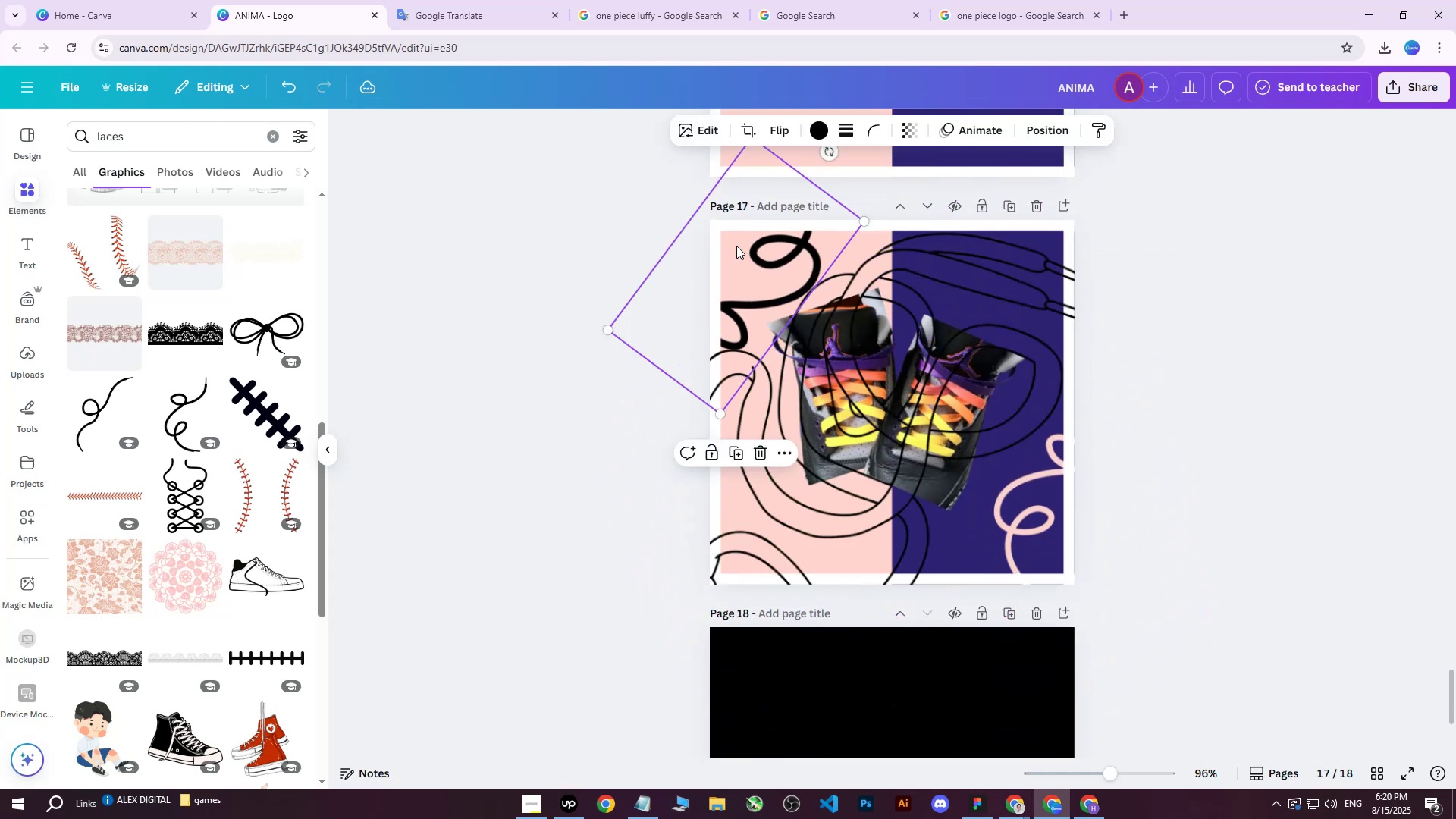 
scroll: coordinate [920, 430], scroll_direction: down, amount: 11.0
 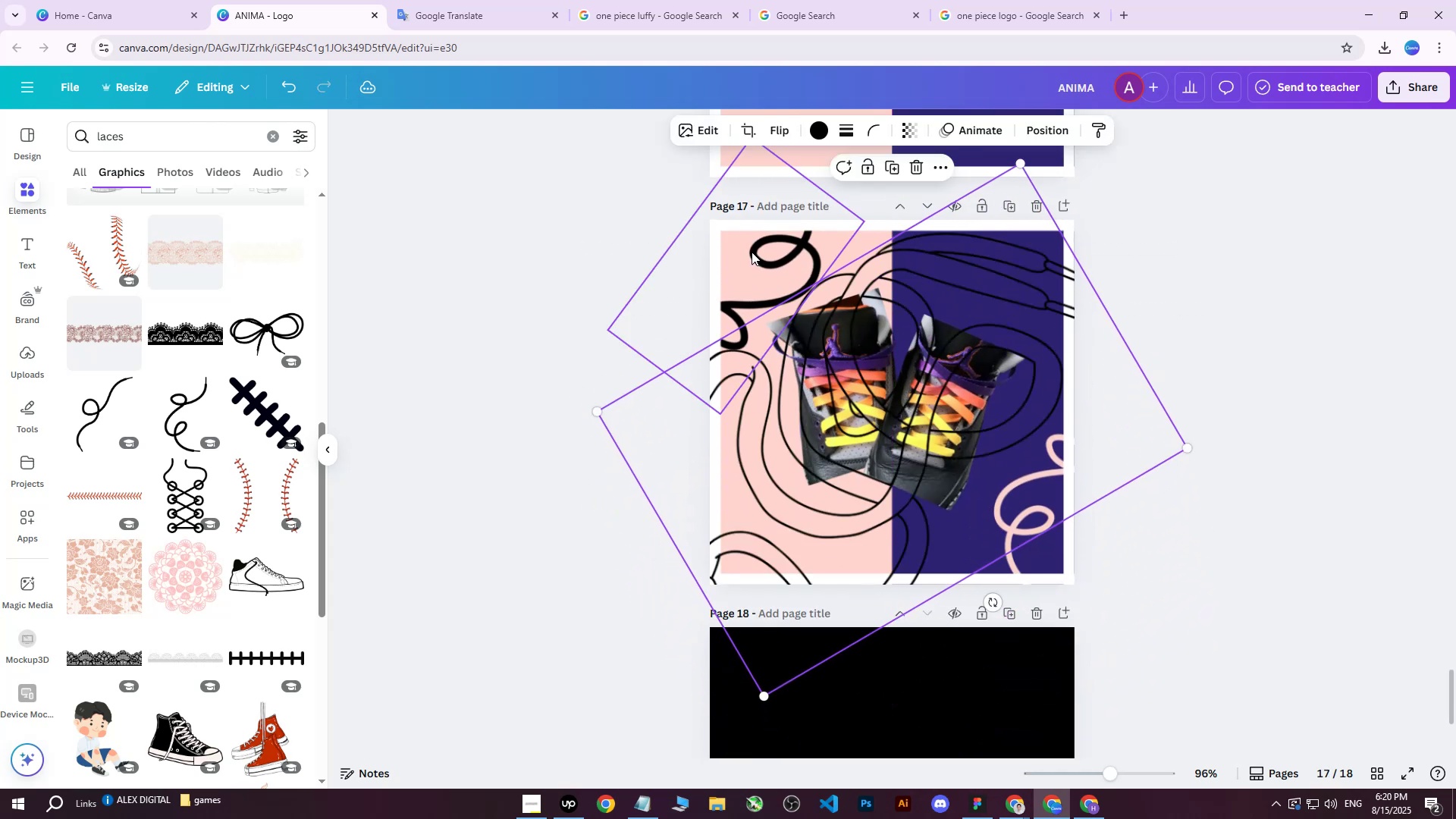 
left_click([736, 246])
 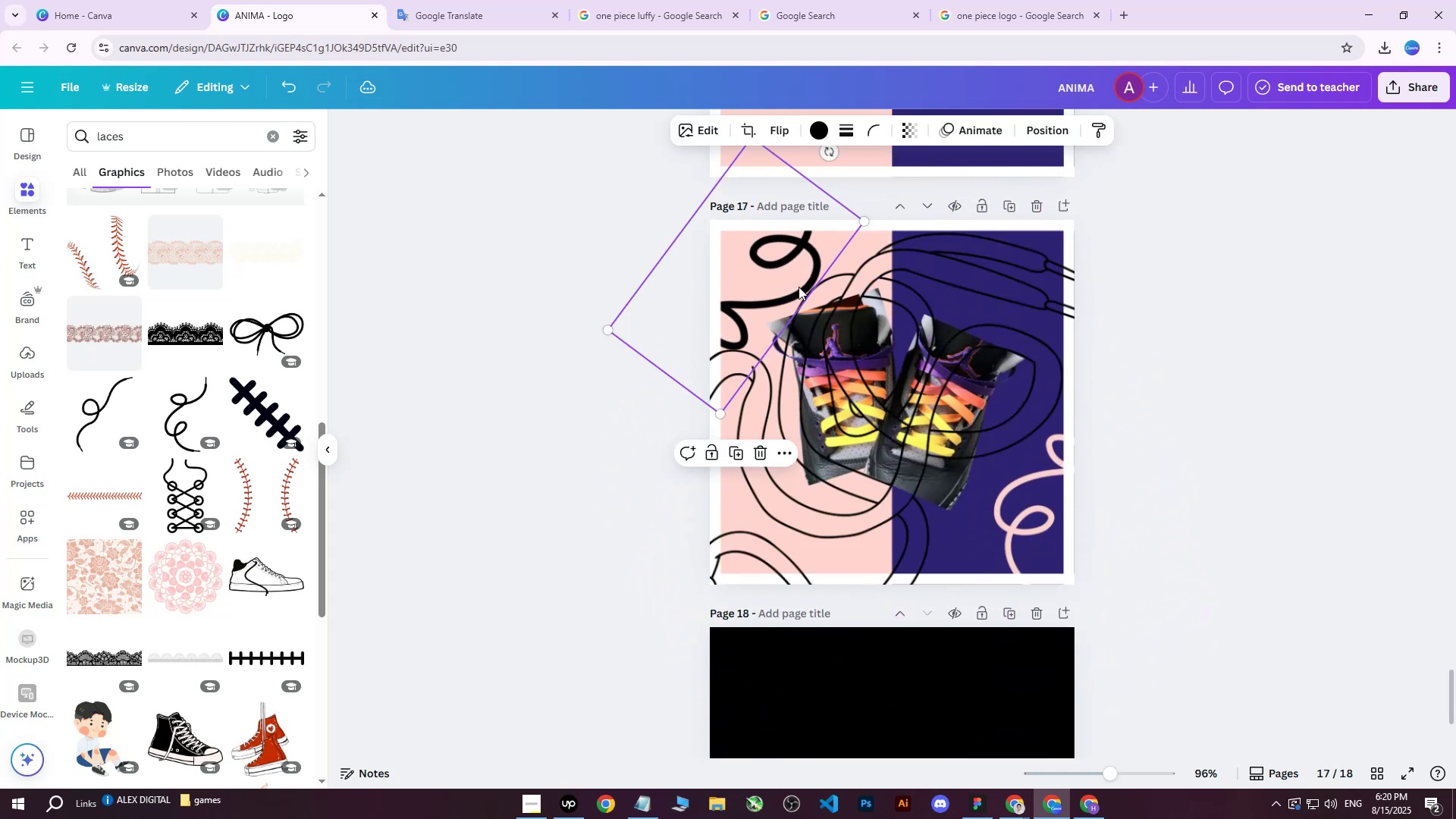 
key(Delete)
 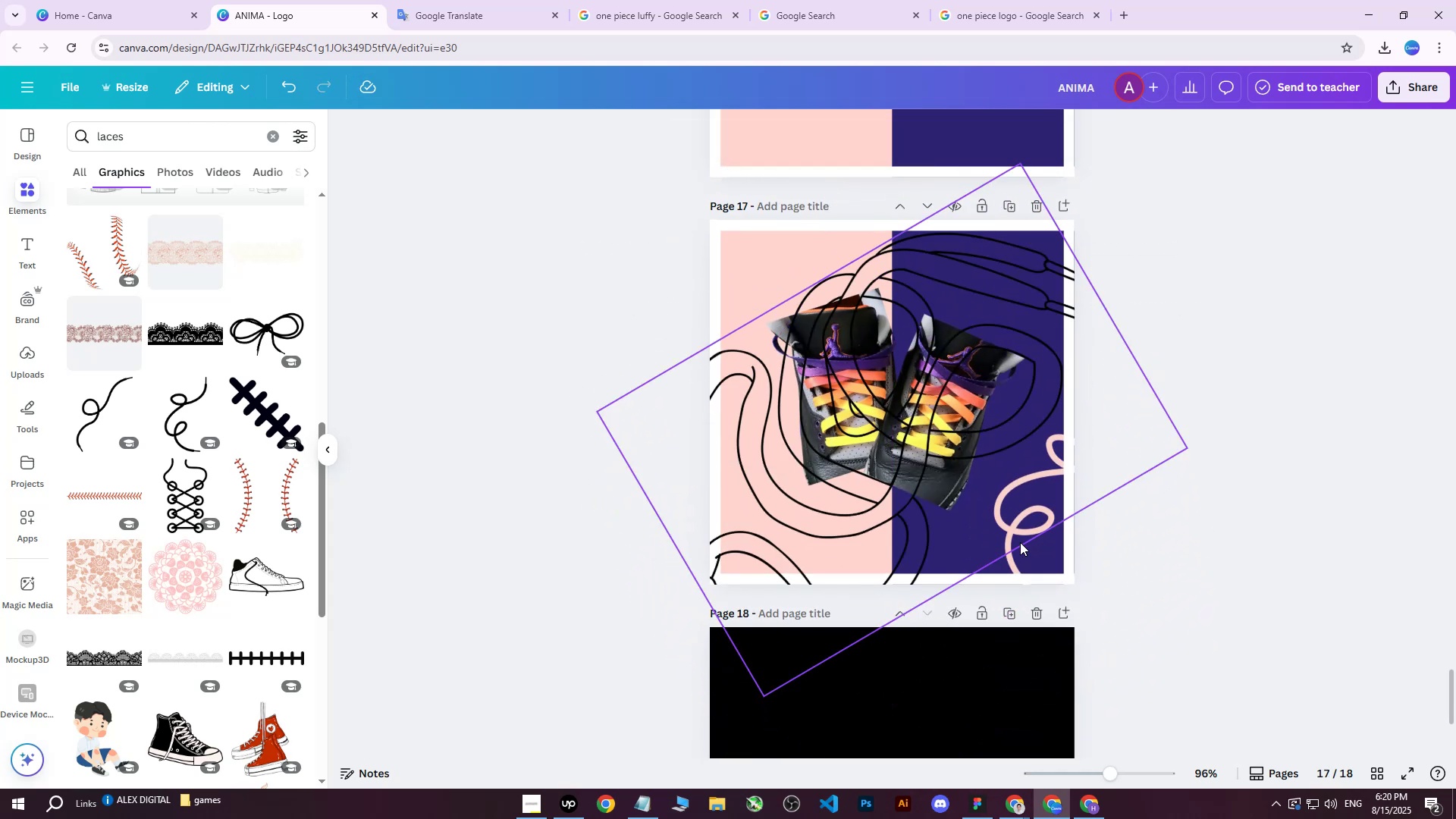 
scroll: coordinate [1038, 500], scroll_direction: up, amount: 2.0
 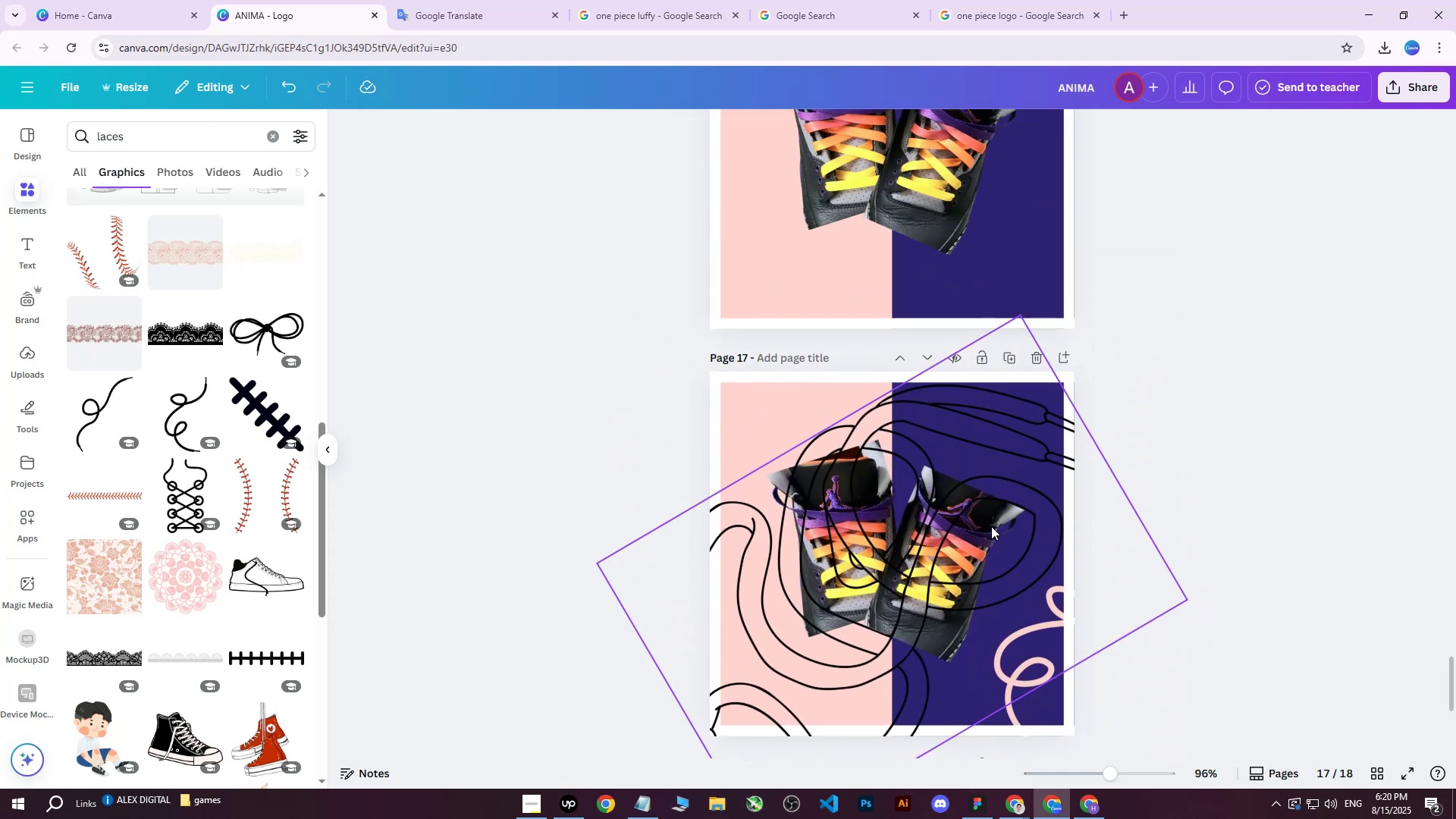 
key(Control+ControlLeft)
 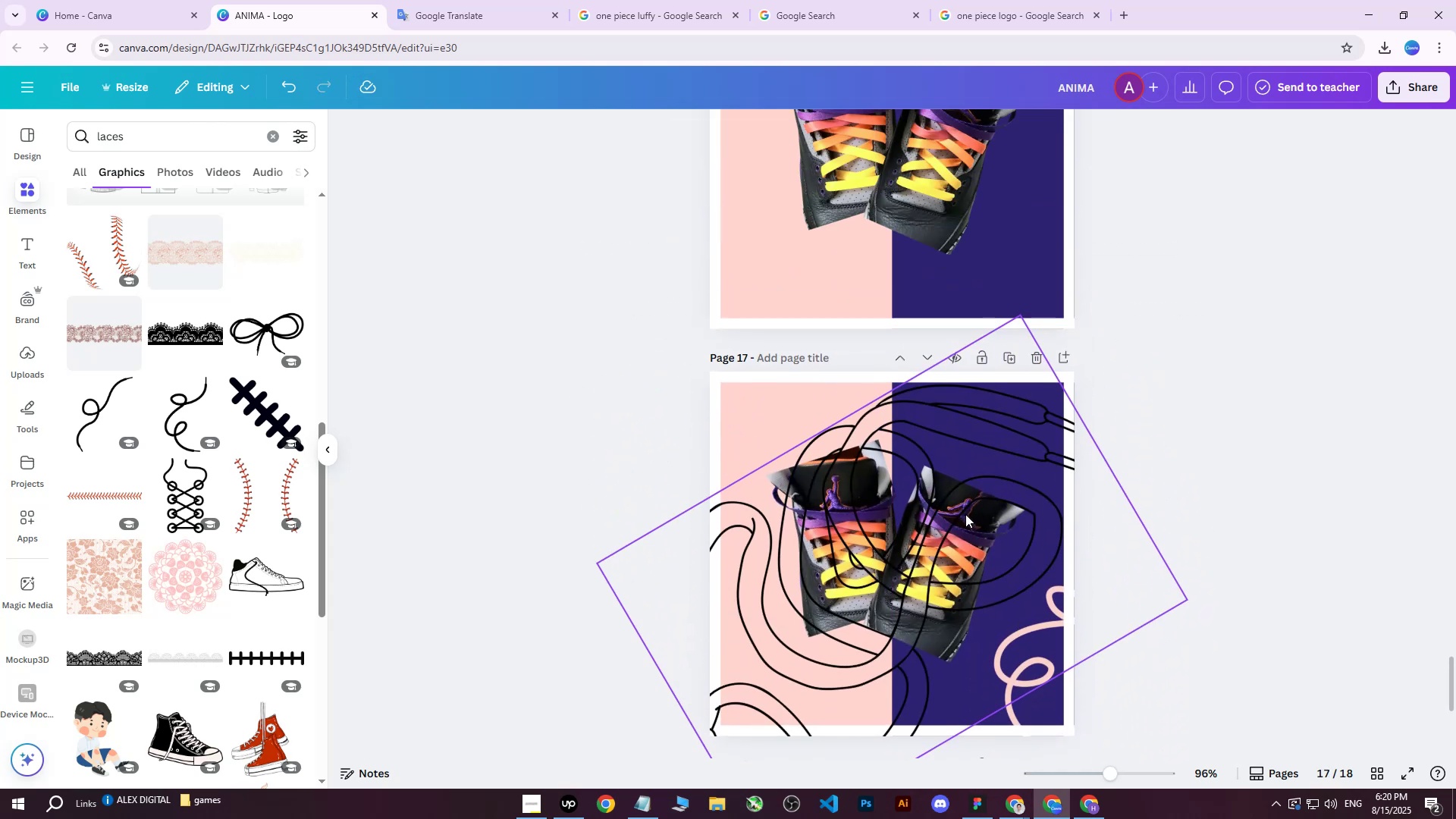 
key(Control+Z)
 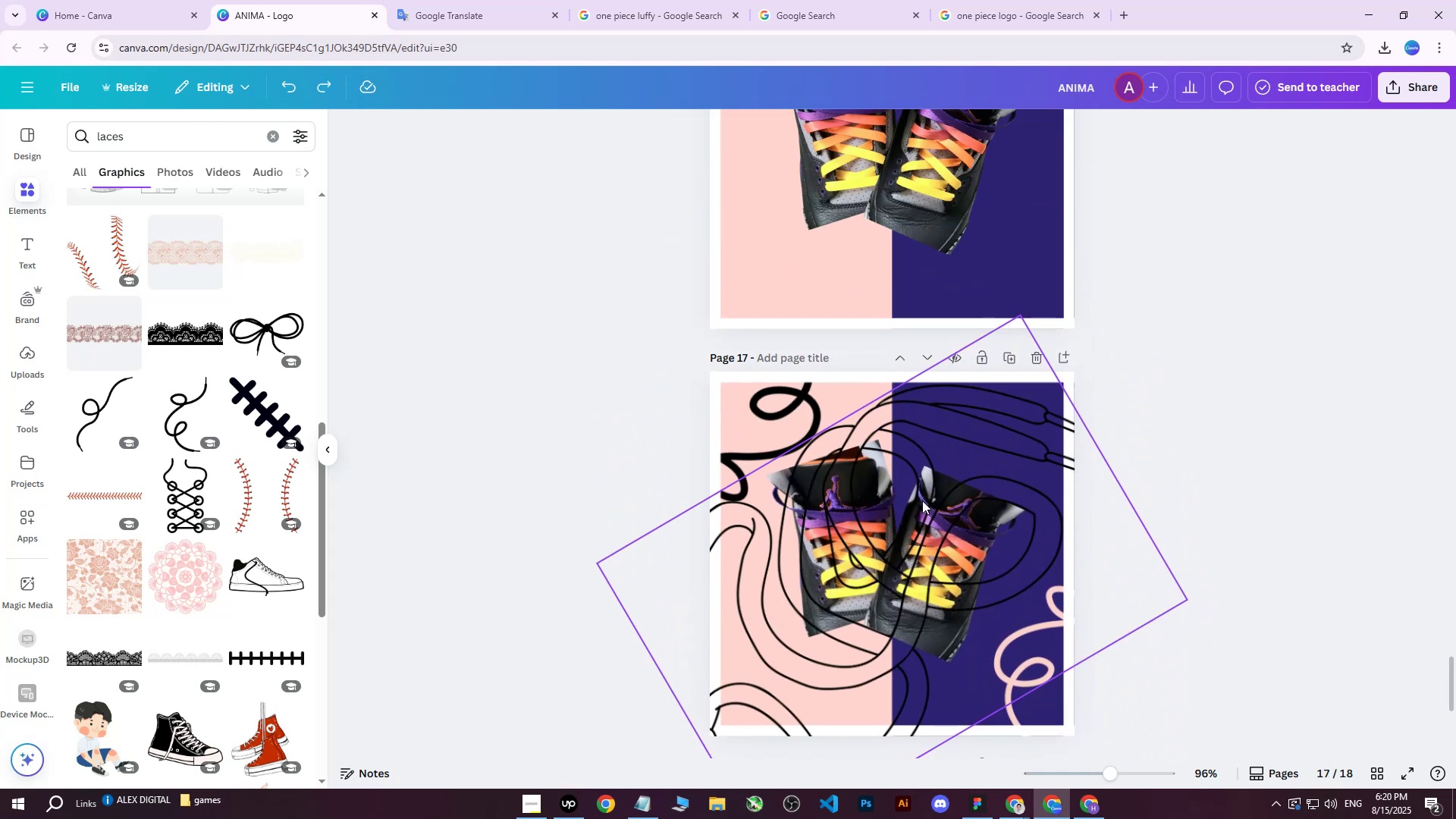 
left_click_drag(start_coordinate=[916, 489], to_coordinate=[910, 480])
 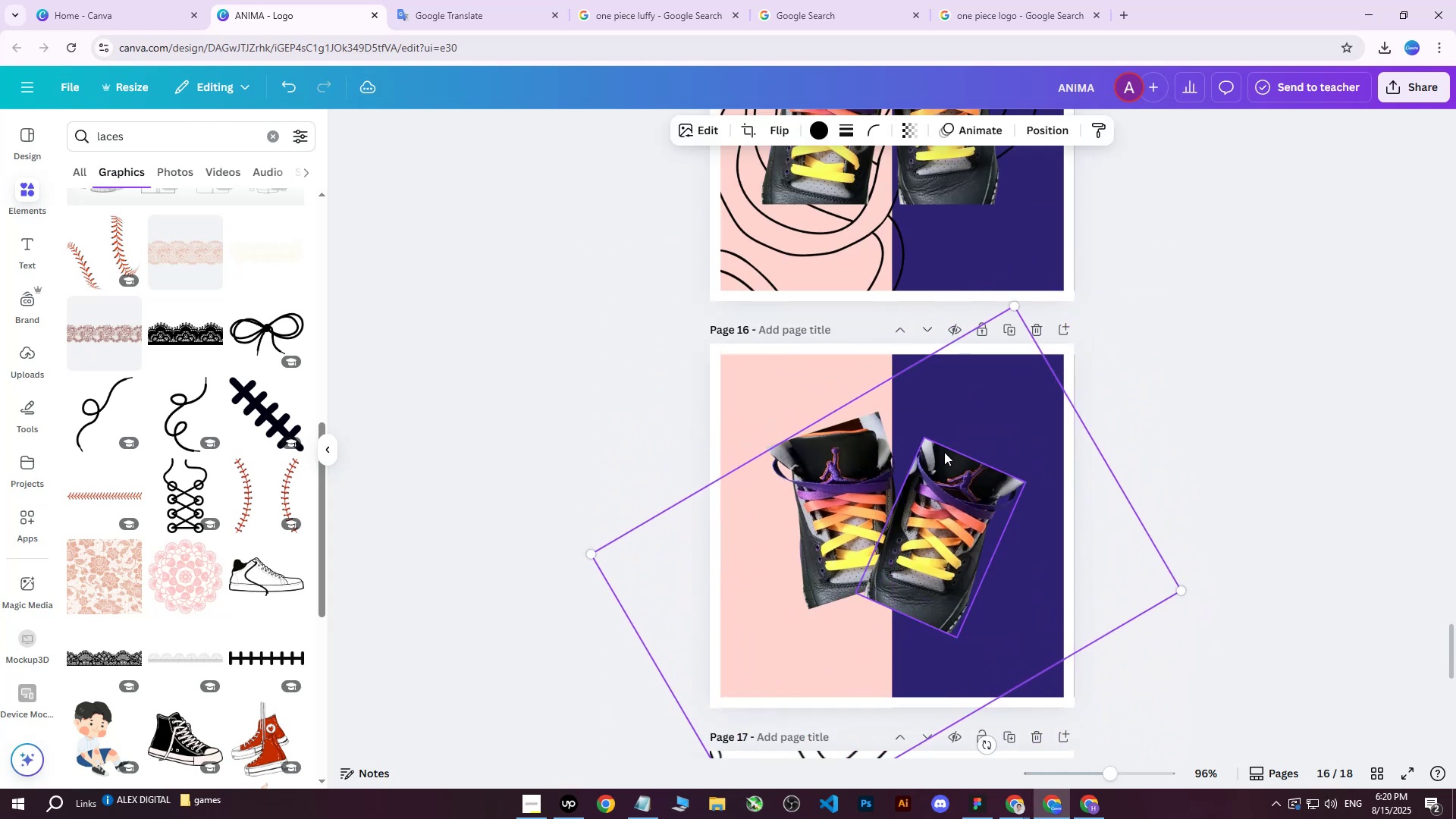 
scroll: coordinate [922, 431], scroll_direction: up, amount: 5.0
 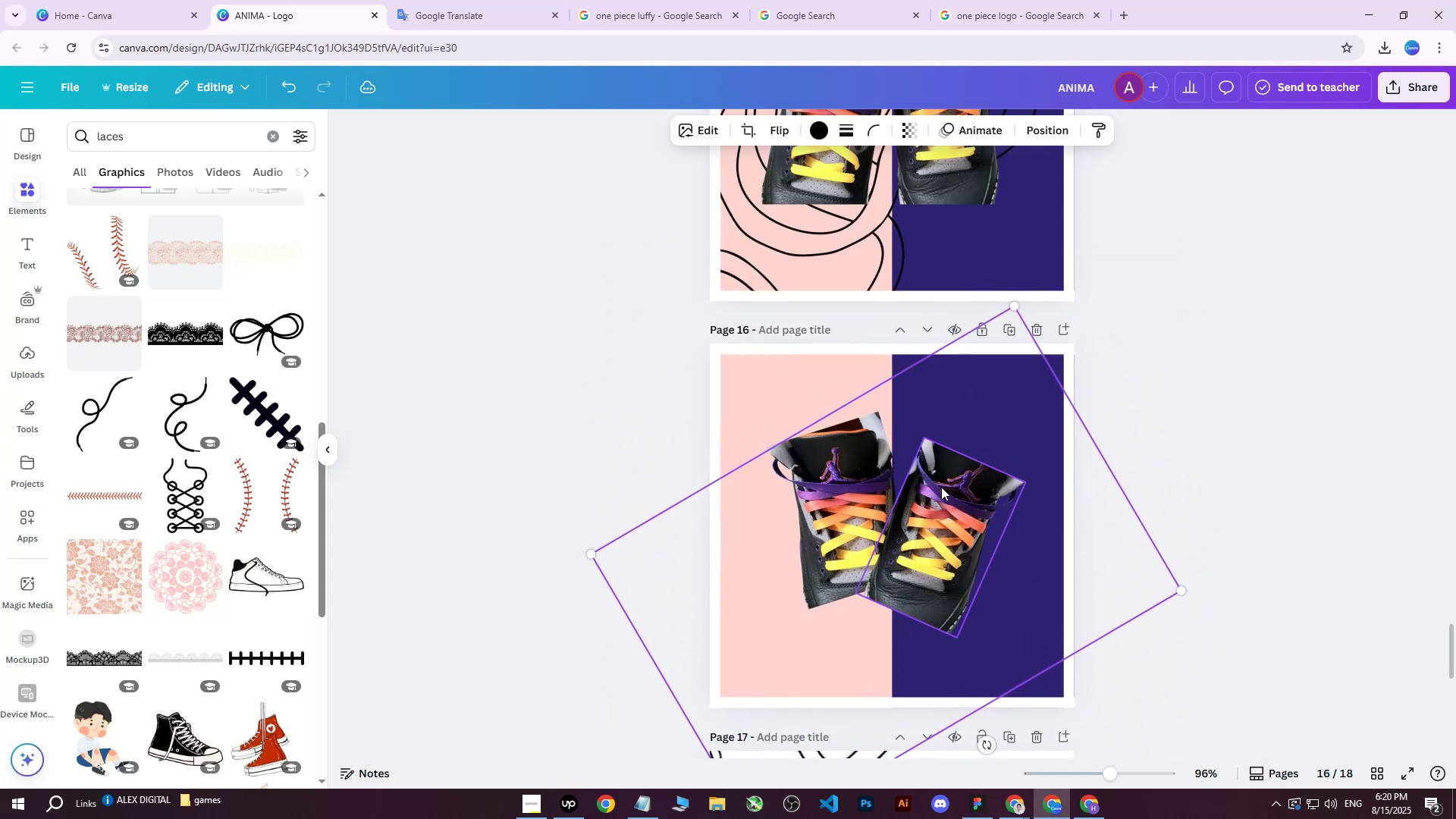 
left_click_drag(start_coordinate=[946, 425], to_coordinate=[927, 398])
 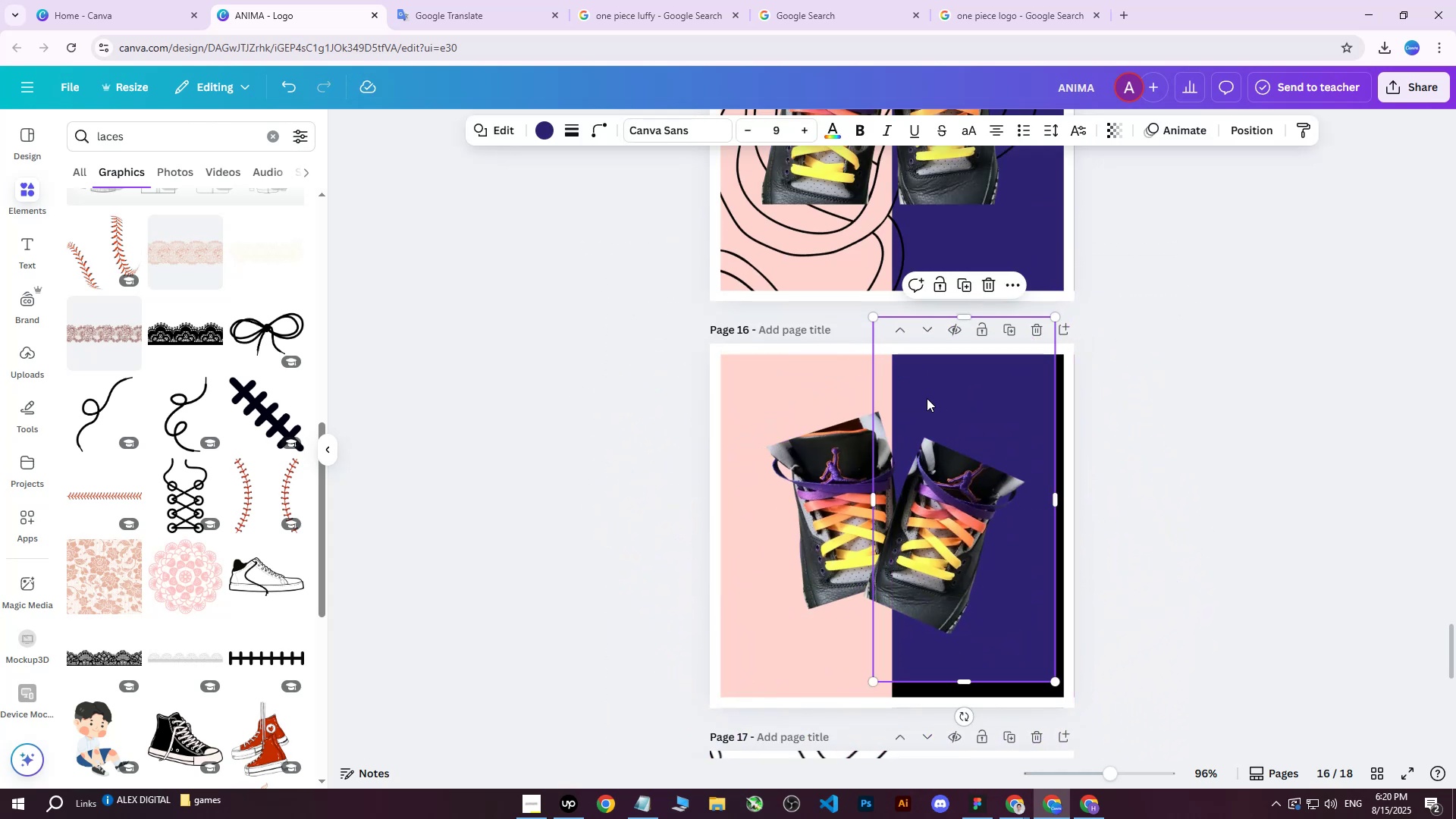 
key(Meta+Shift+MetaLeft)
 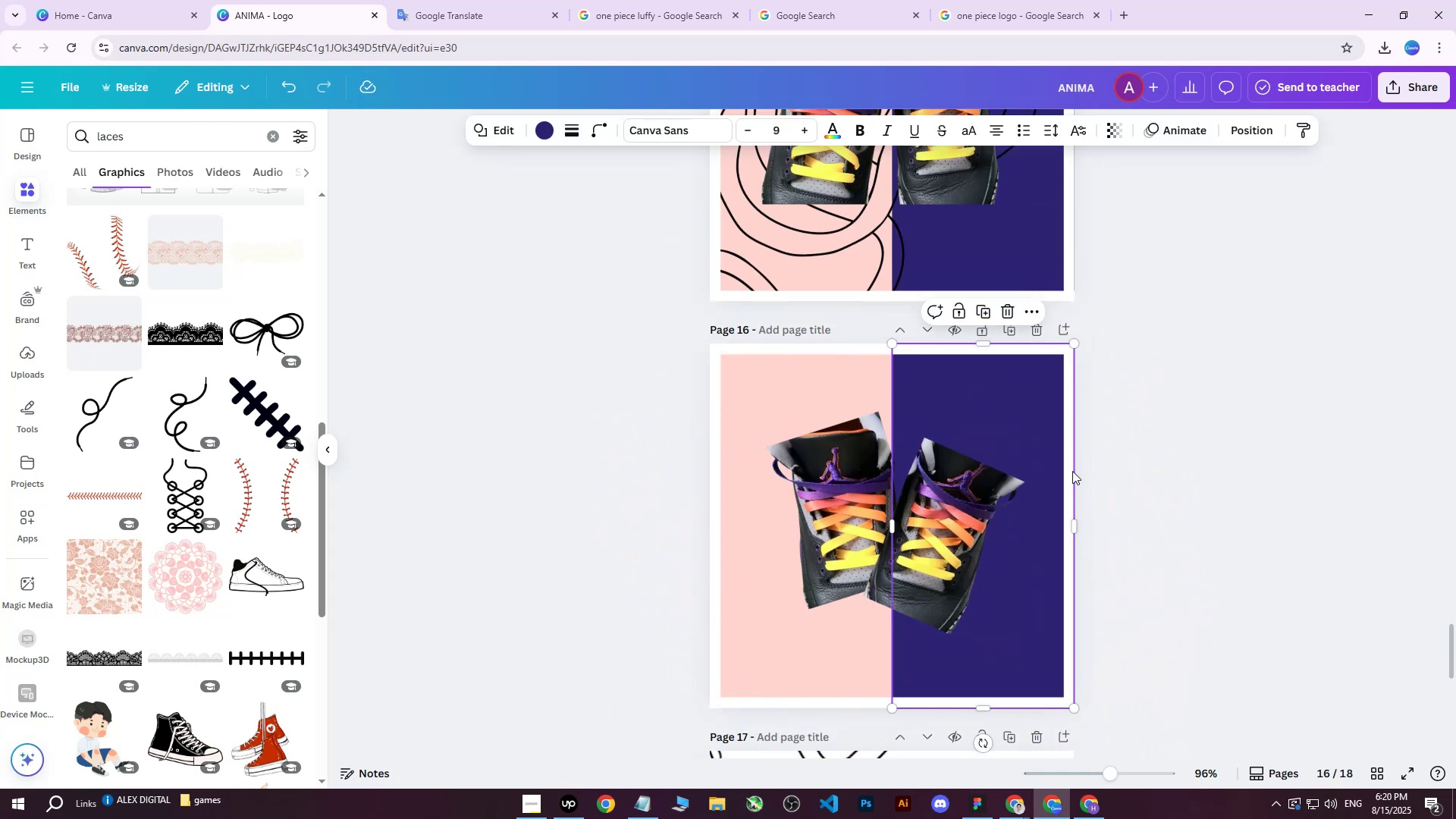 
key(Shift+ShiftLeft)
 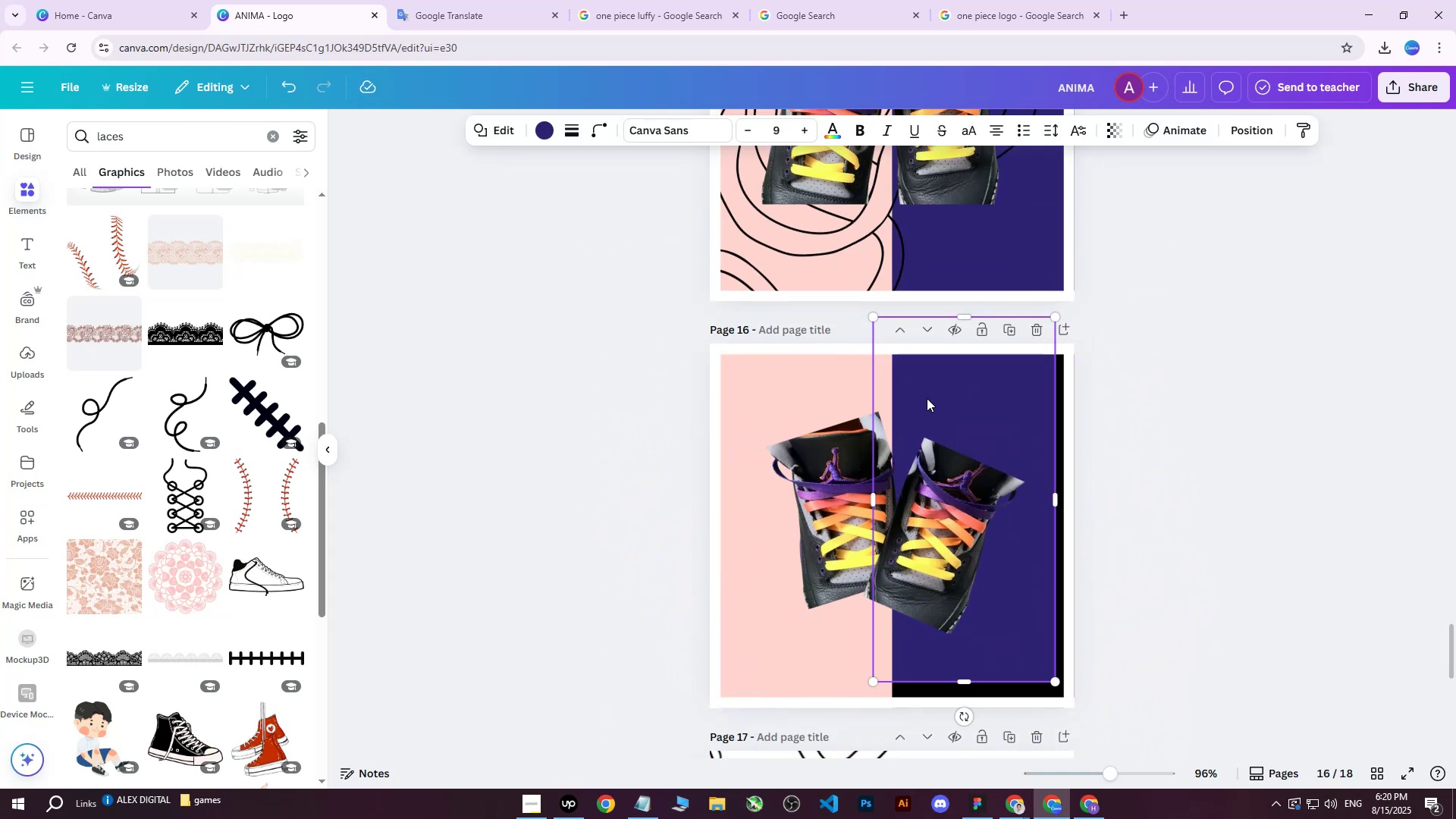 
key(Control+Meta+Shift+ControlLeft)
 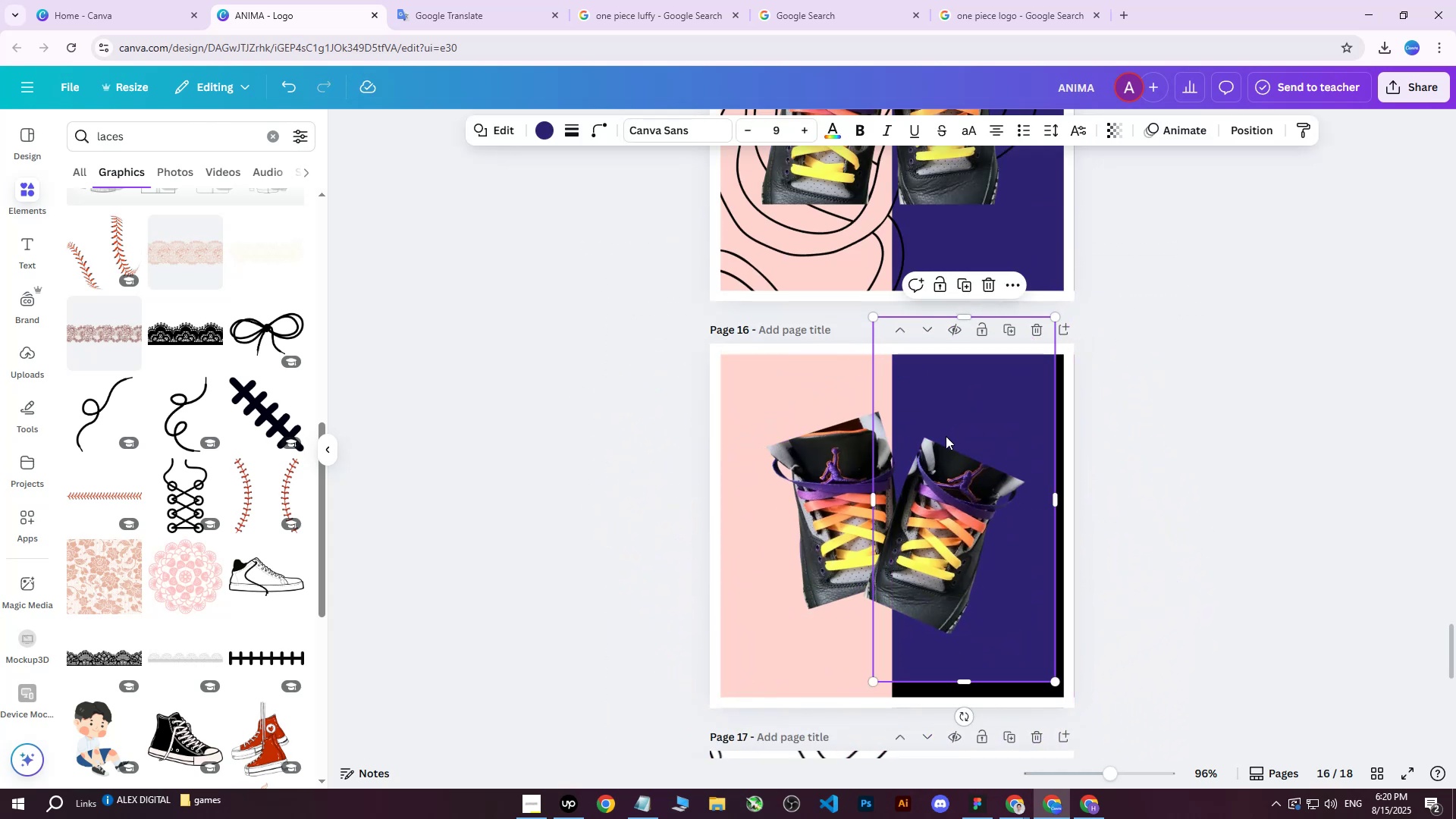 
key(Control+ControlLeft)
 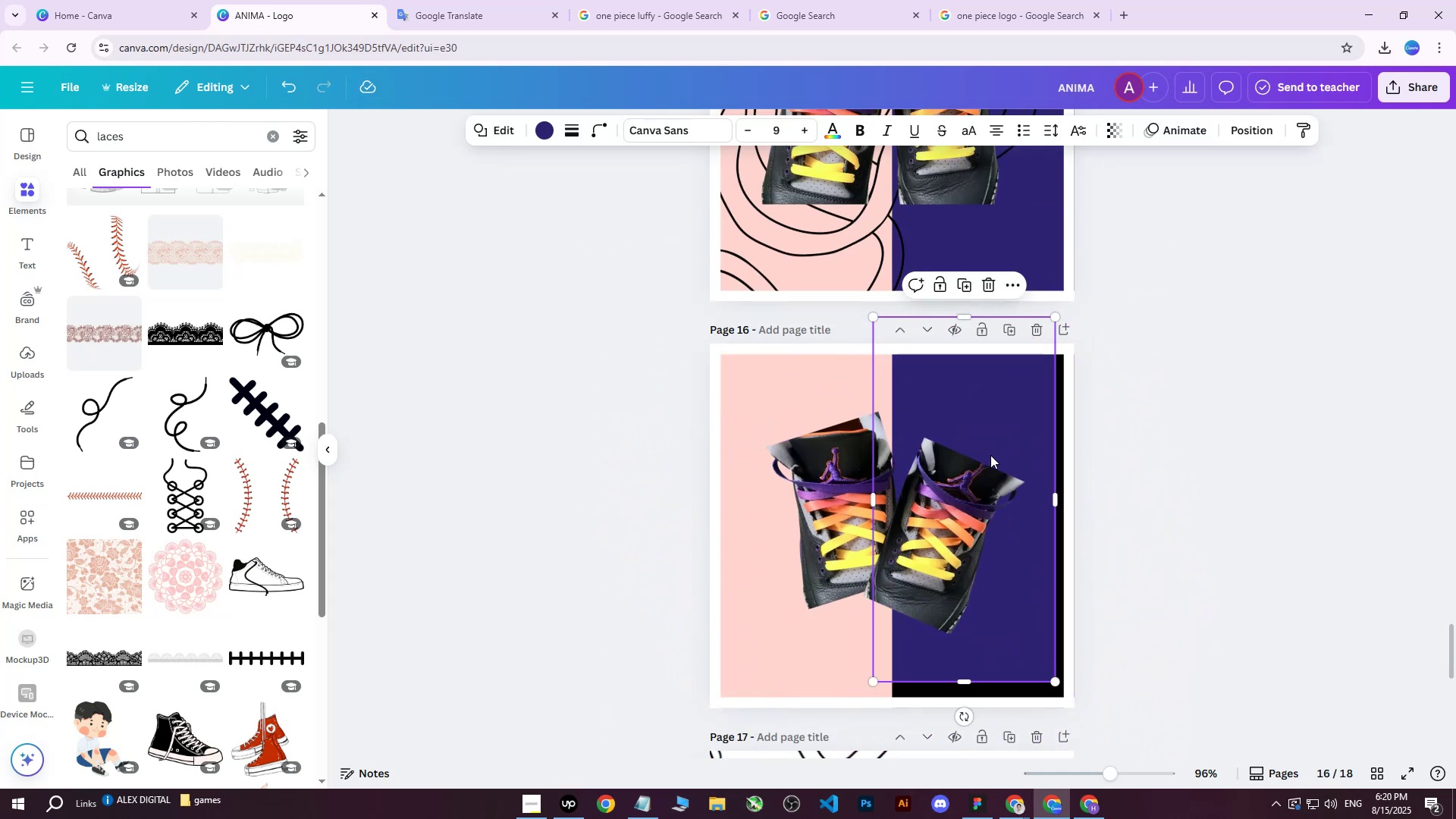 
key(Control+Z)
 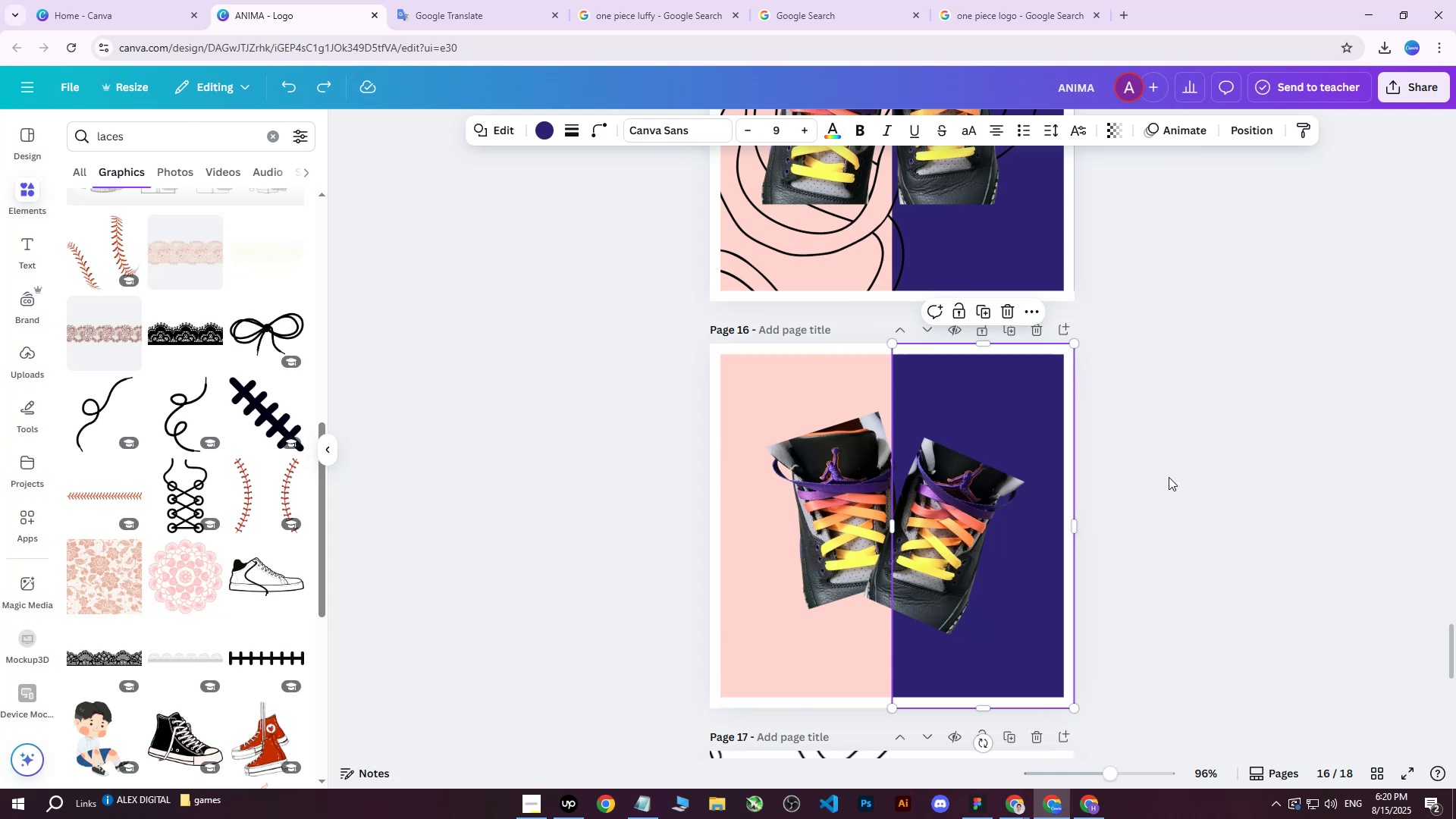 
left_click([1169, 477])
 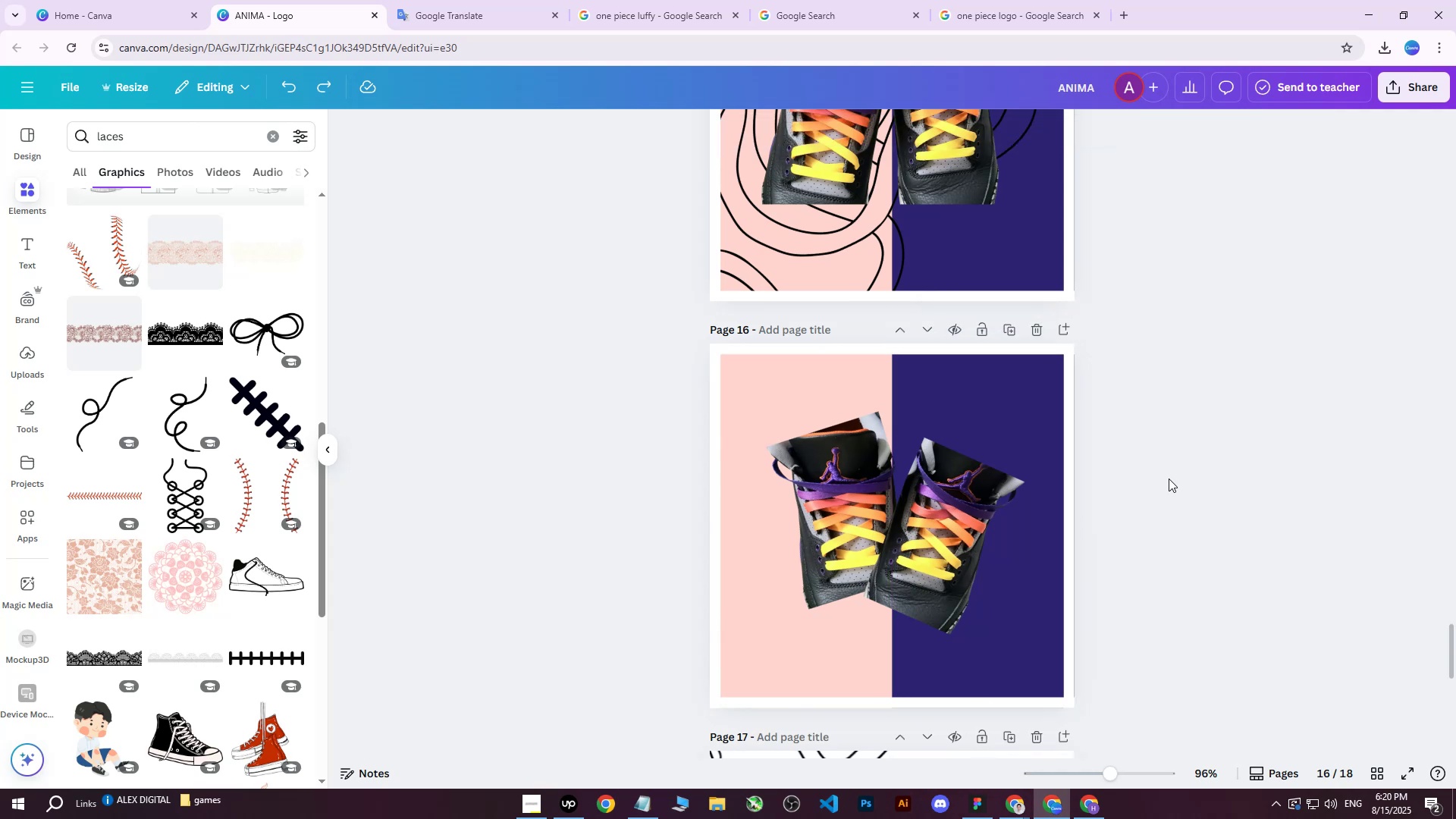 
scroll: coordinate [1168, 484], scroll_direction: down, amount: 3.0
 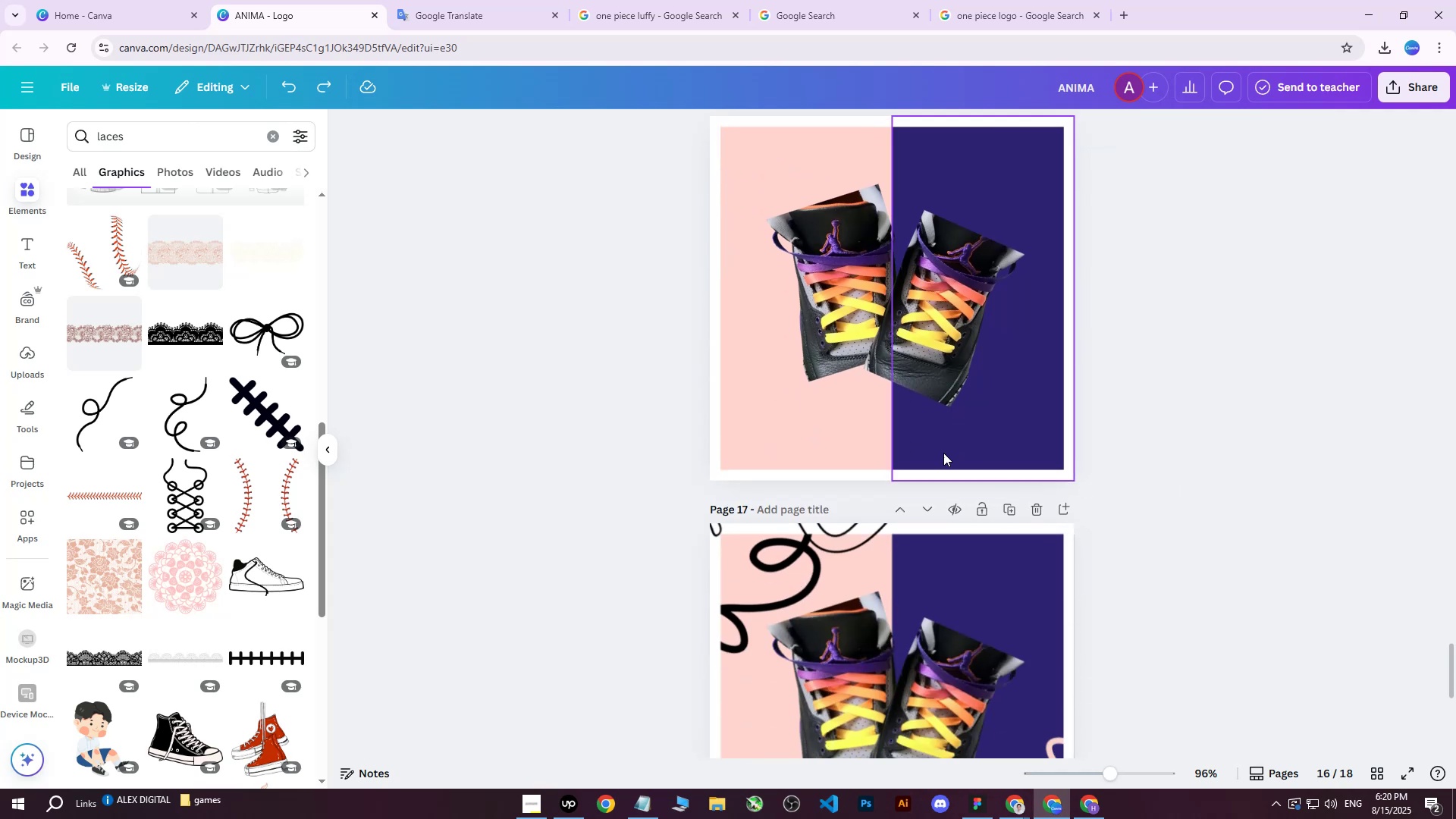 
key(Control+Z)
 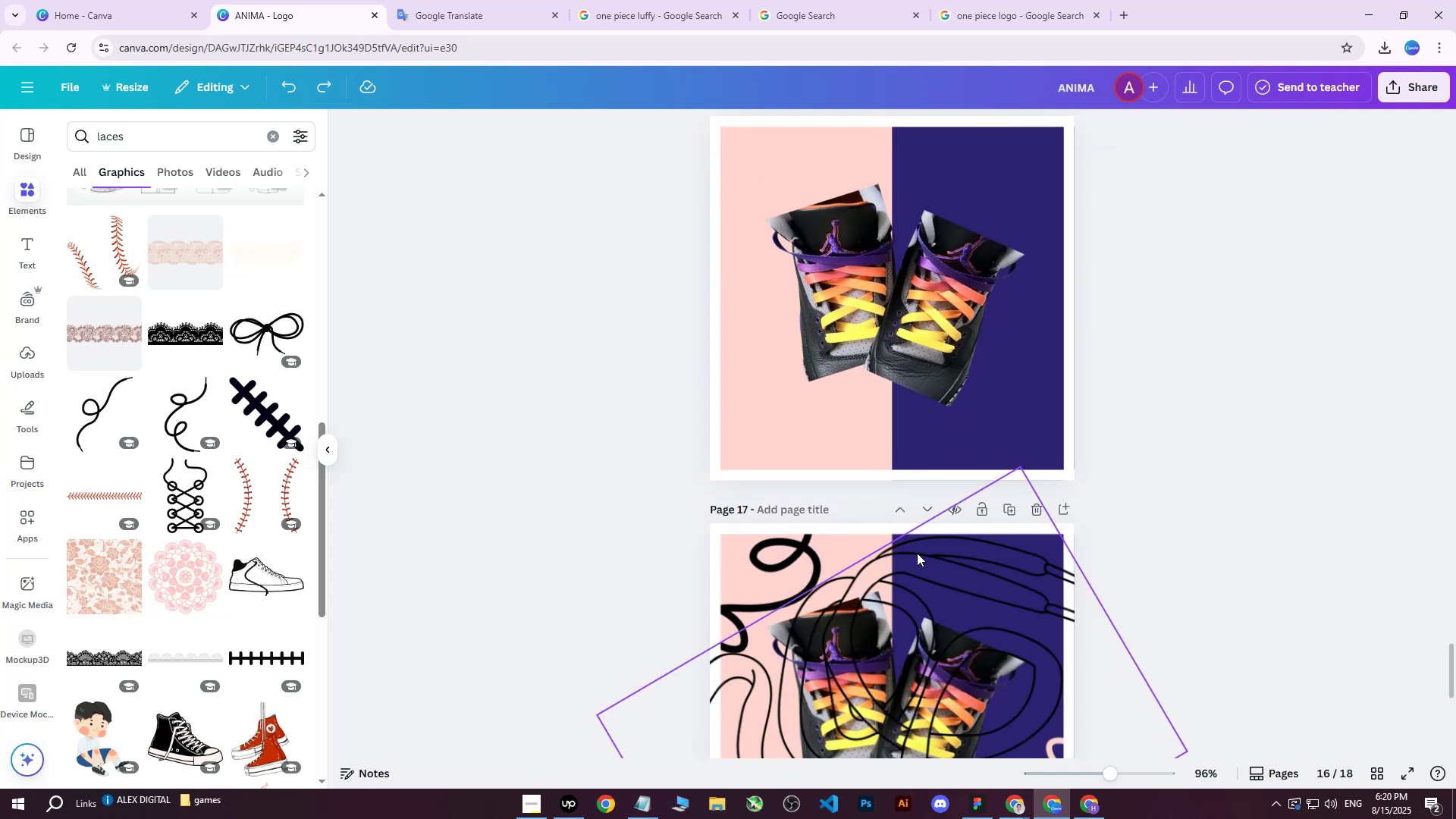 
left_click_drag(start_coordinate=[922, 585], to_coordinate=[900, 161])
 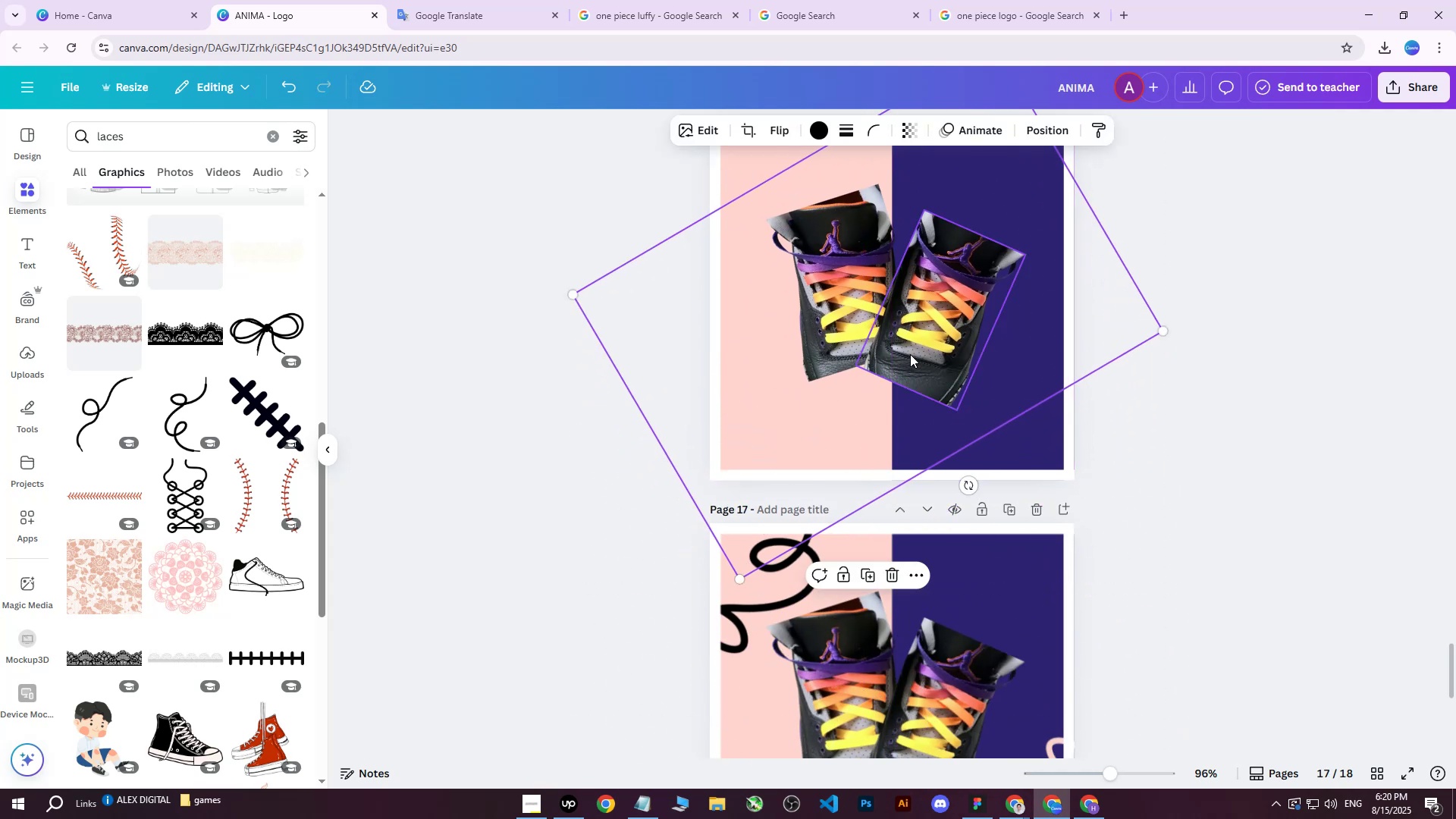 
scroll: coordinate [910, 356], scroll_direction: up, amount: 2.0
 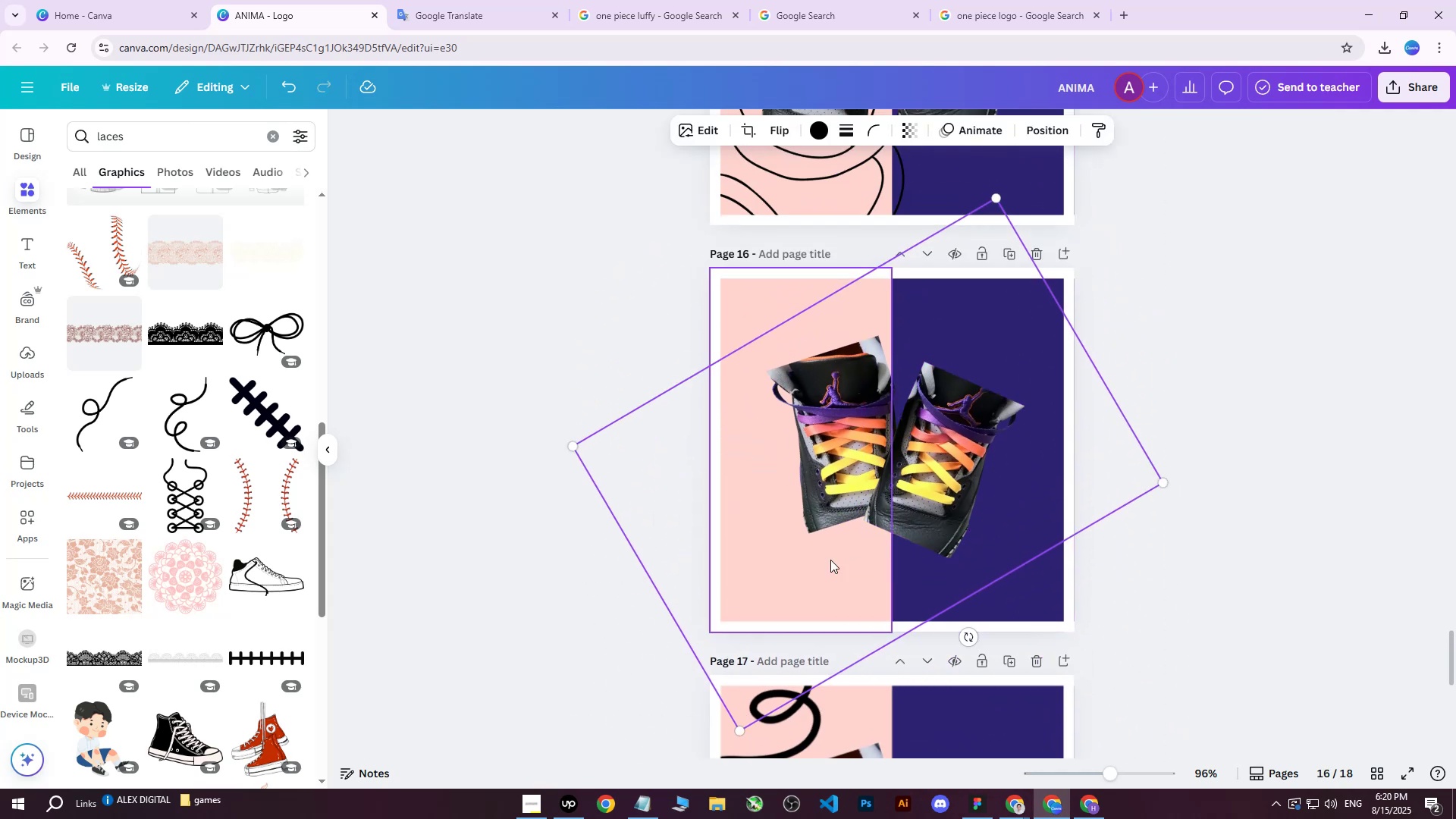 
left_click_drag(start_coordinate=[813, 588], to_coordinate=[835, 560])
 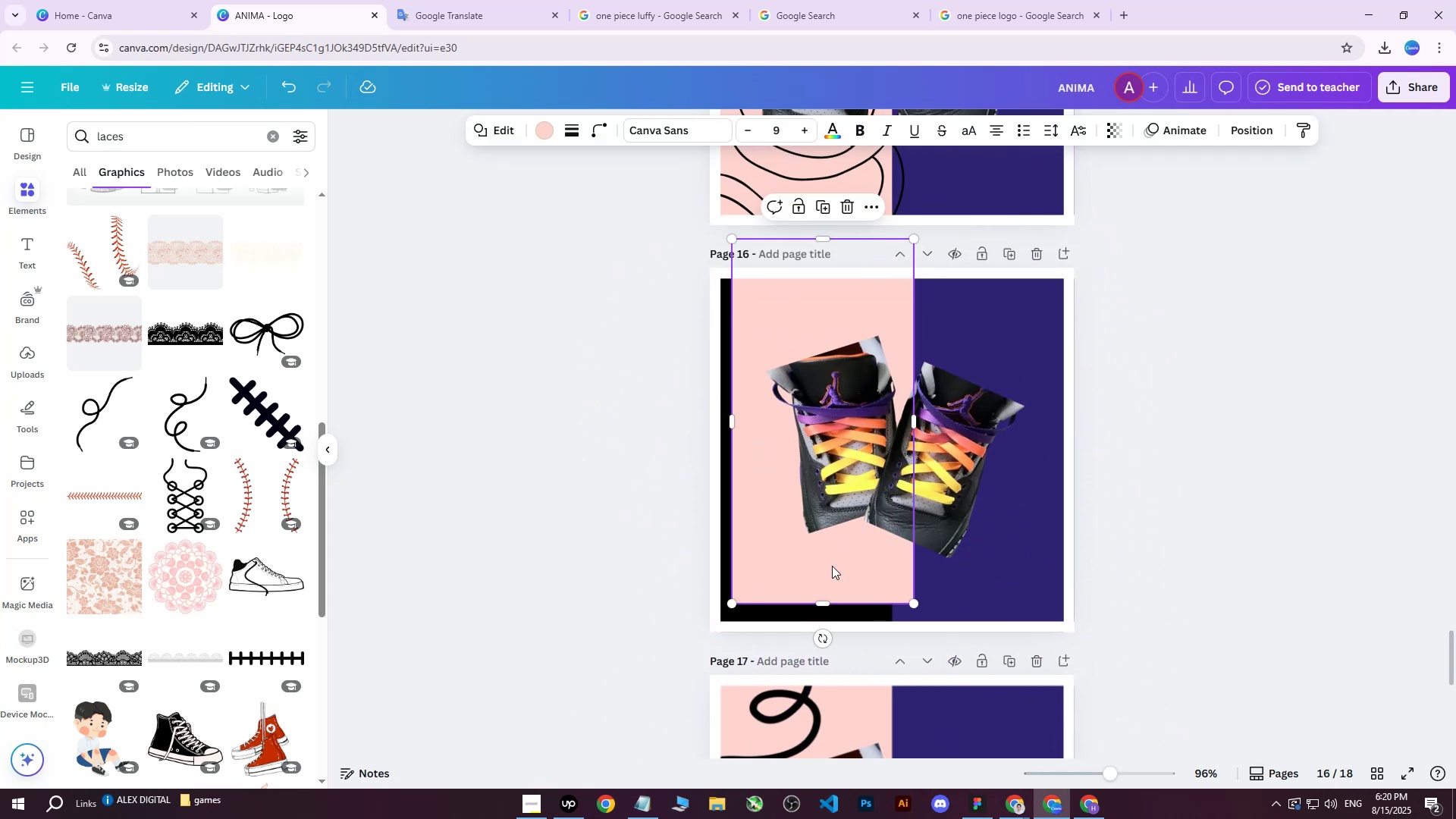 
key(Control+Z)
 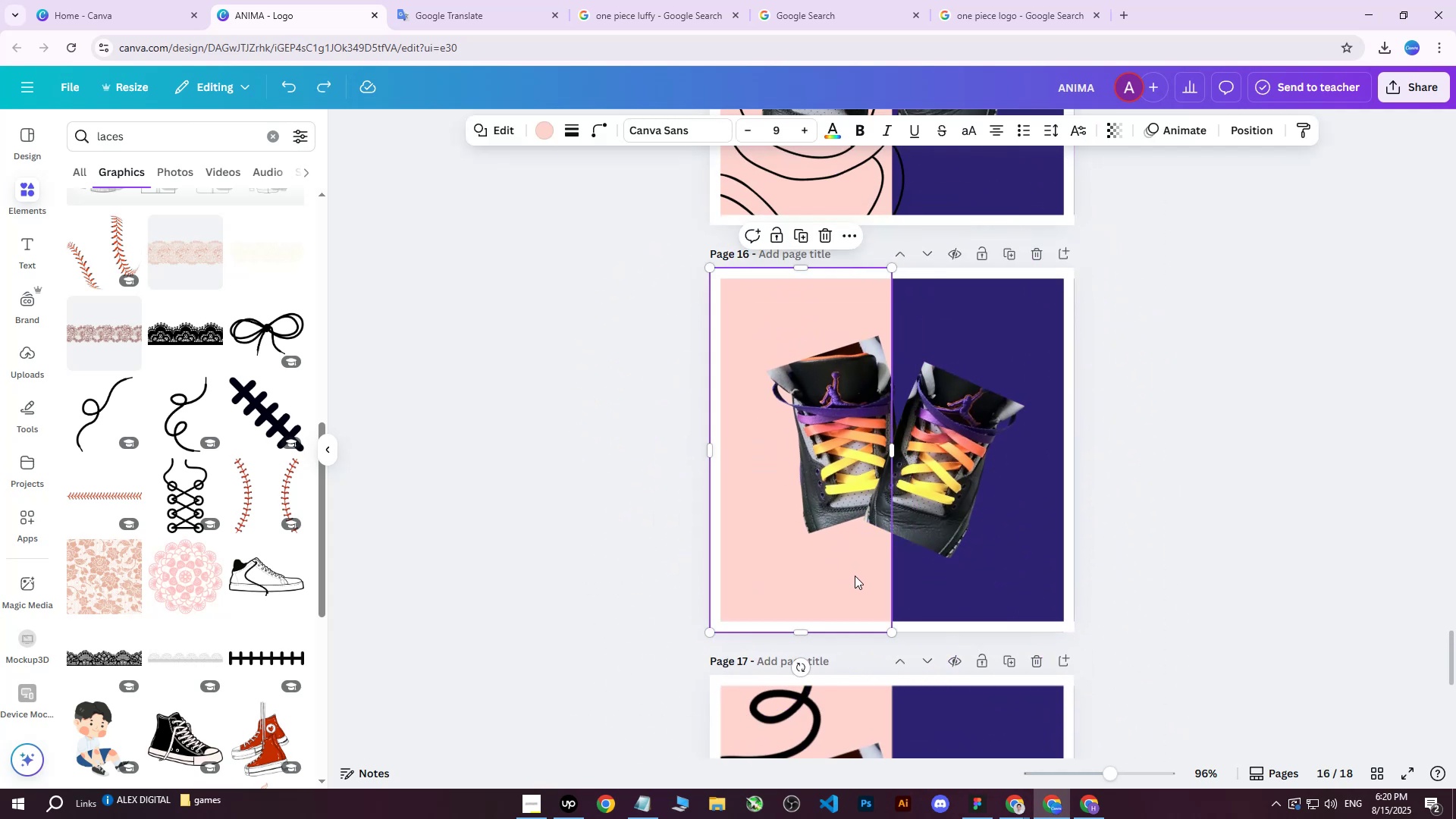 
key(Control+Z)
 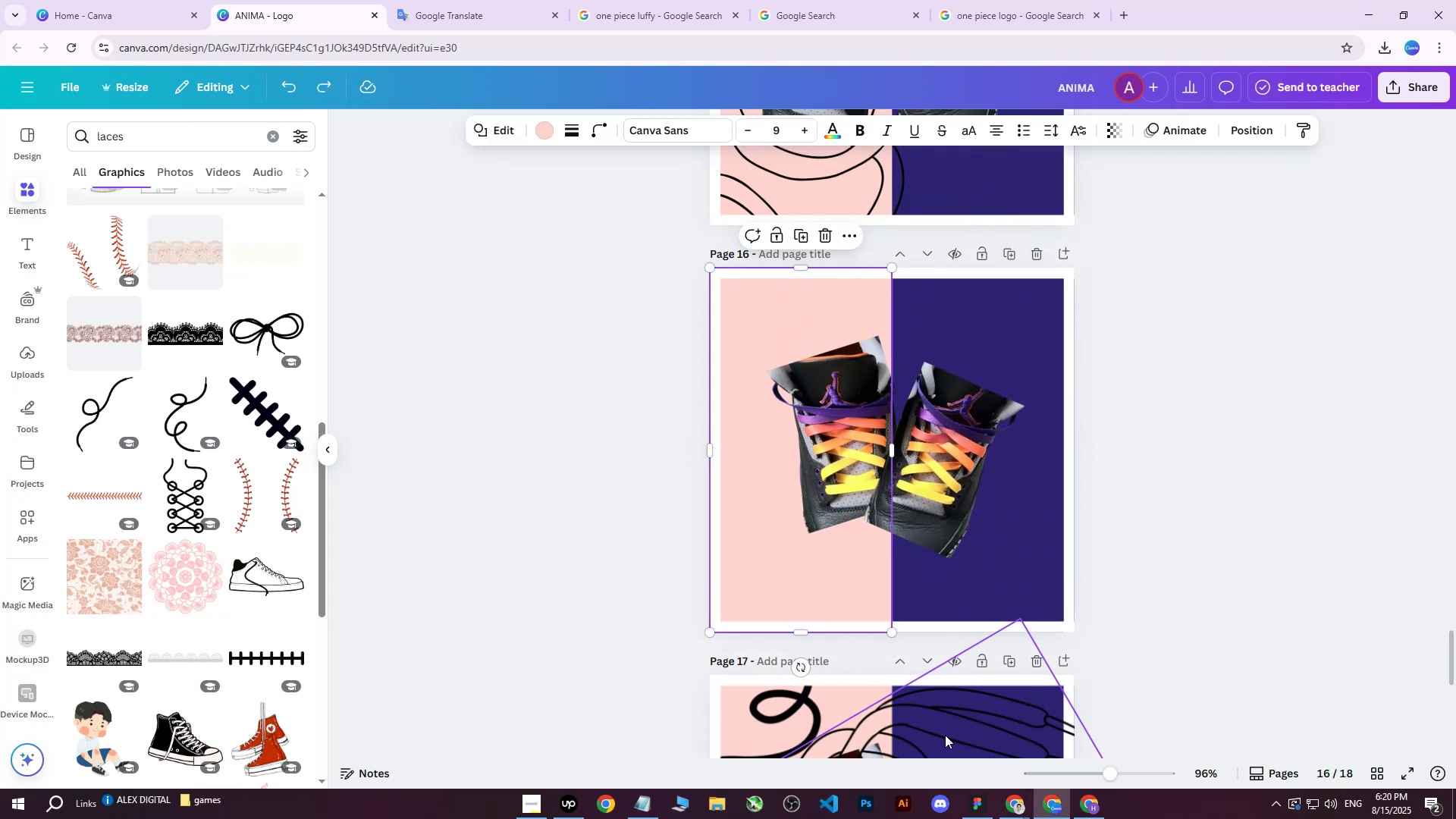 
left_click([940, 725])
 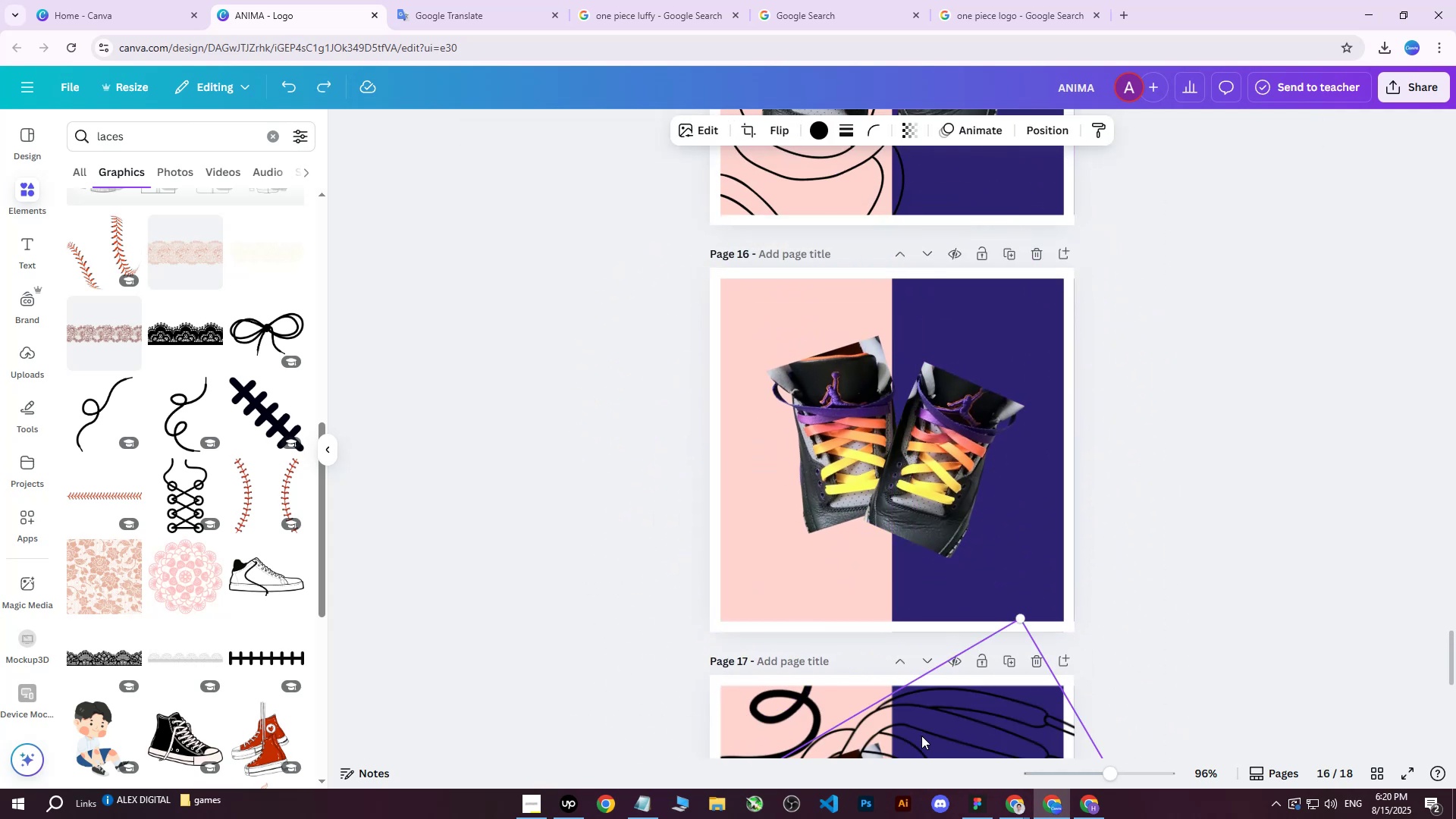 
left_click_drag(start_coordinate=[921, 735], to_coordinate=[934, 275])
 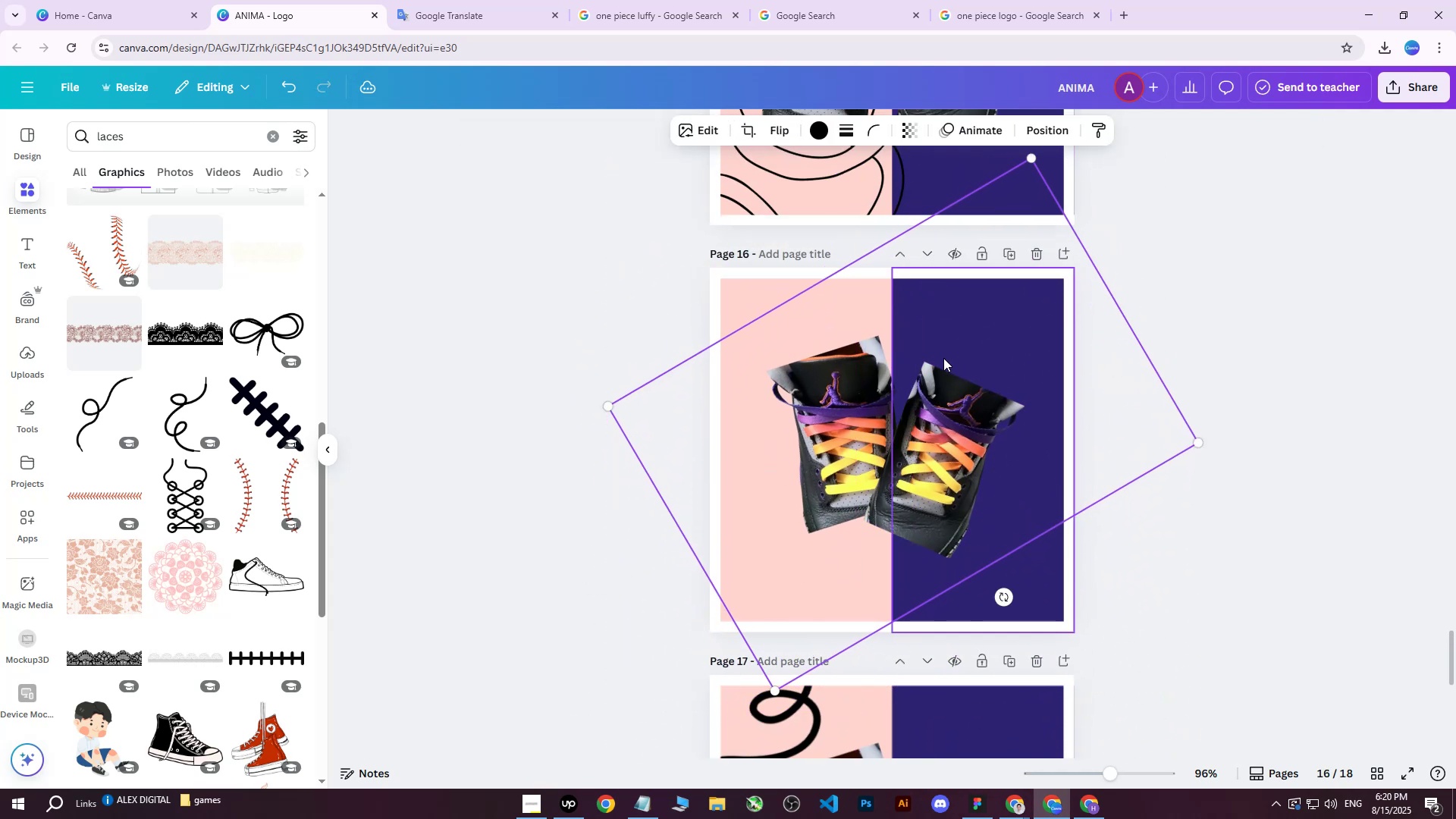 
left_click_drag(start_coordinate=[940, 353], to_coordinate=[908, 337])
 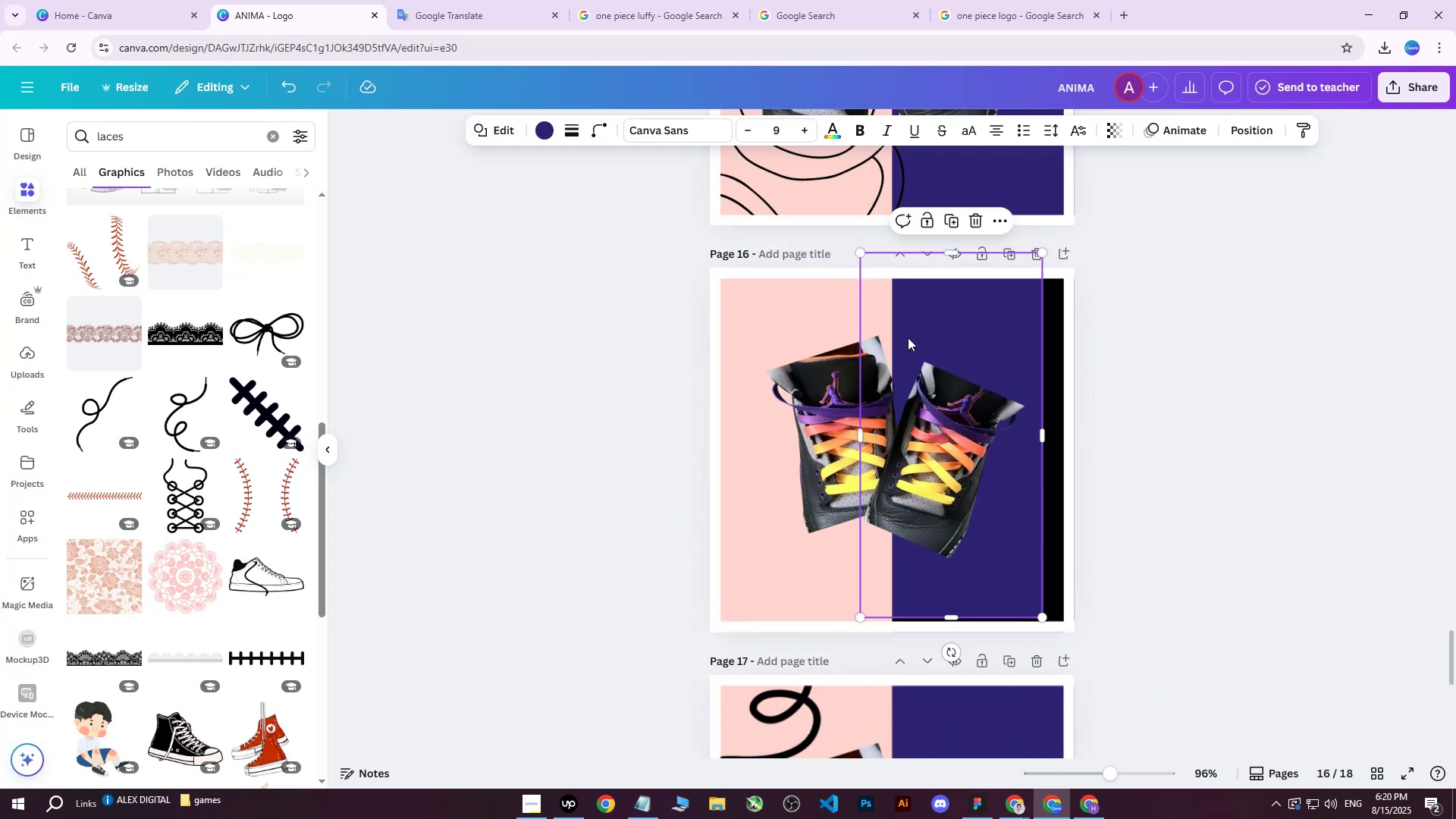 
key(Control+Z)
 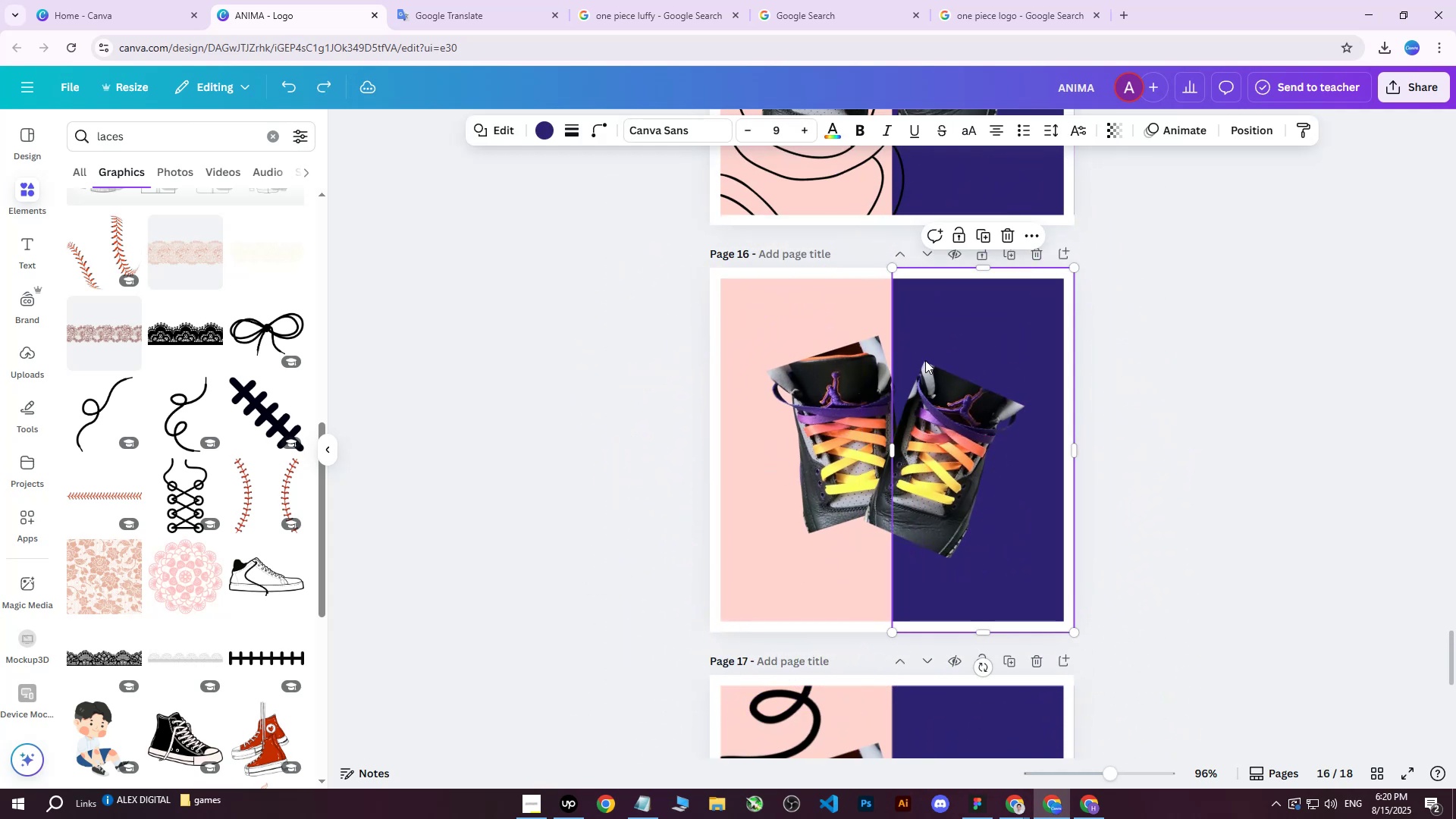 
key(Control+Z)
 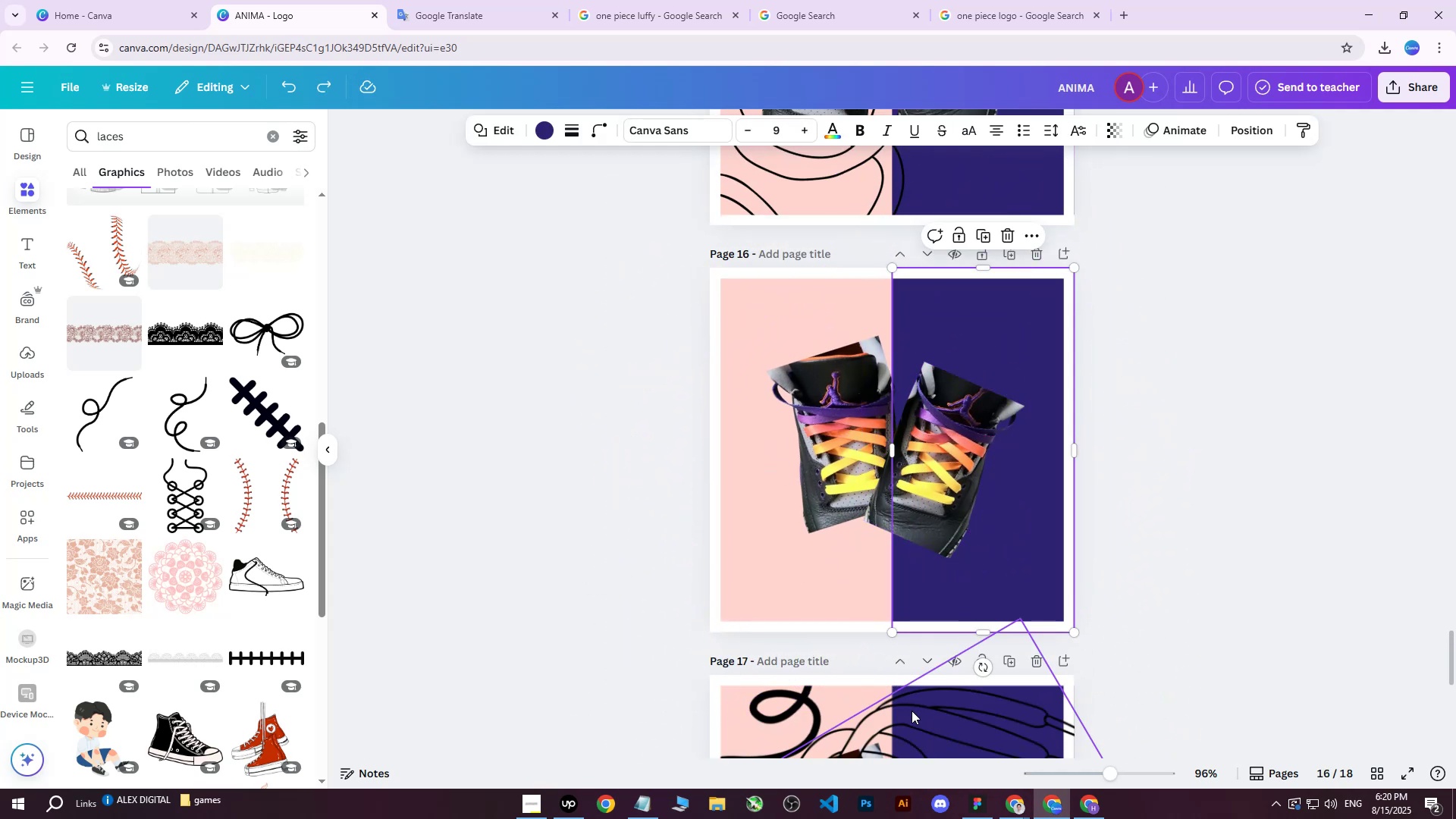 
left_click([911, 711])
 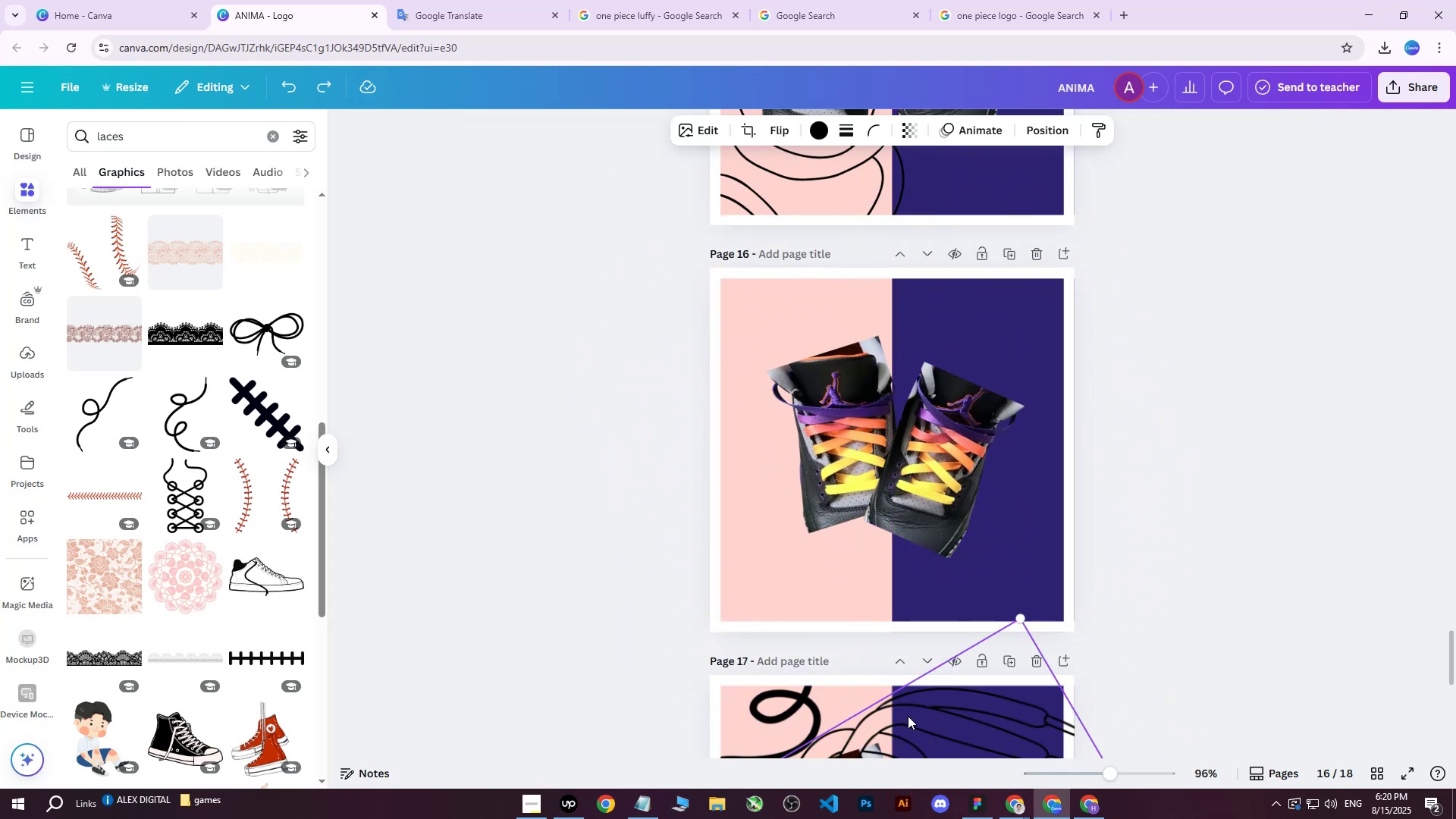 
left_click_drag(start_coordinate=[908, 716], to_coordinate=[912, 275])
 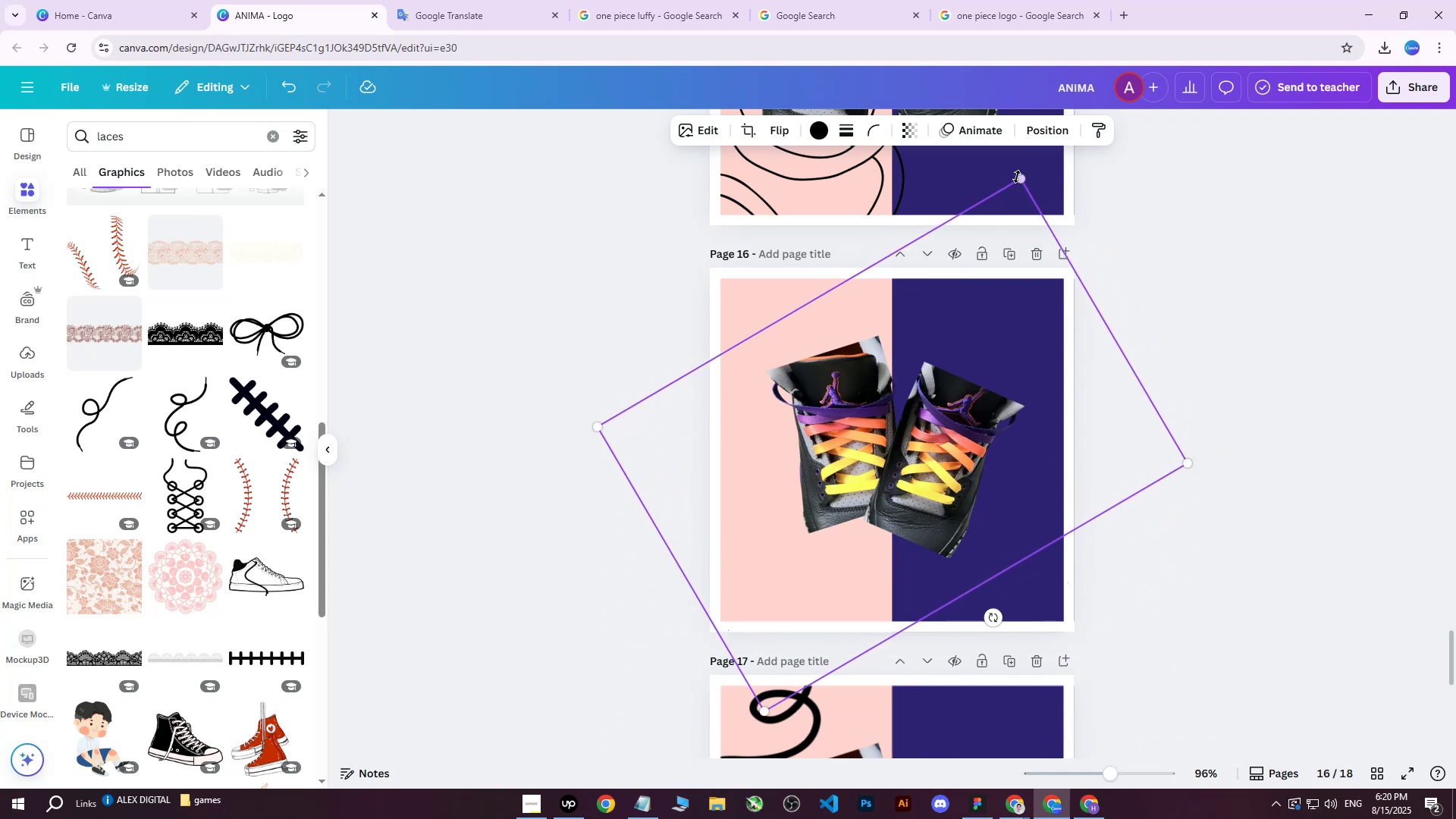 
left_click_drag(start_coordinate=[1020, 179], to_coordinate=[932, 343])
 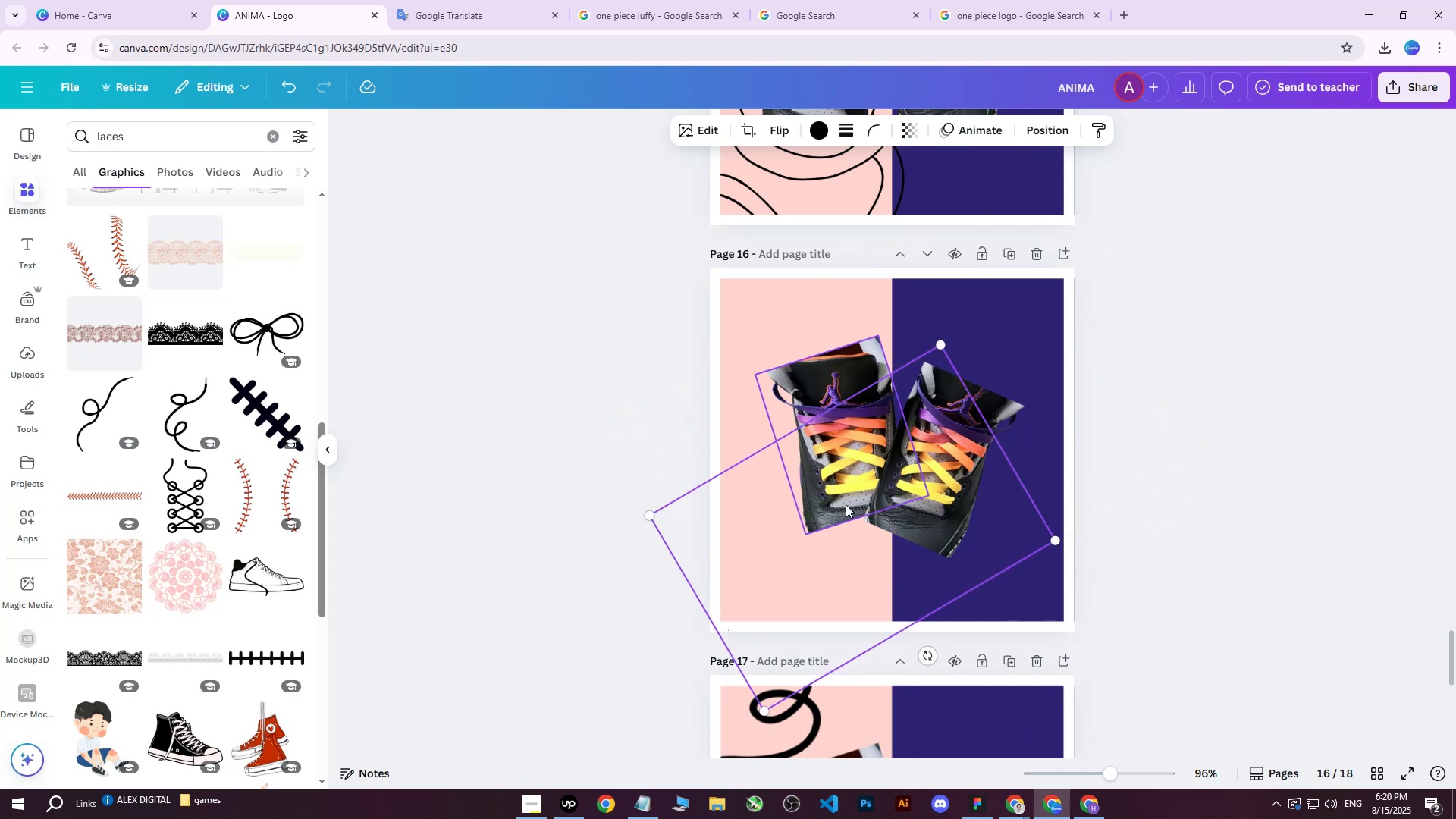 
left_click_drag(start_coordinate=[846, 506], to_coordinate=[857, 458])
 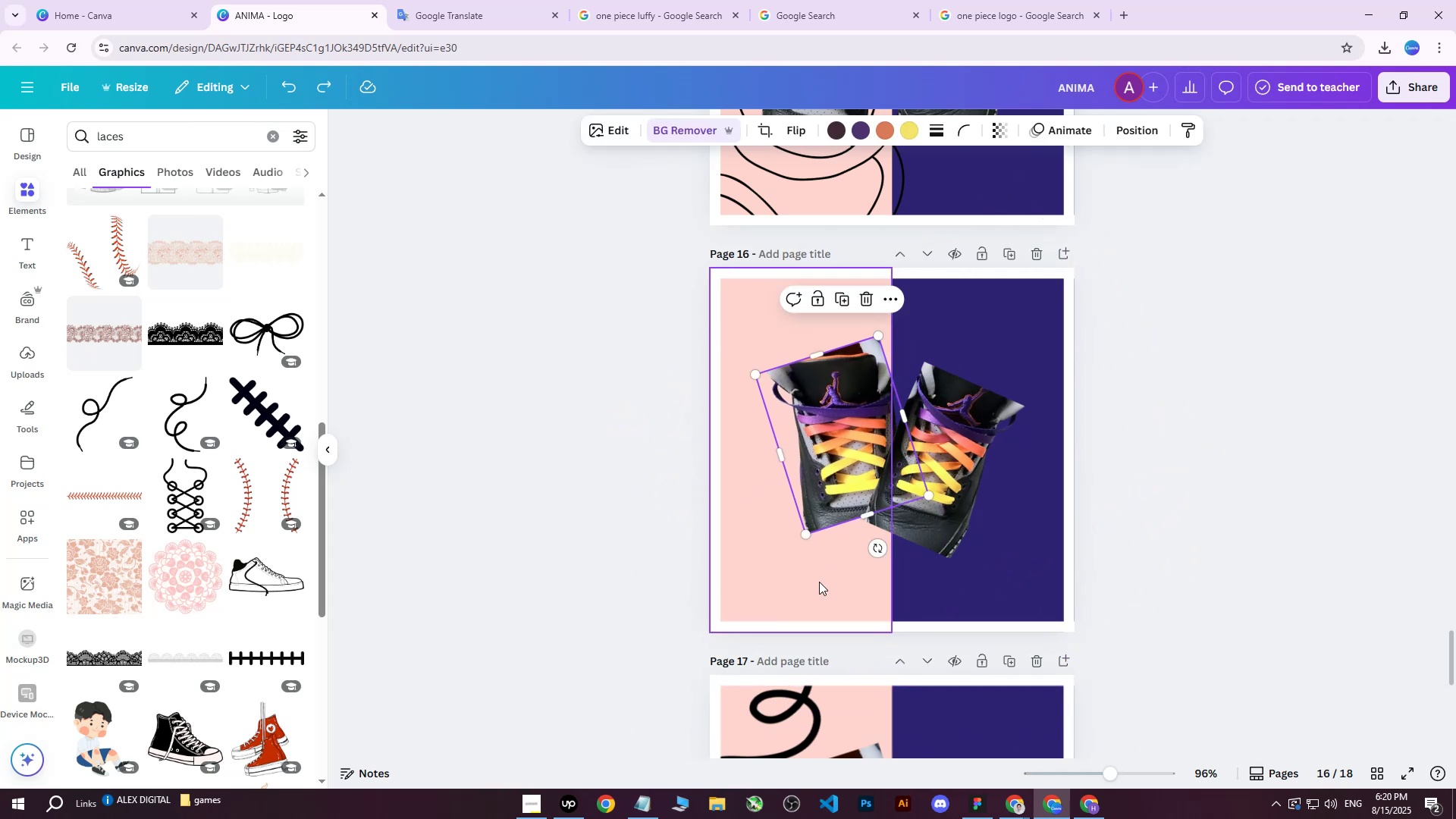 
key(Control+ControlLeft)
 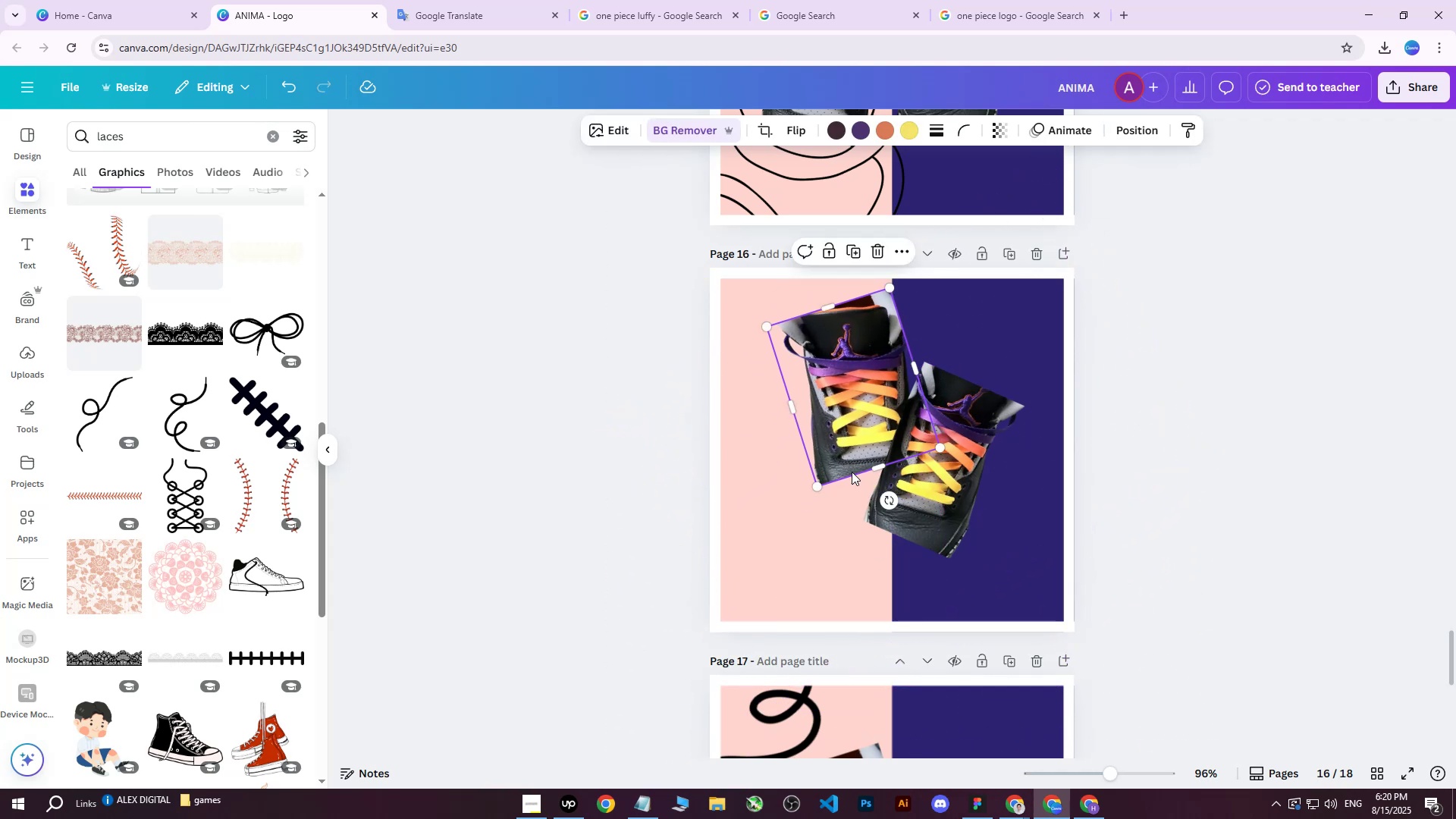 
key(Control+Z)
 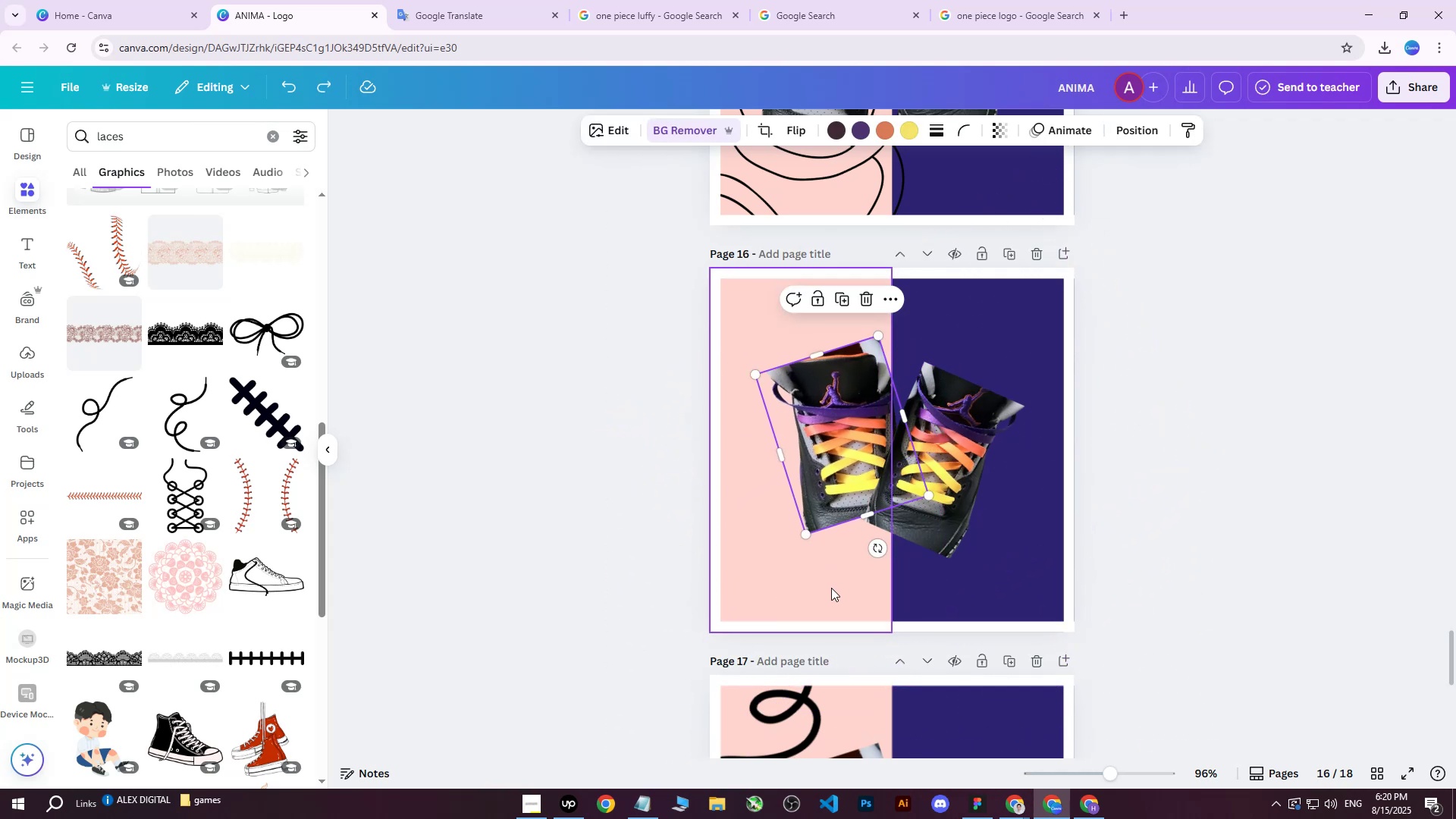 
left_click([851, 592])
 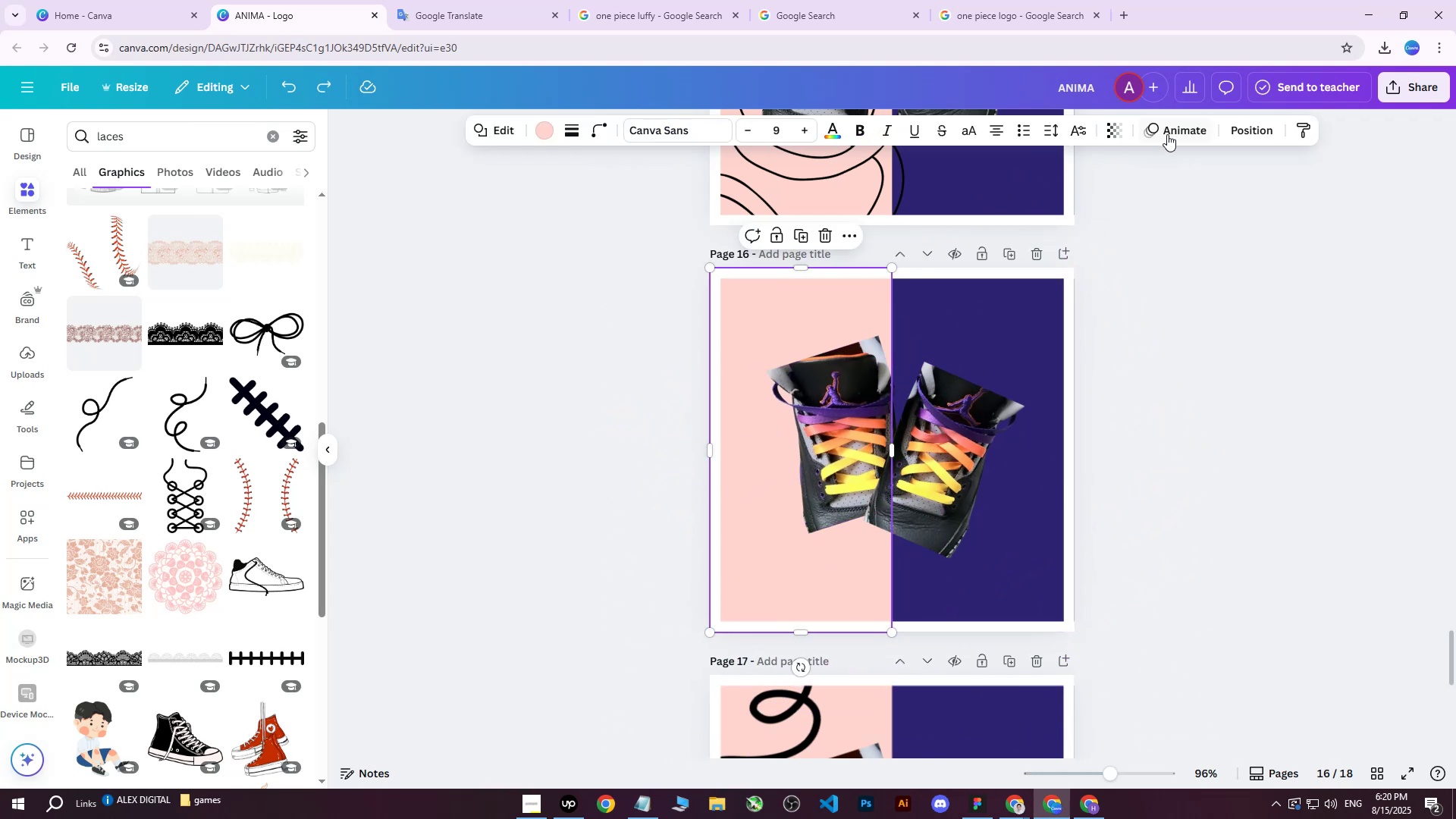 
left_click([1245, 135])
 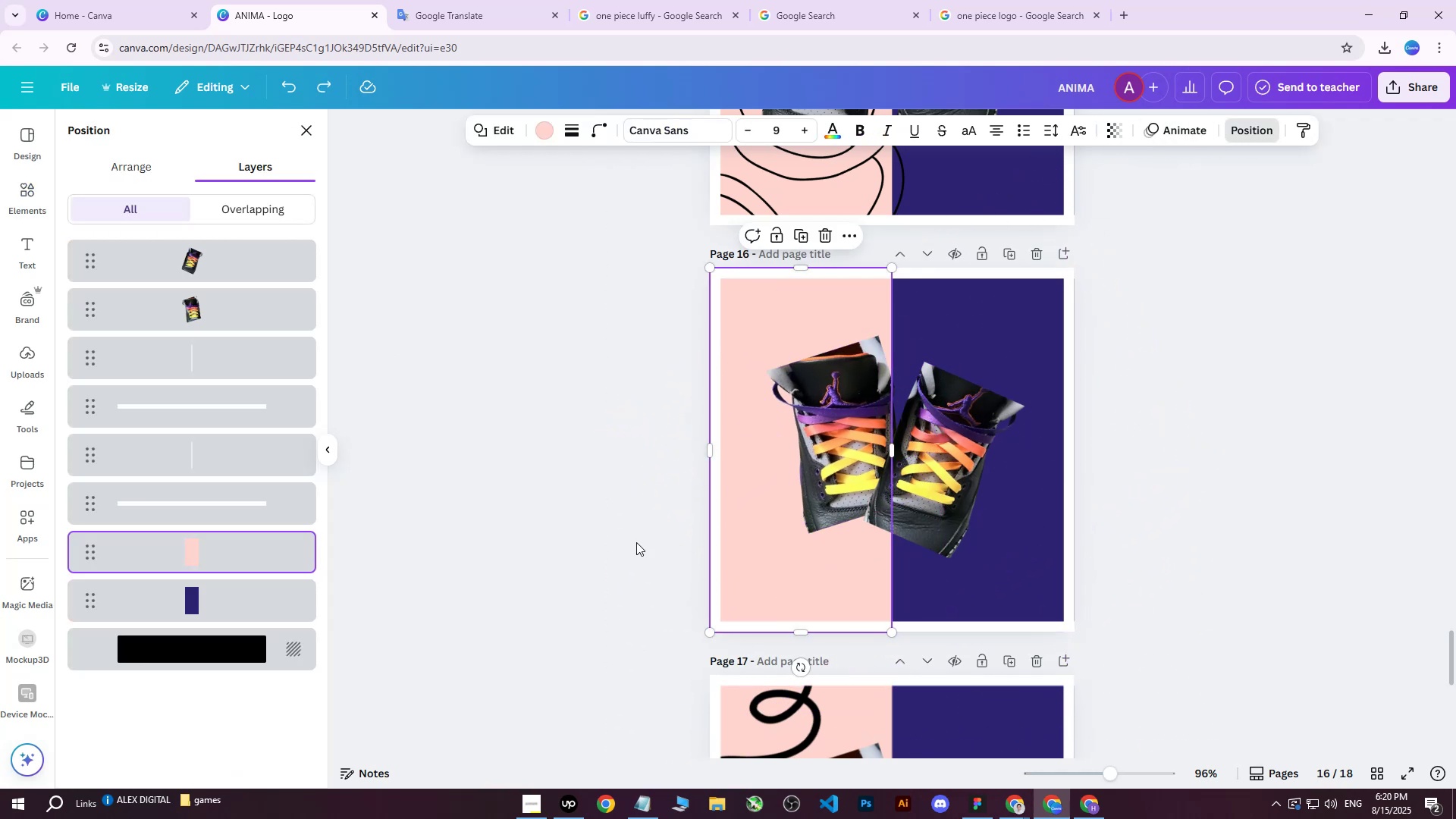 
left_click([588, 578])
 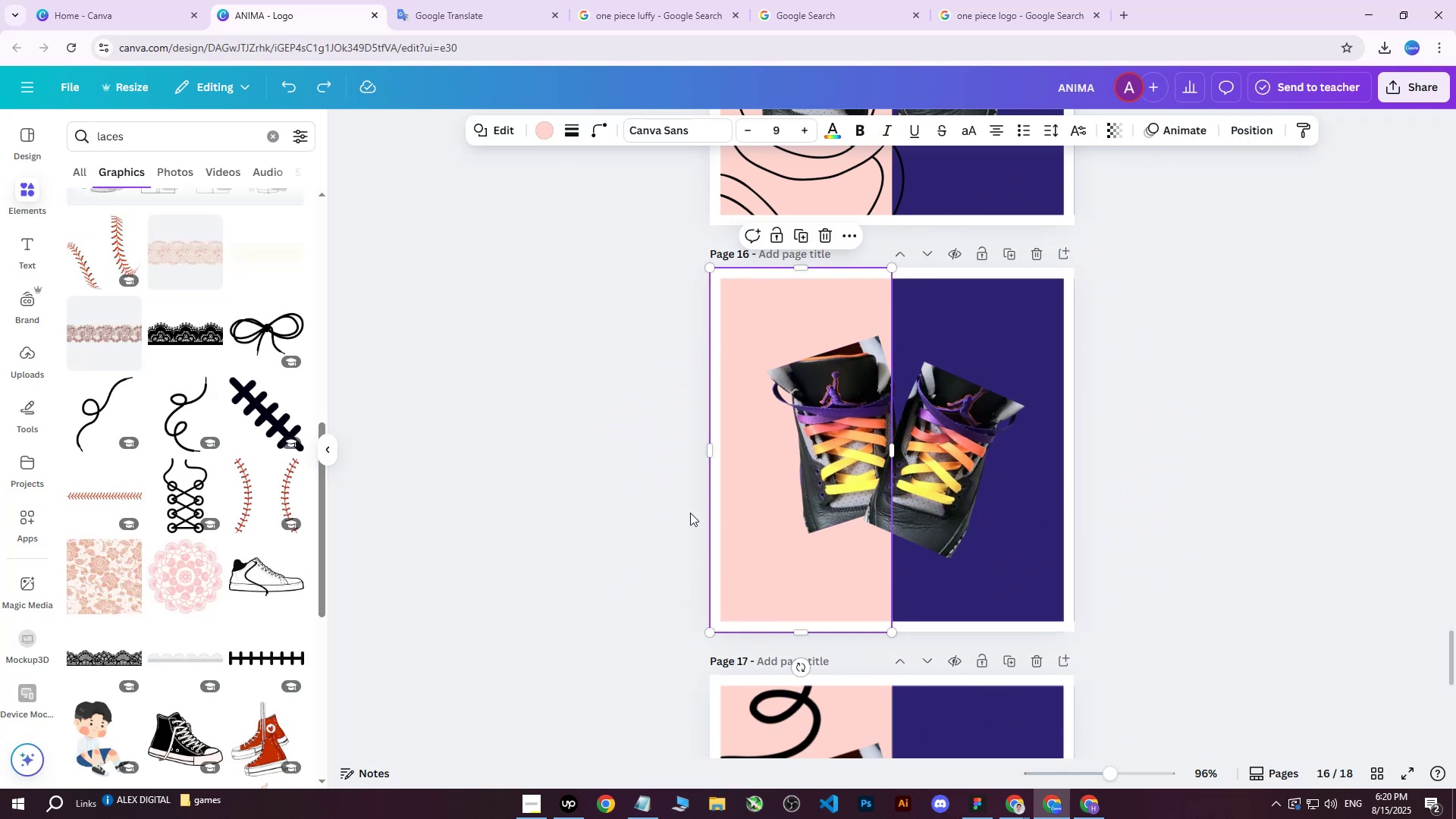 
scroll: coordinate [877, 485], scroll_direction: up, amount: 5.0
 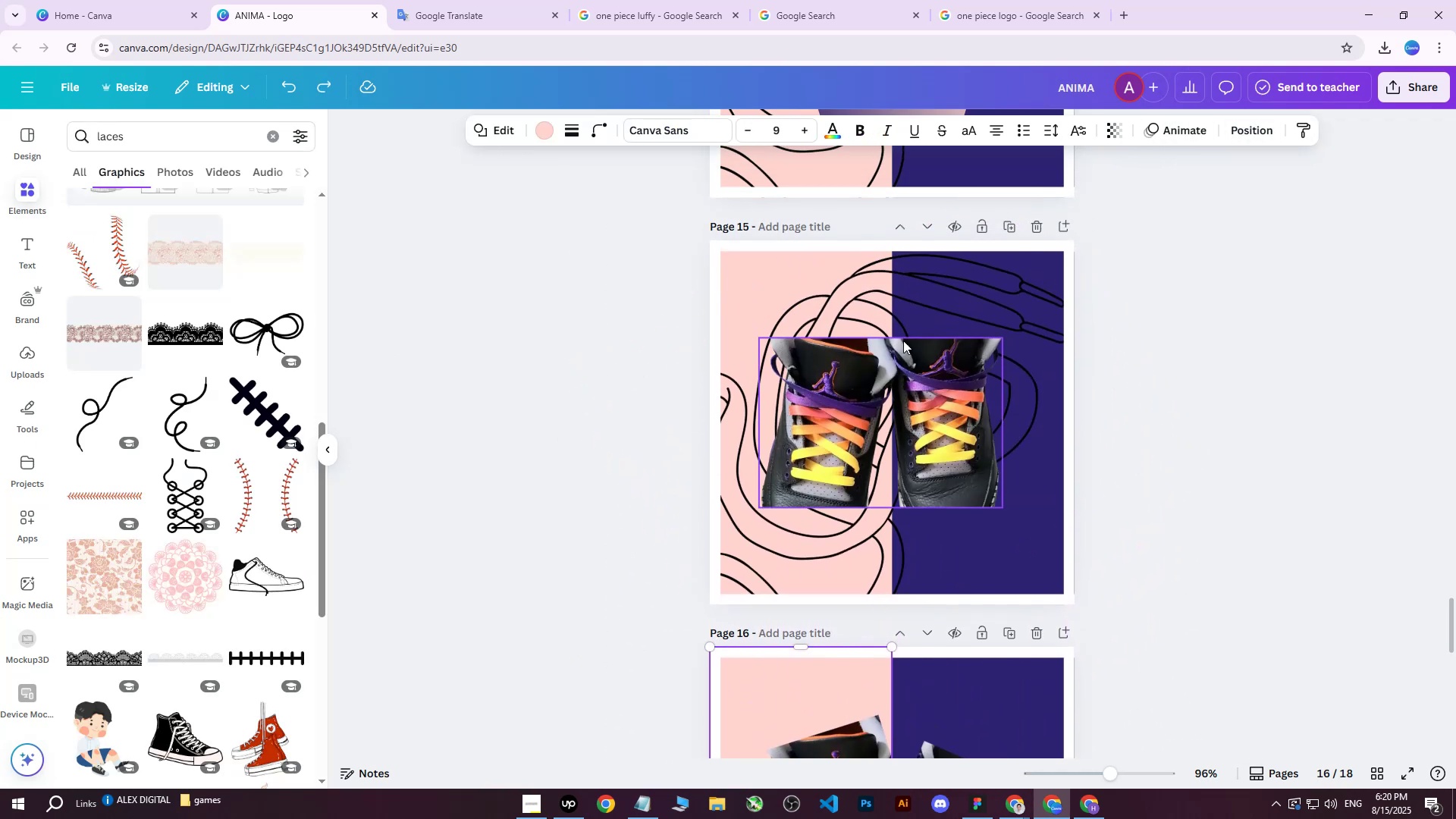 
left_click([912, 313])
 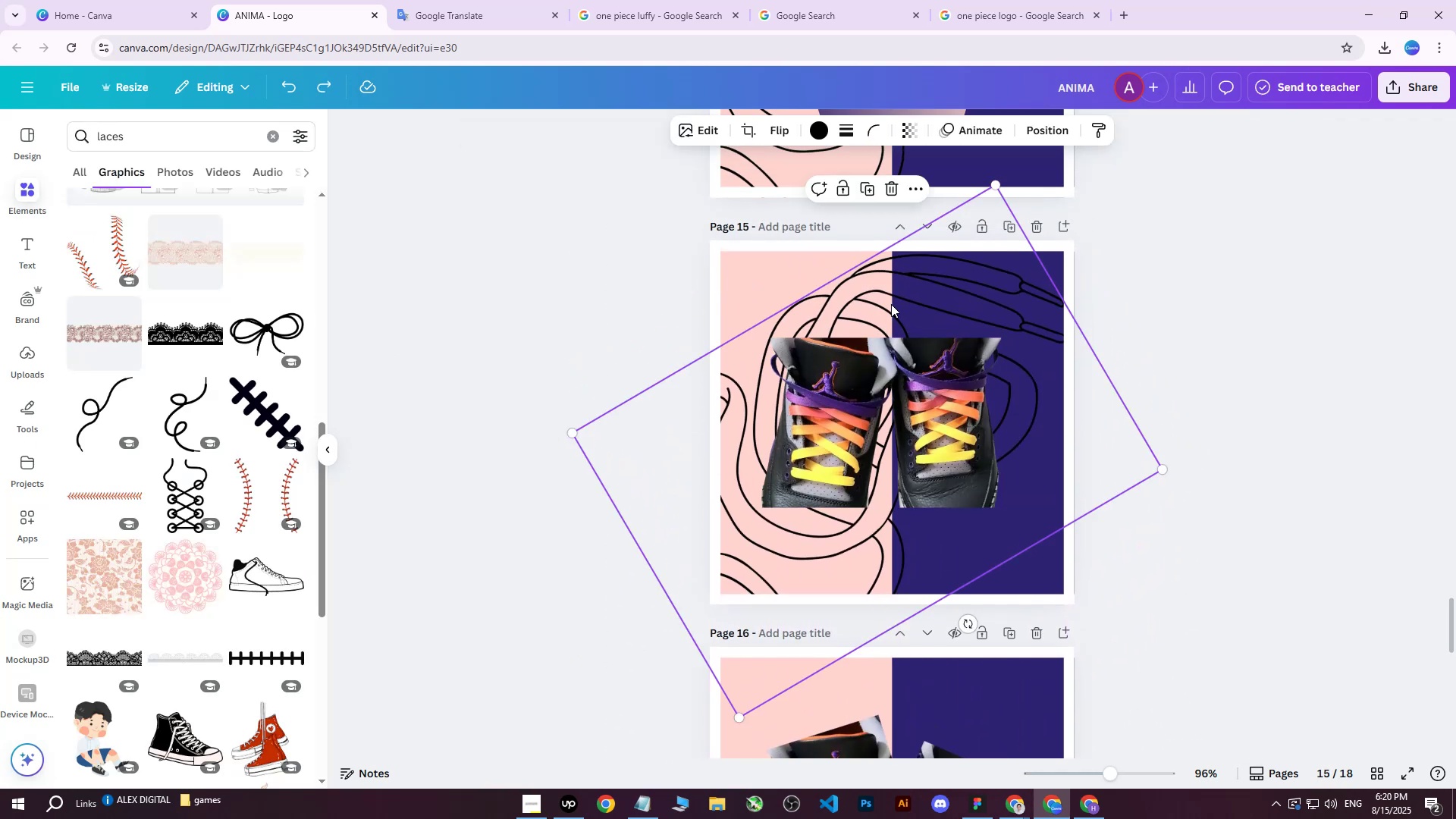 
key(Control+ControlLeft)
 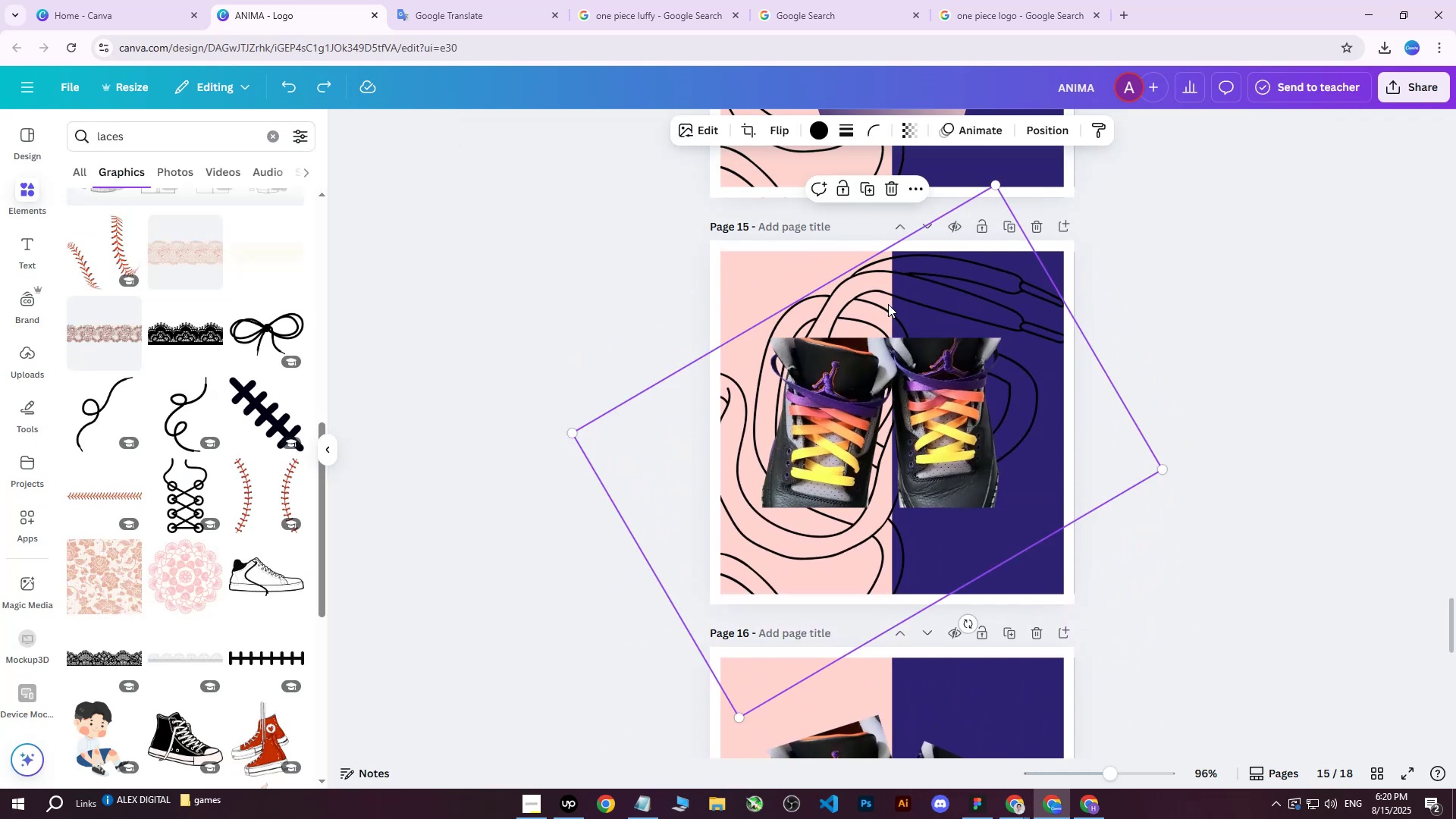 
key(Control+D)
 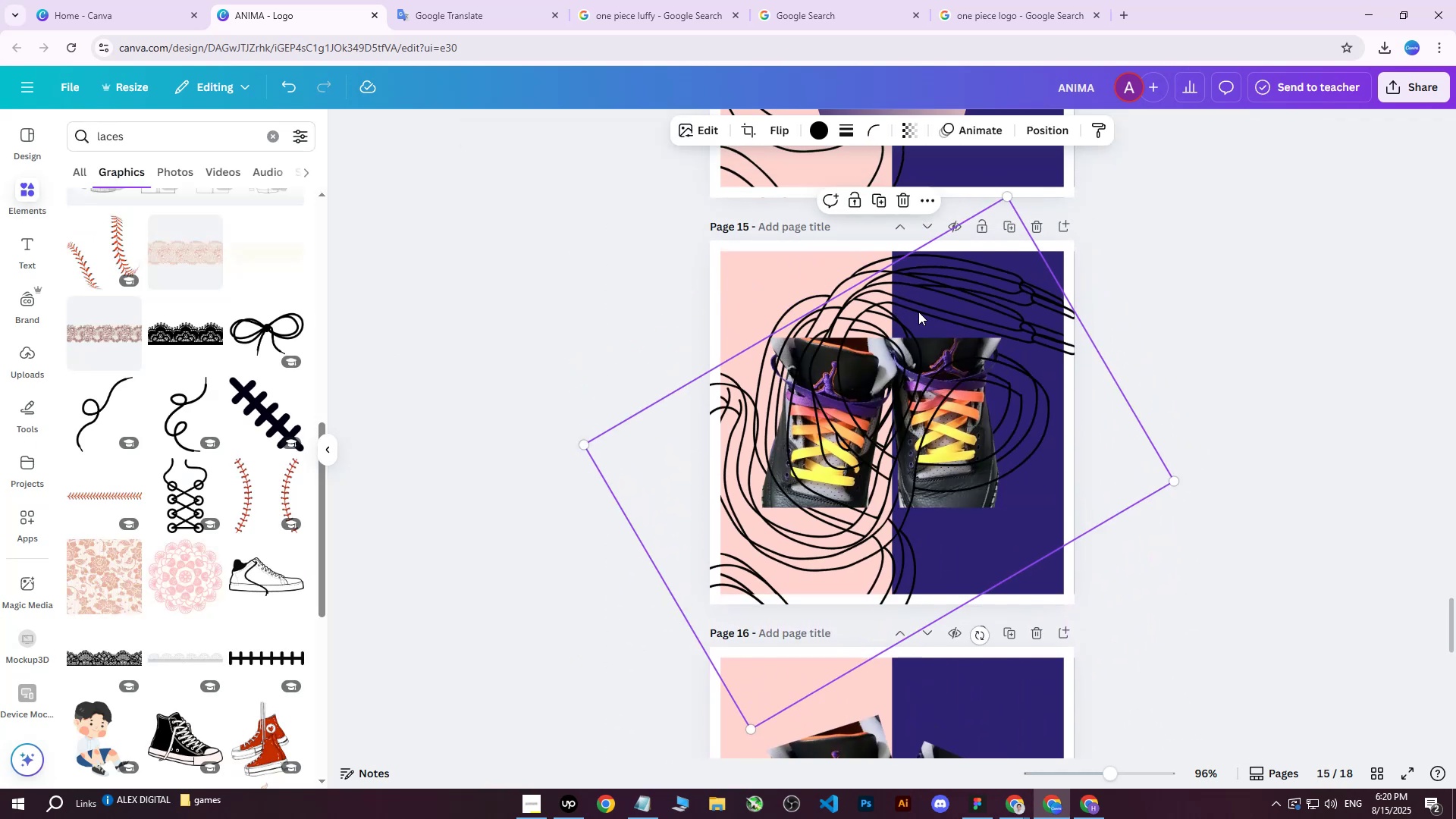 
left_click_drag(start_coordinate=[918, 312], to_coordinate=[913, 478])
 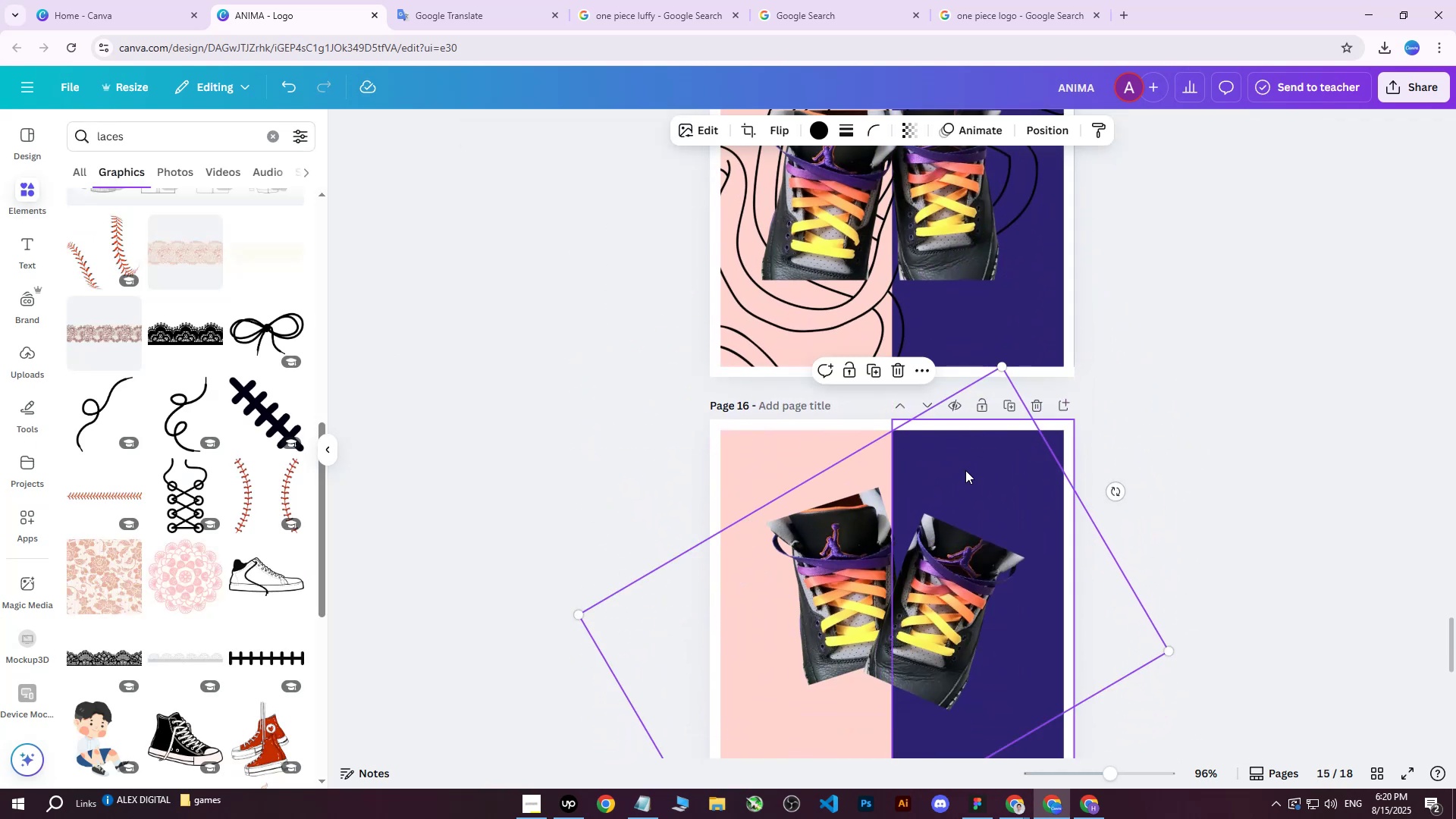 
scroll: coordinate [925, 556], scroll_direction: down, amount: 3.0
 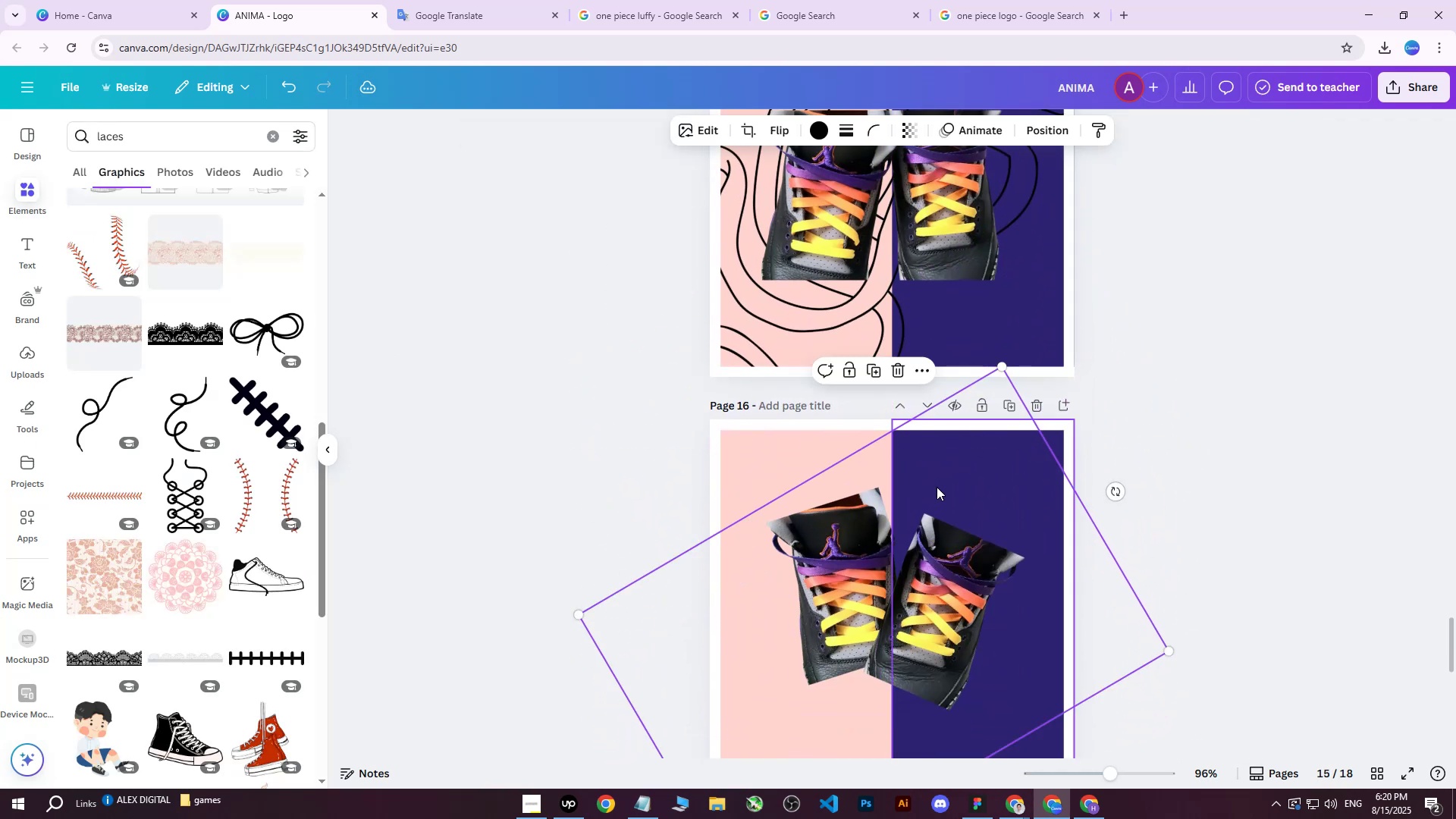 
left_click_drag(start_coordinate=[912, 511], to_coordinate=[886, 467])
 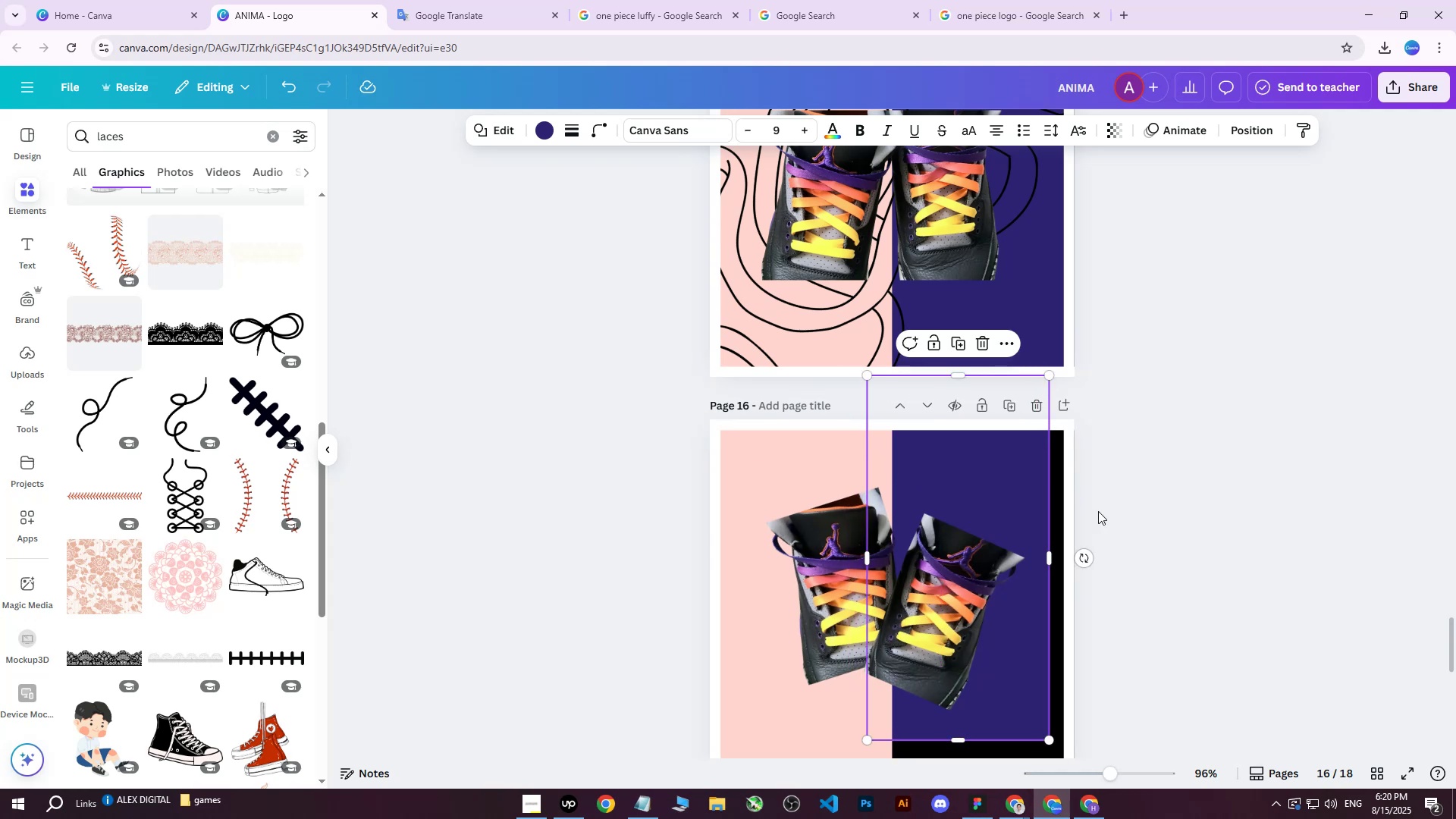 
key(Control+ControlLeft)
 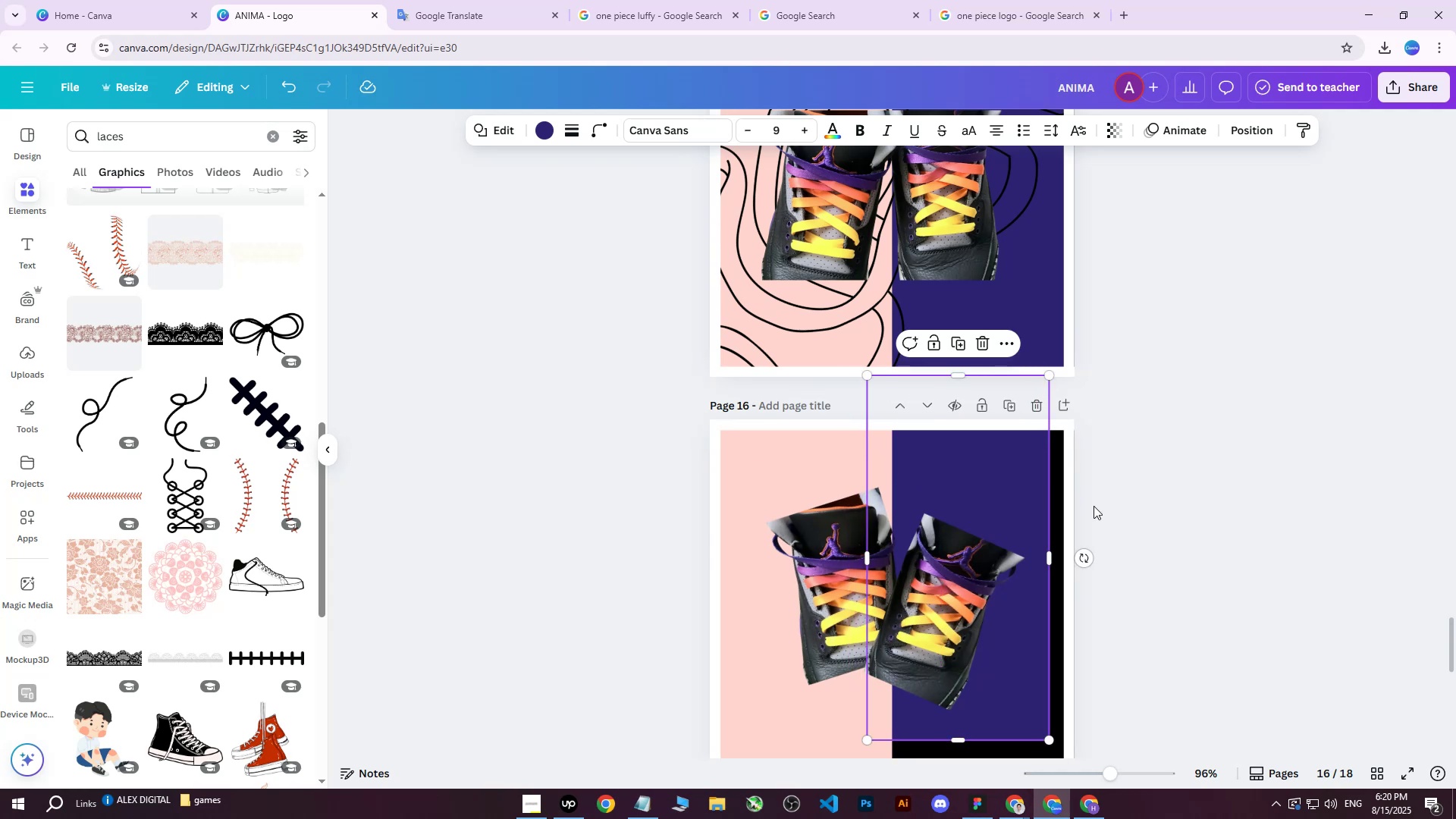 
key(Control+Z)
 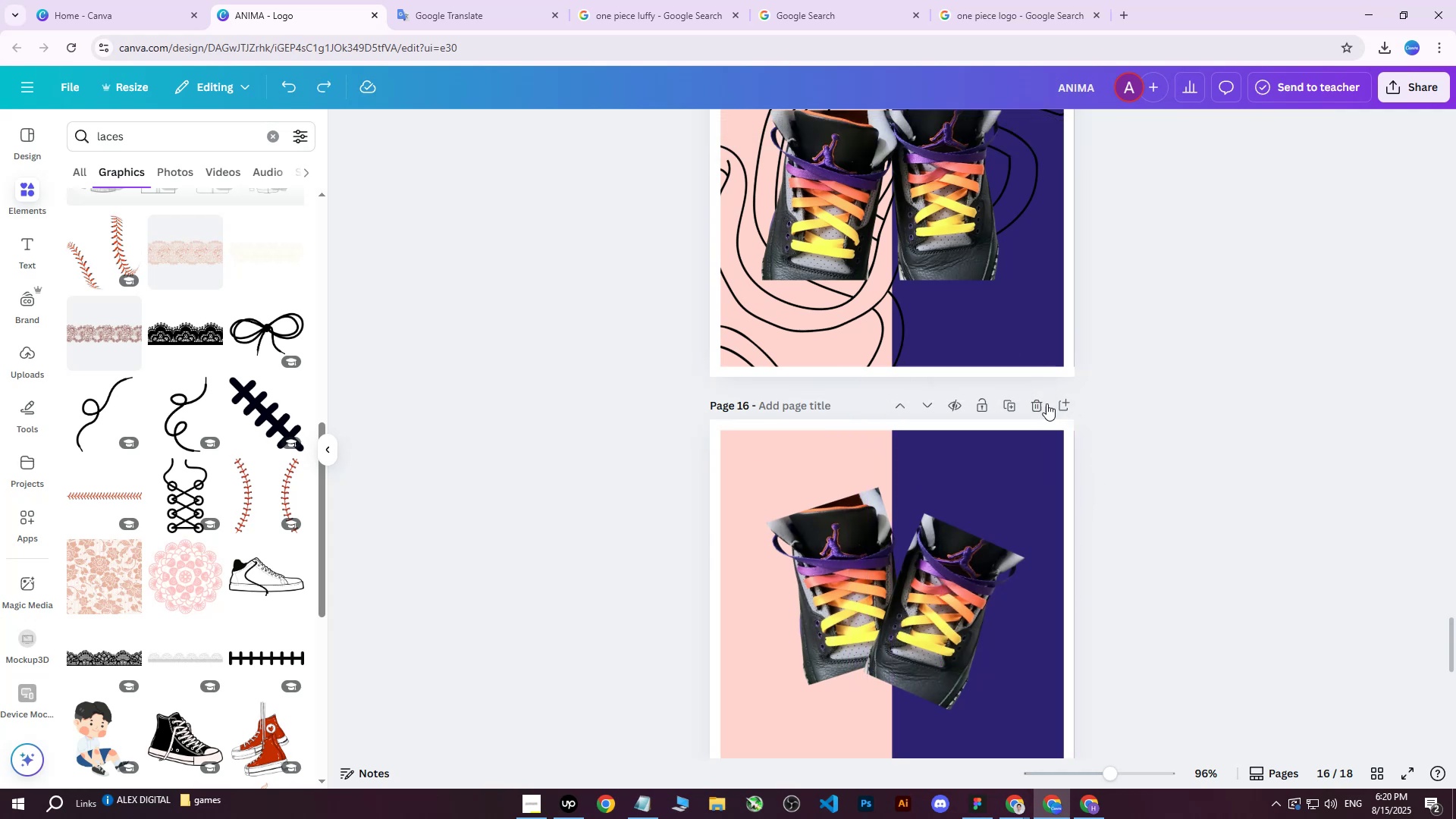 
double_click([1036, 413])
 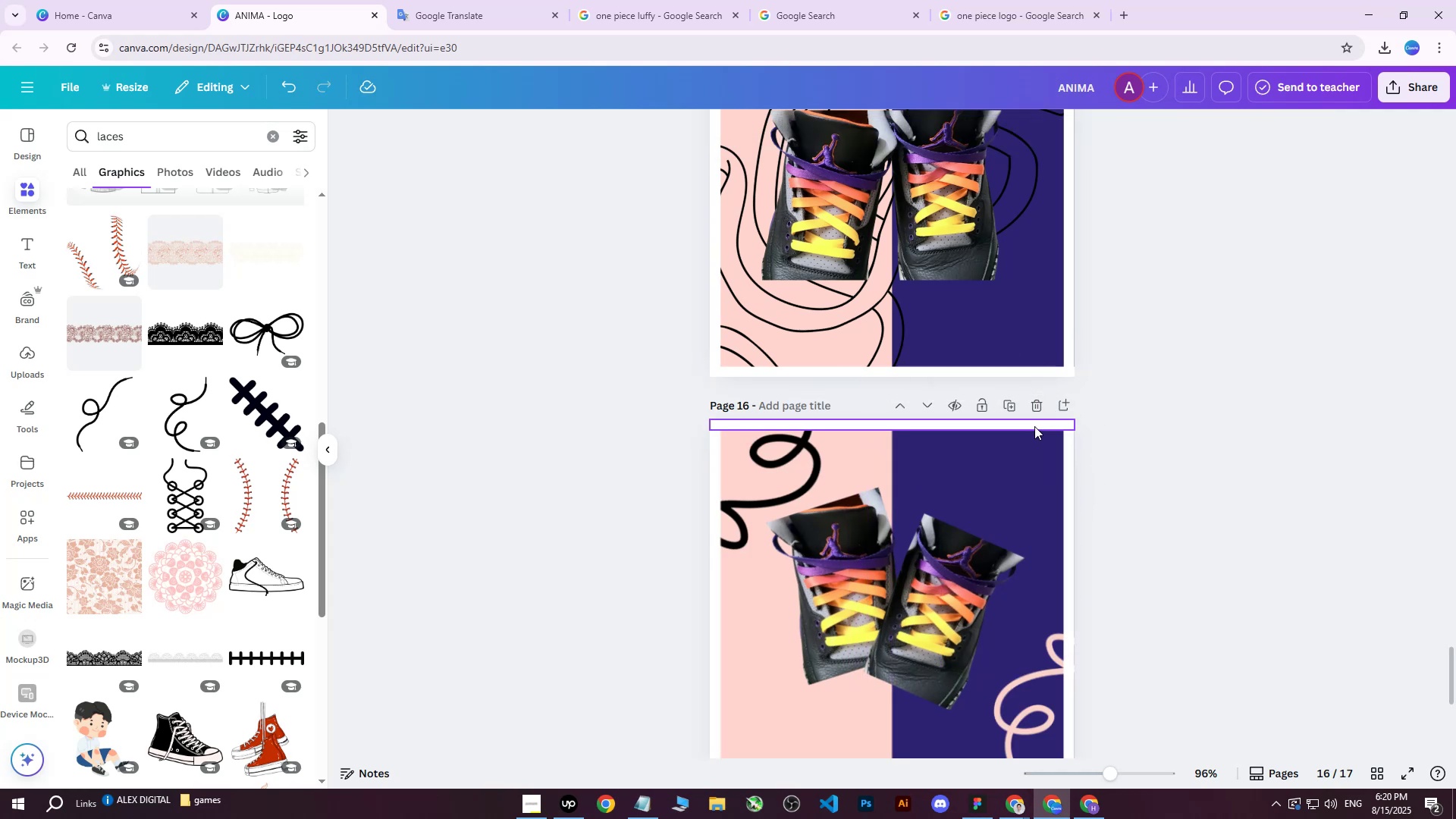 
left_click([1046, 403])
 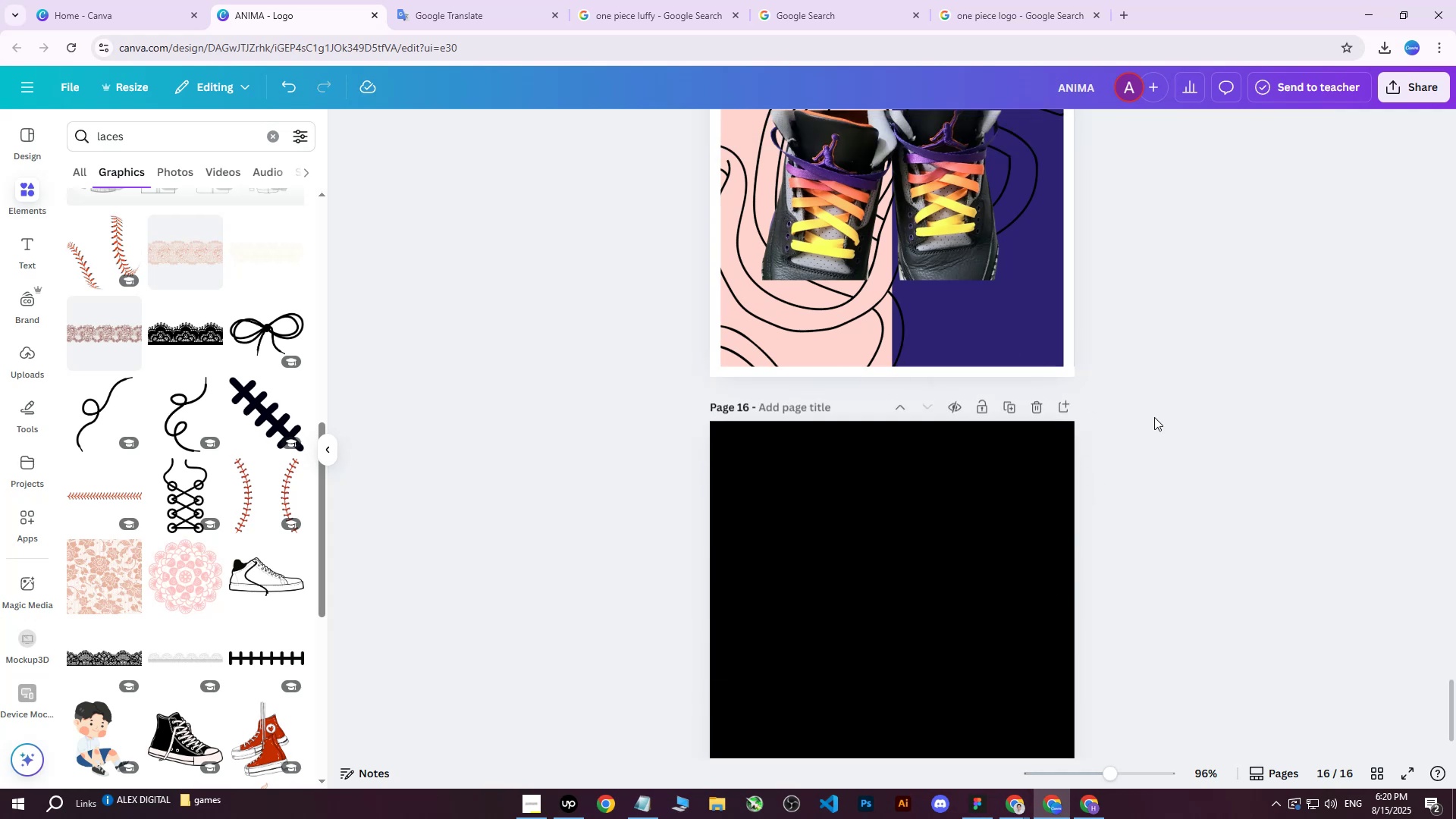 
scroll: coordinate [1166, 417], scroll_direction: up, amount: 6.0
 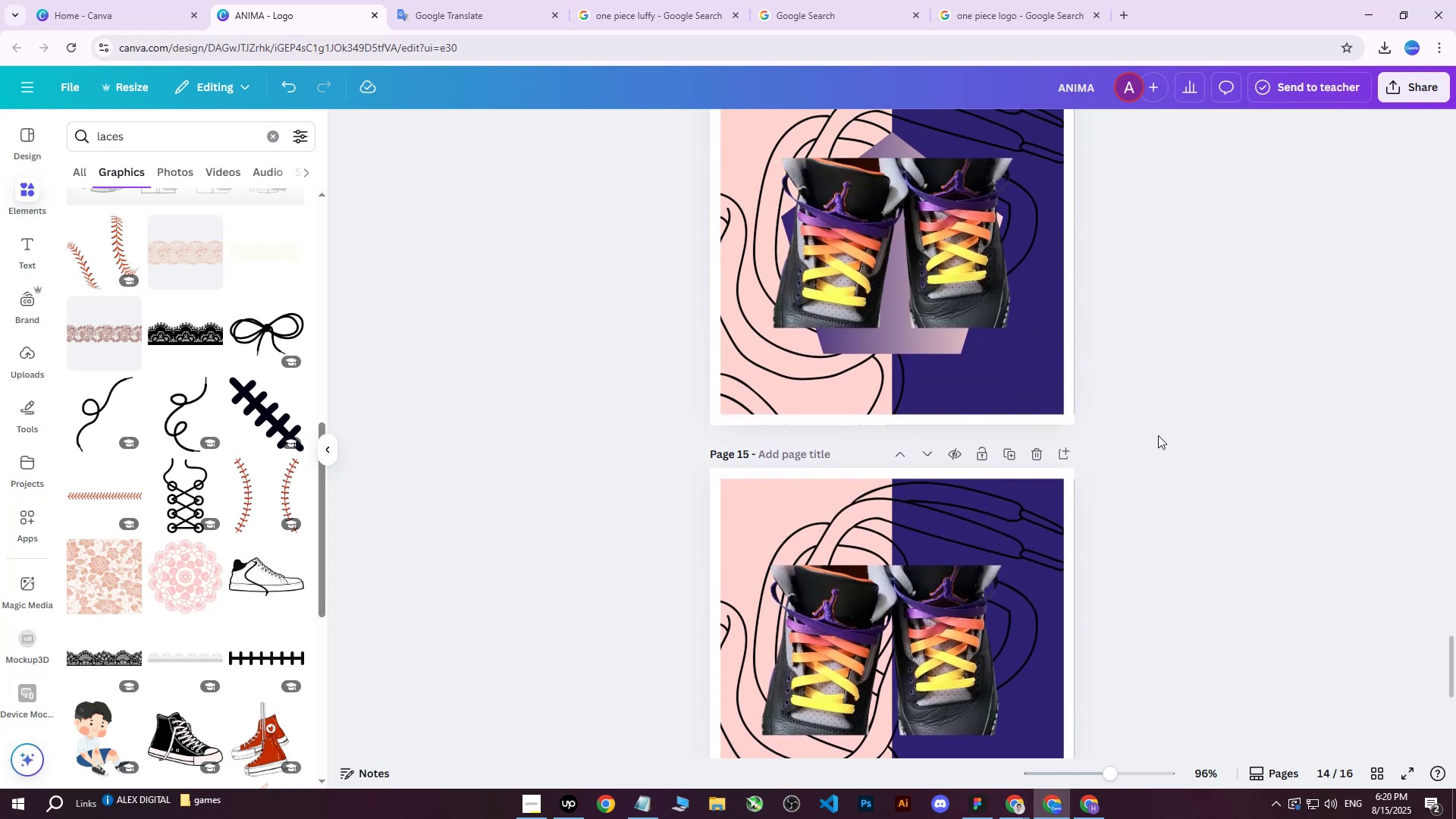 
scroll: coordinate [1154, 441], scroll_direction: down, amount: 3.0
 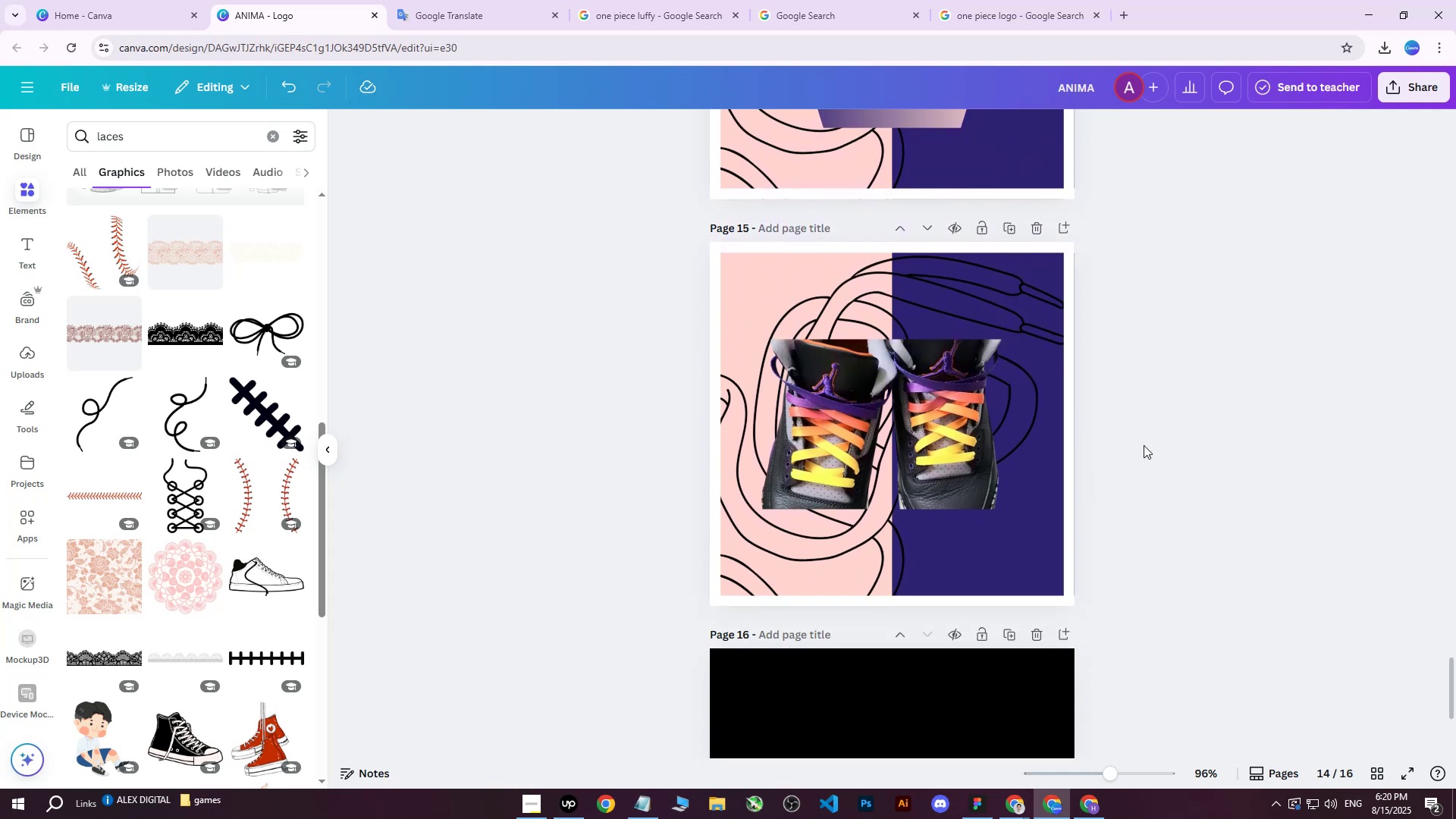 
key(Control+Z)
 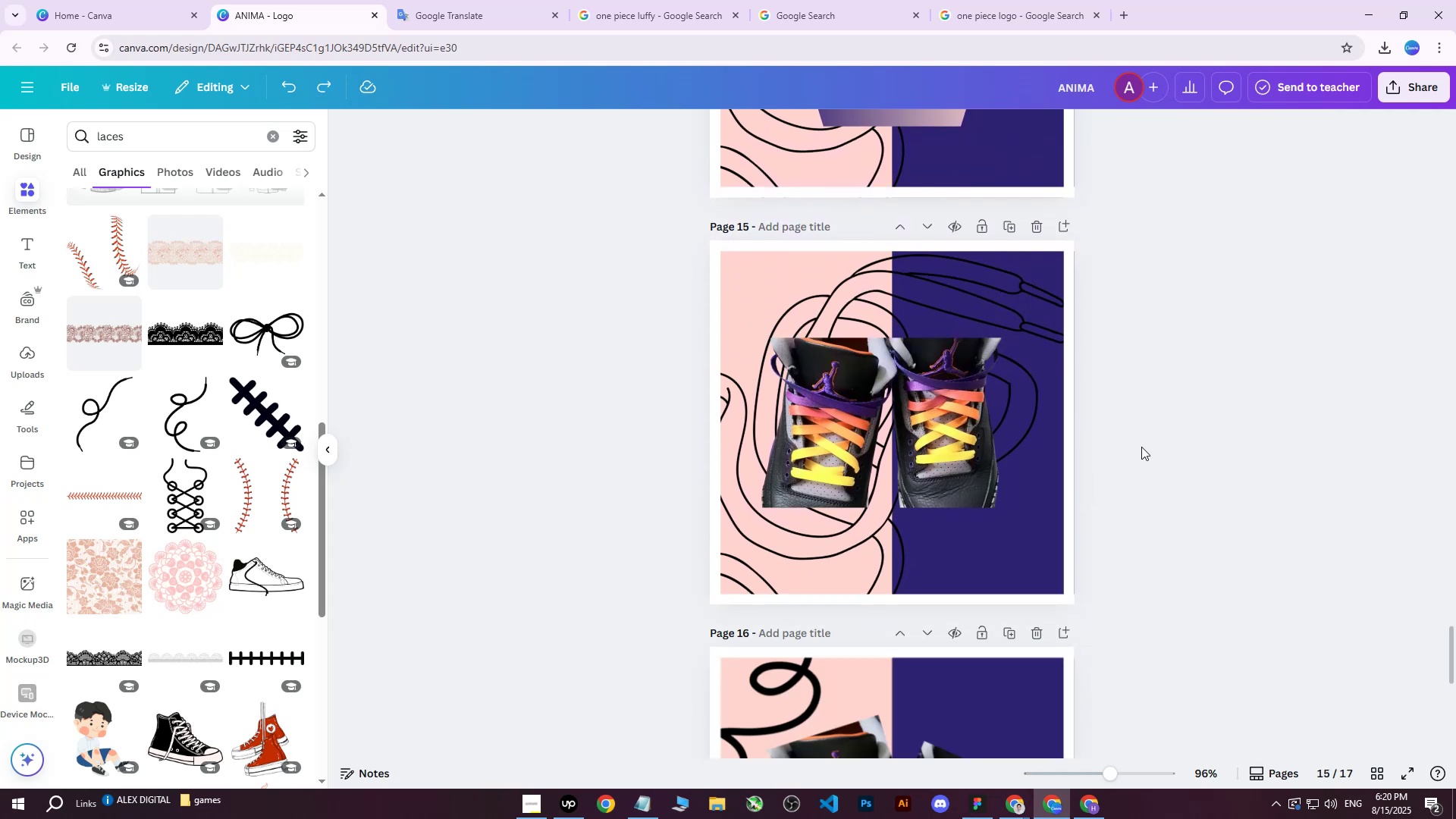 
scroll: coordinate [1138, 462], scroll_direction: down, amount: 5.0
 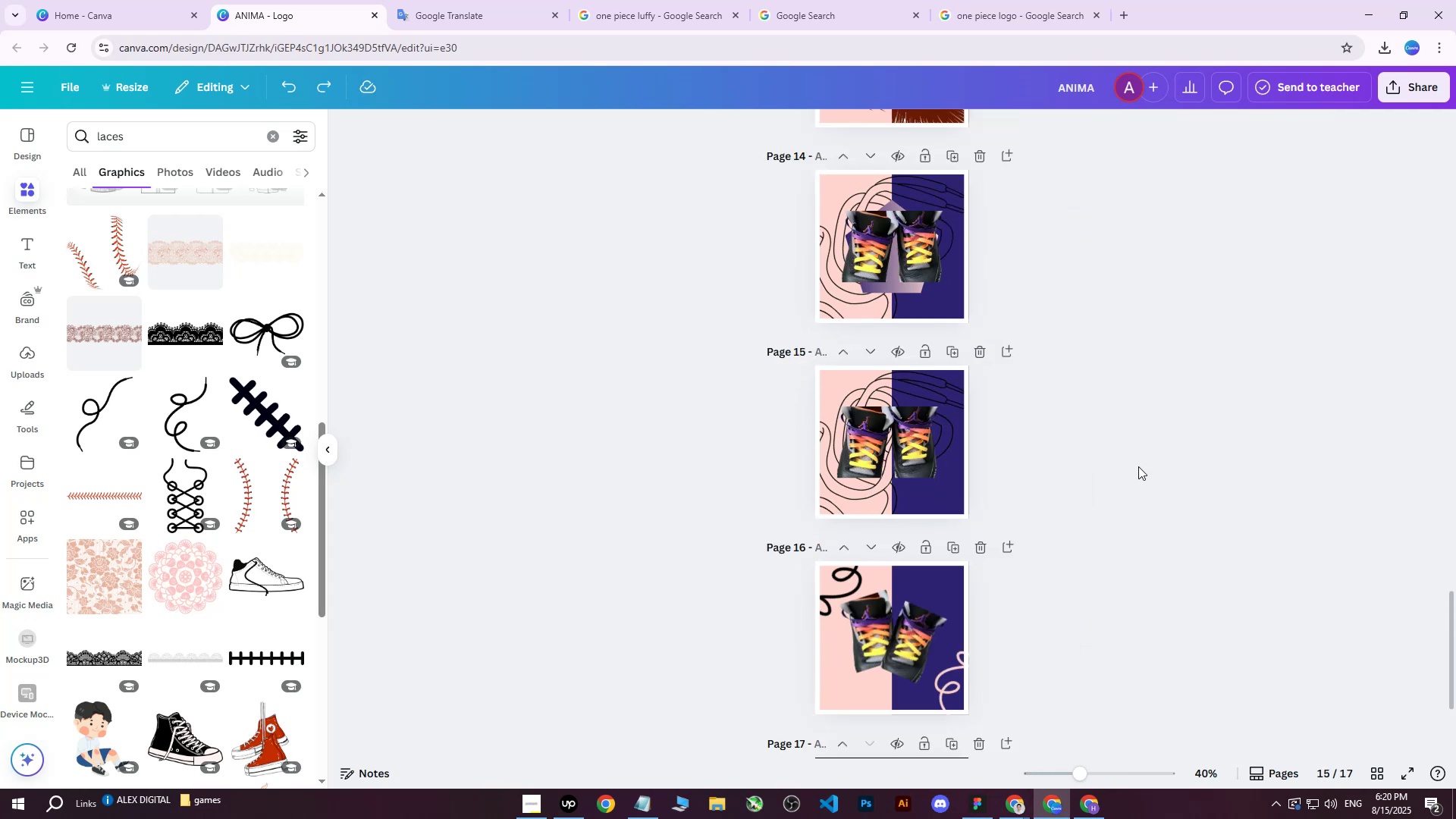 
scroll: coordinate [996, 423], scroll_direction: up, amount: 3.0
 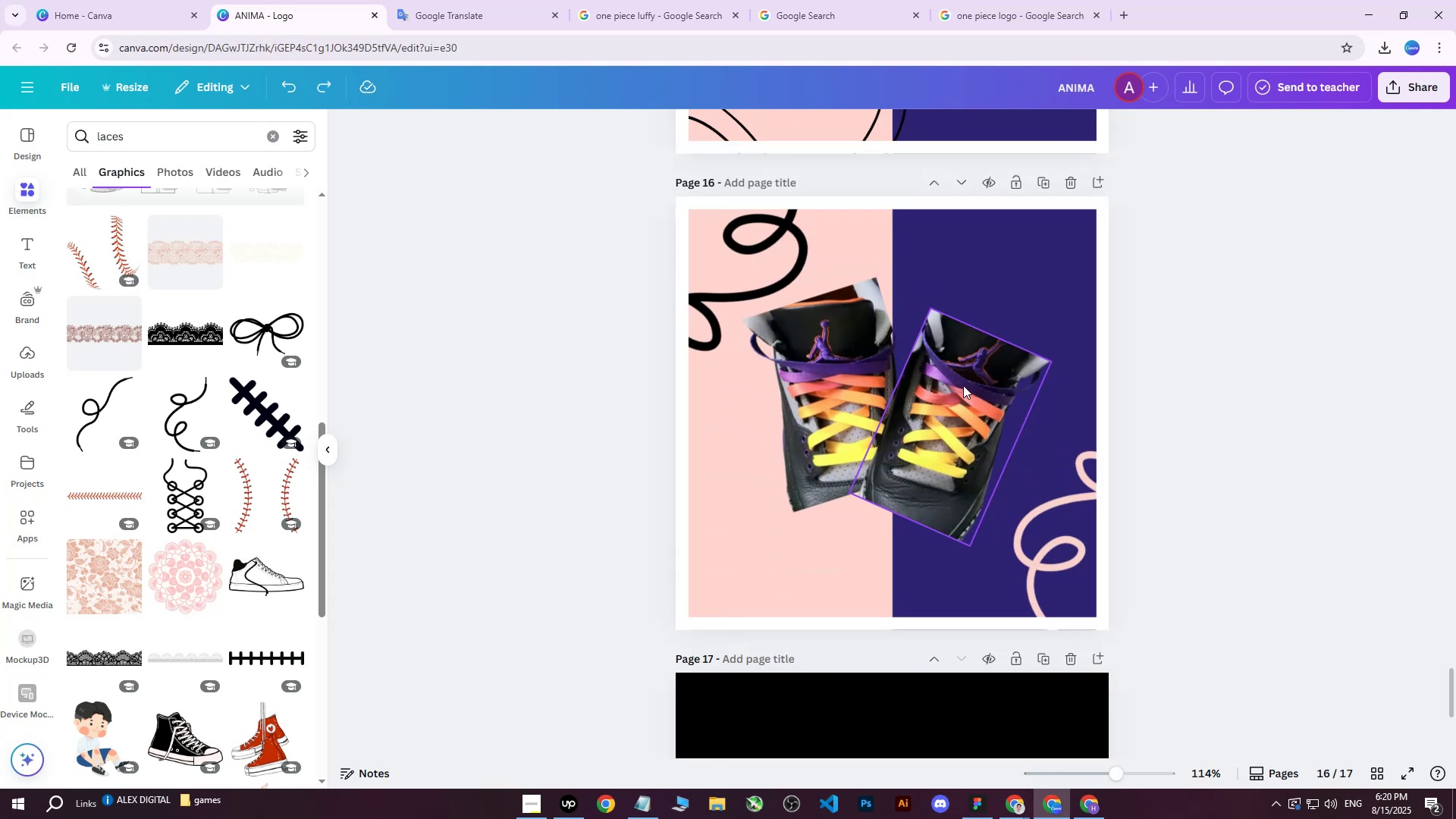 
hold_key(key=ControlLeft, duration=1.44)
scroll: coordinate [963, 385], scroll_direction: down, amount: 5.0
 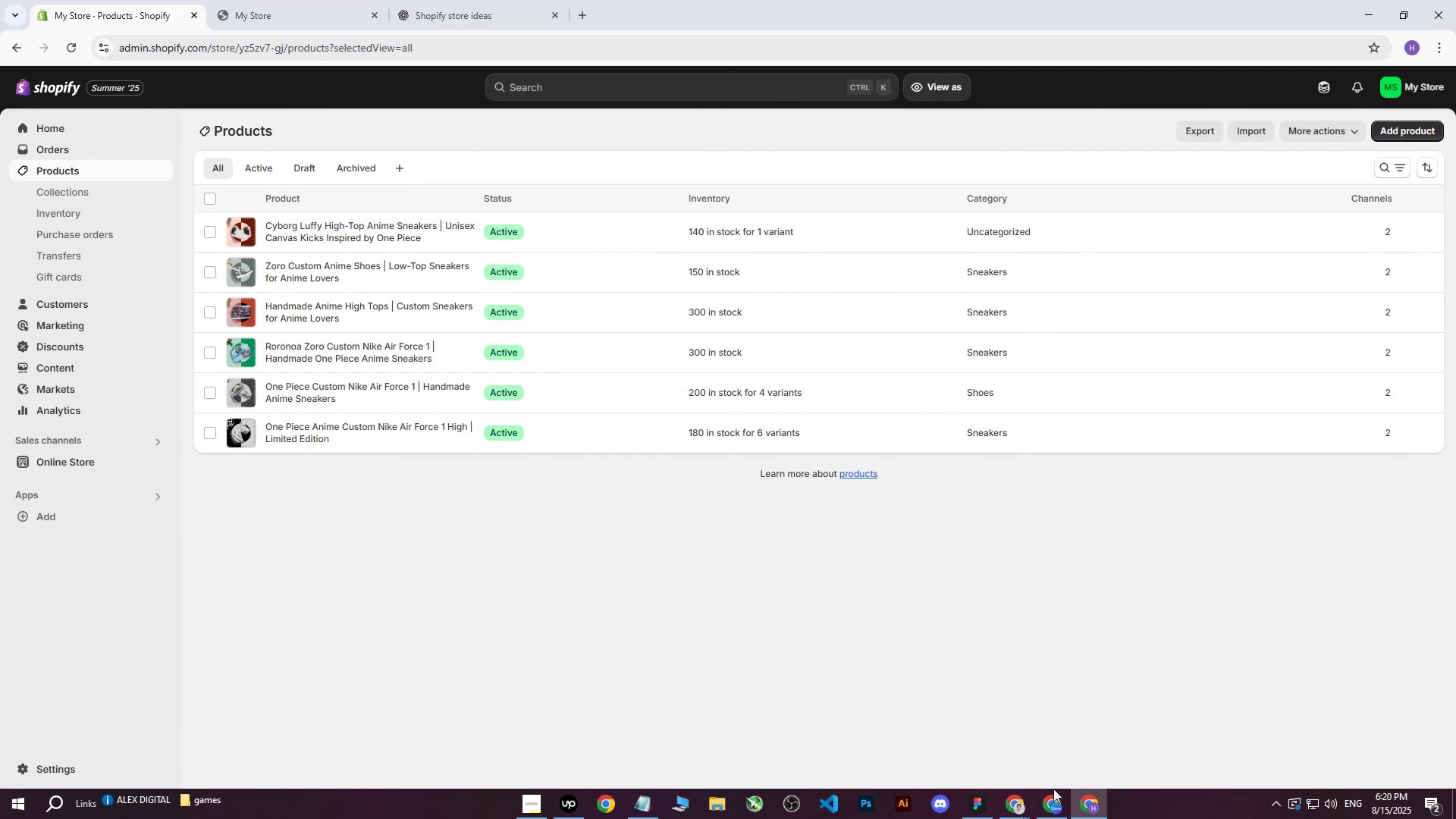 
double_click([949, 758])
 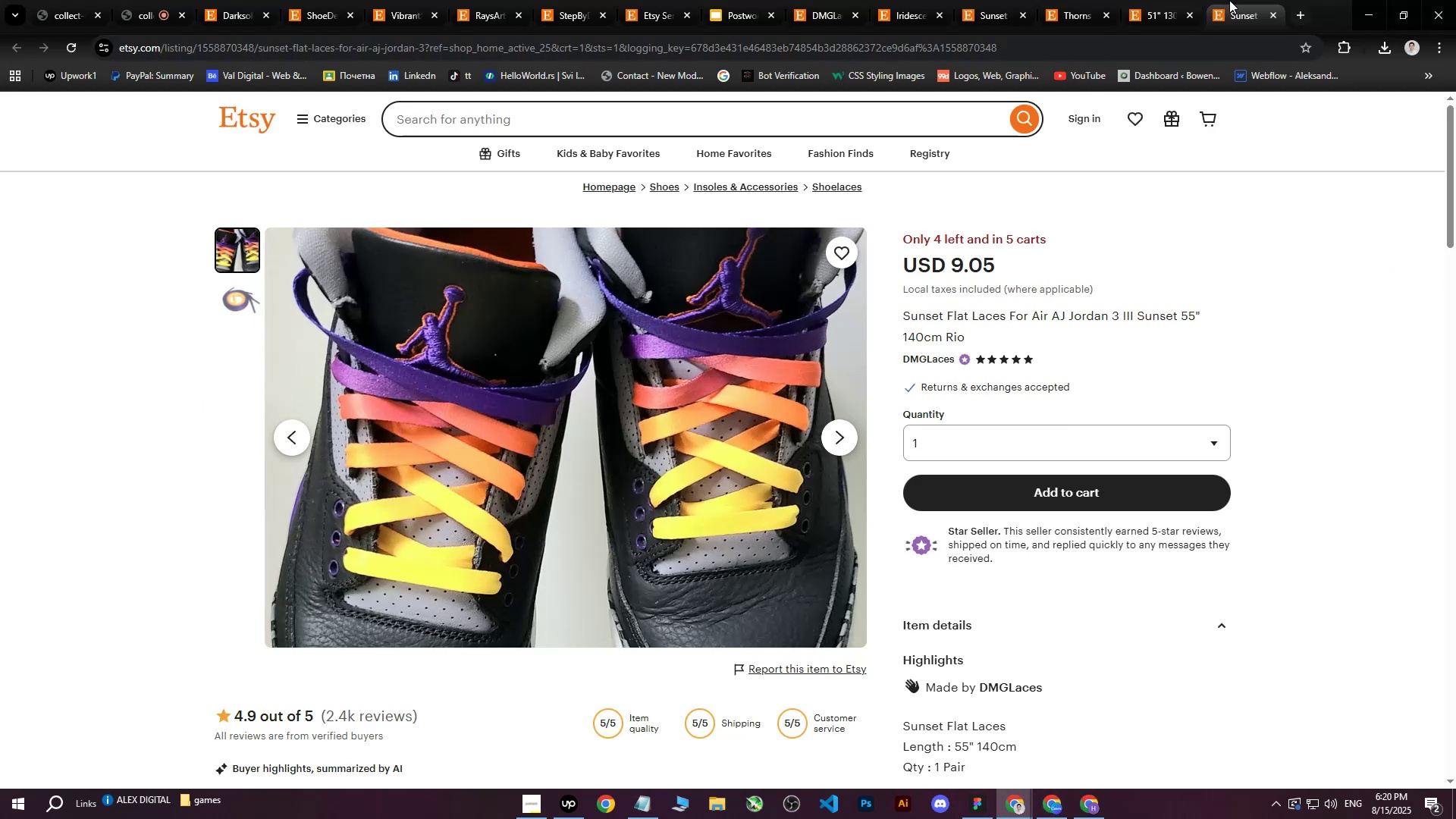 
left_click_drag(start_coordinate=[1159, 0], to_coordinate=[1154, 0])
 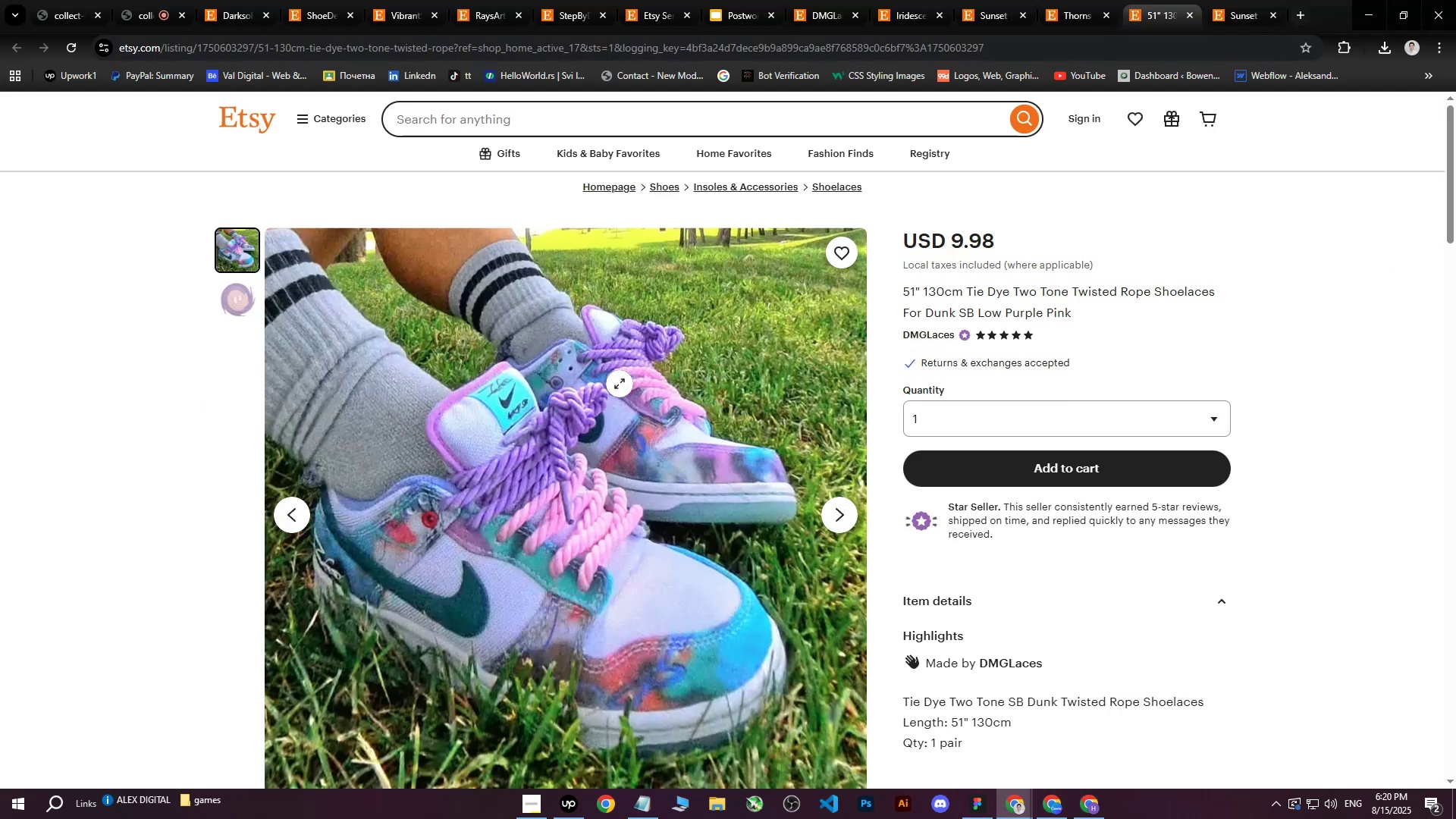 
scroll: coordinate [604, 403], scroll_direction: down, amount: 2.0
 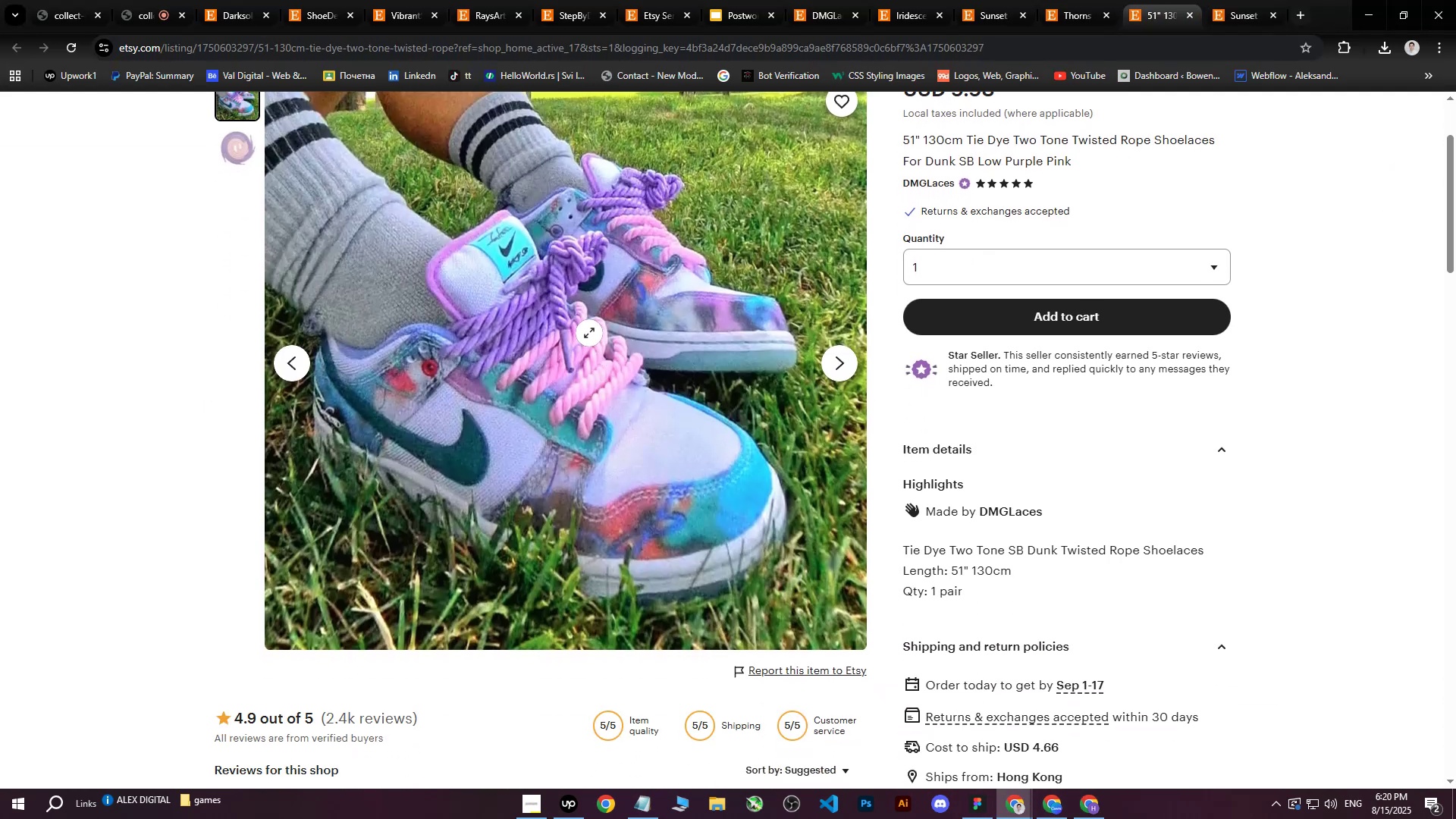 
scroll: coordinate [482, 331], scroll_direction: up, amount: 2.0
 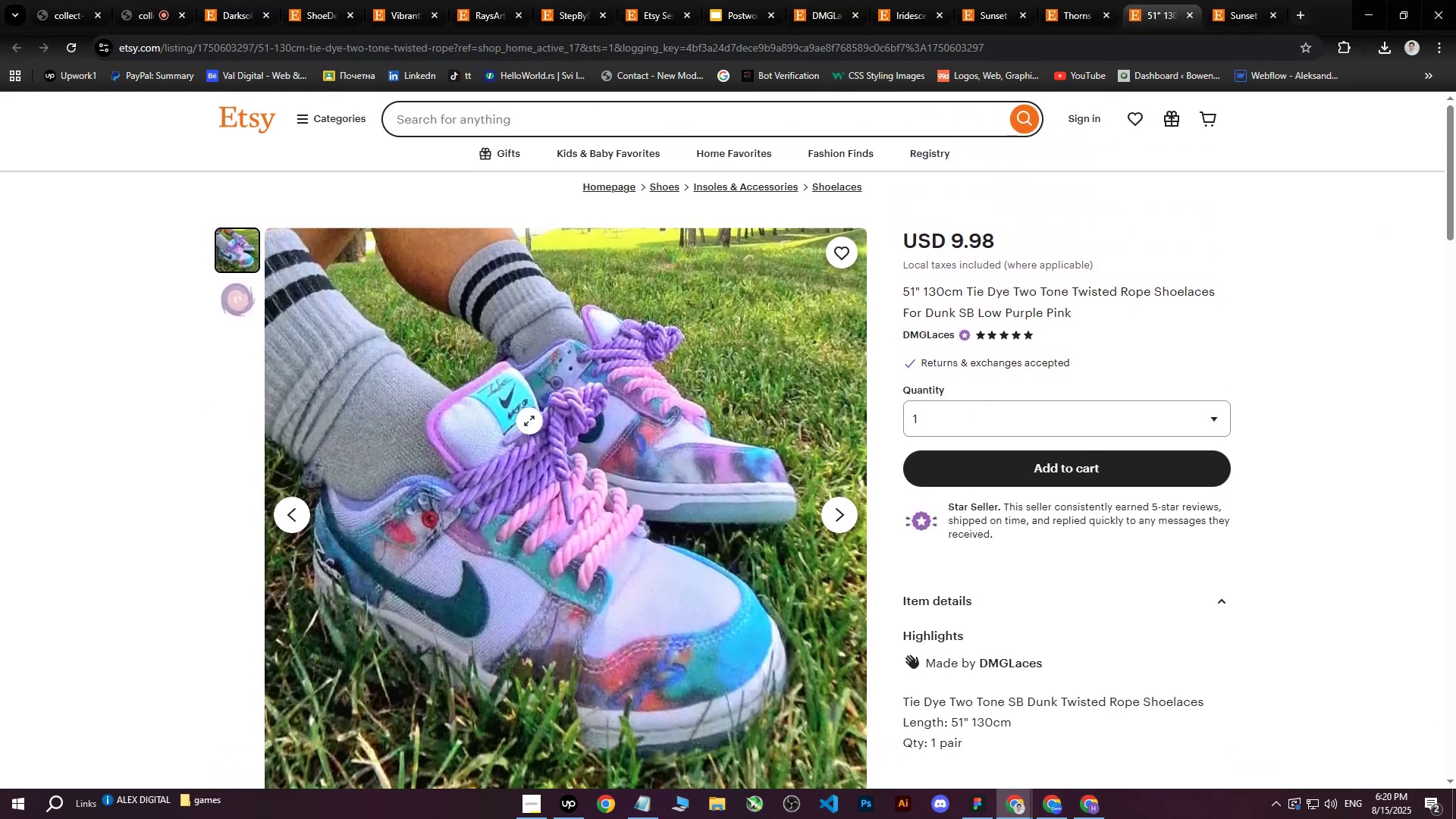 
right_click([620, 462])
 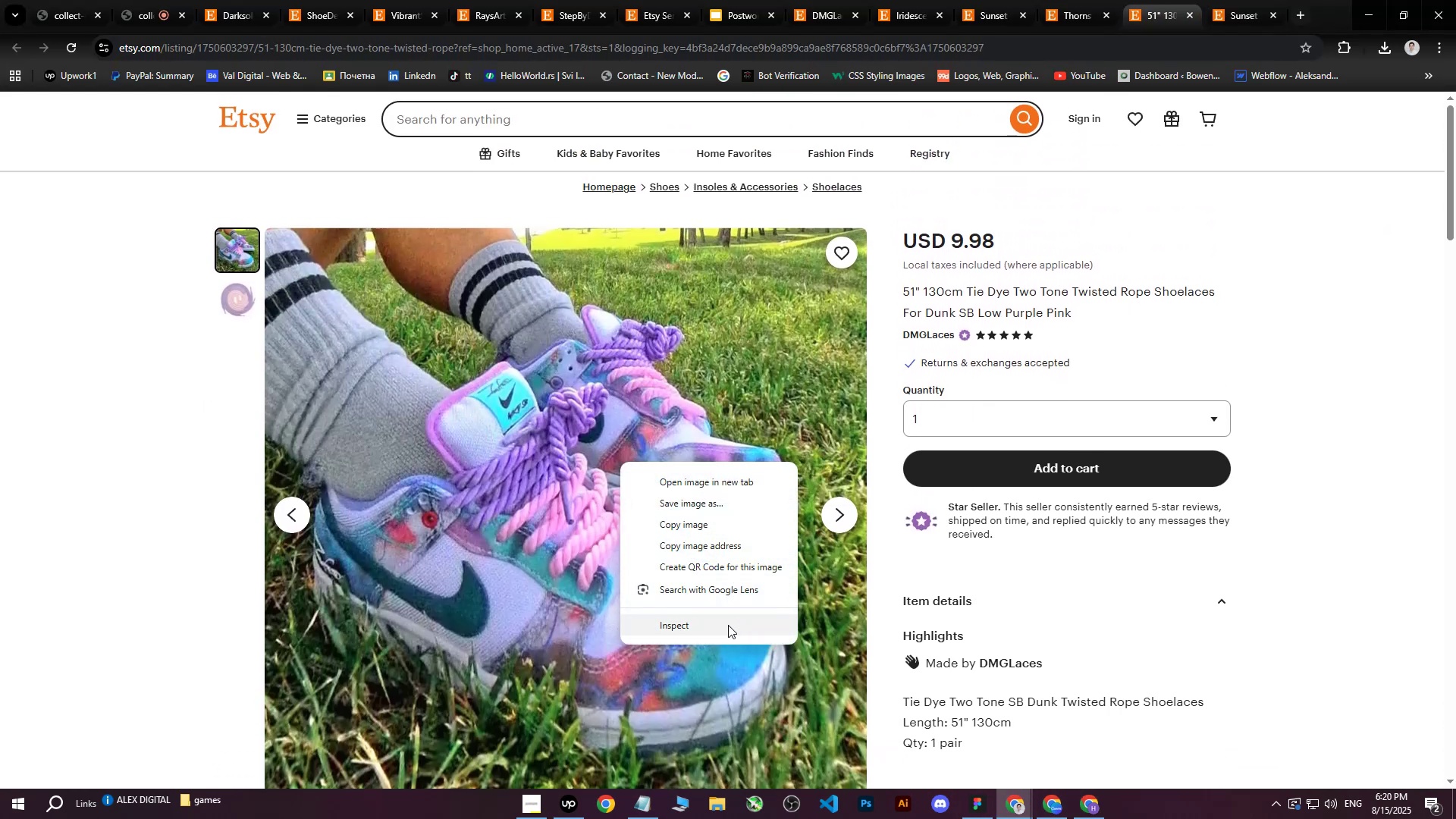 
left_click([726, 628])
 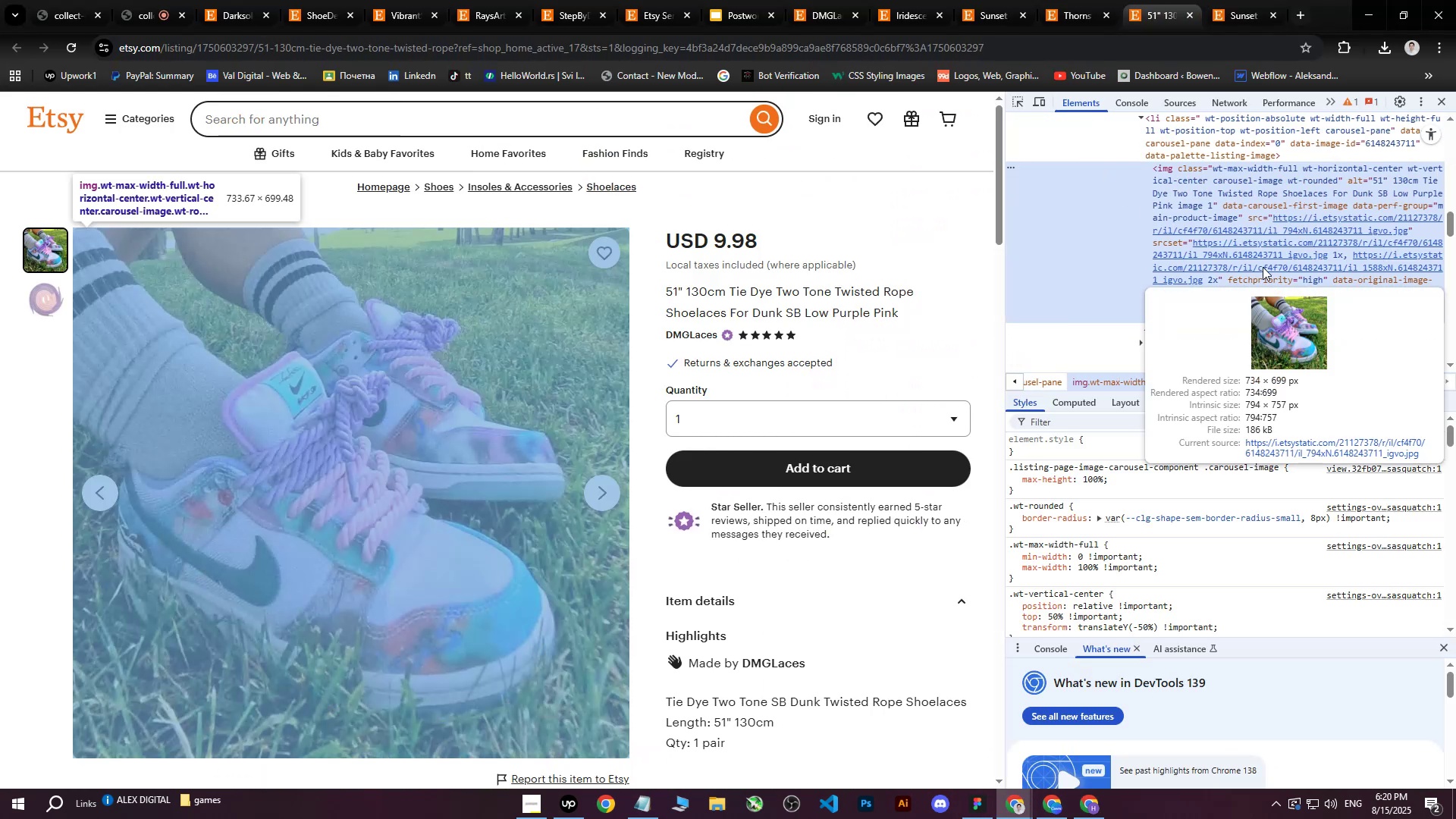 
left_click([1269, 256])
 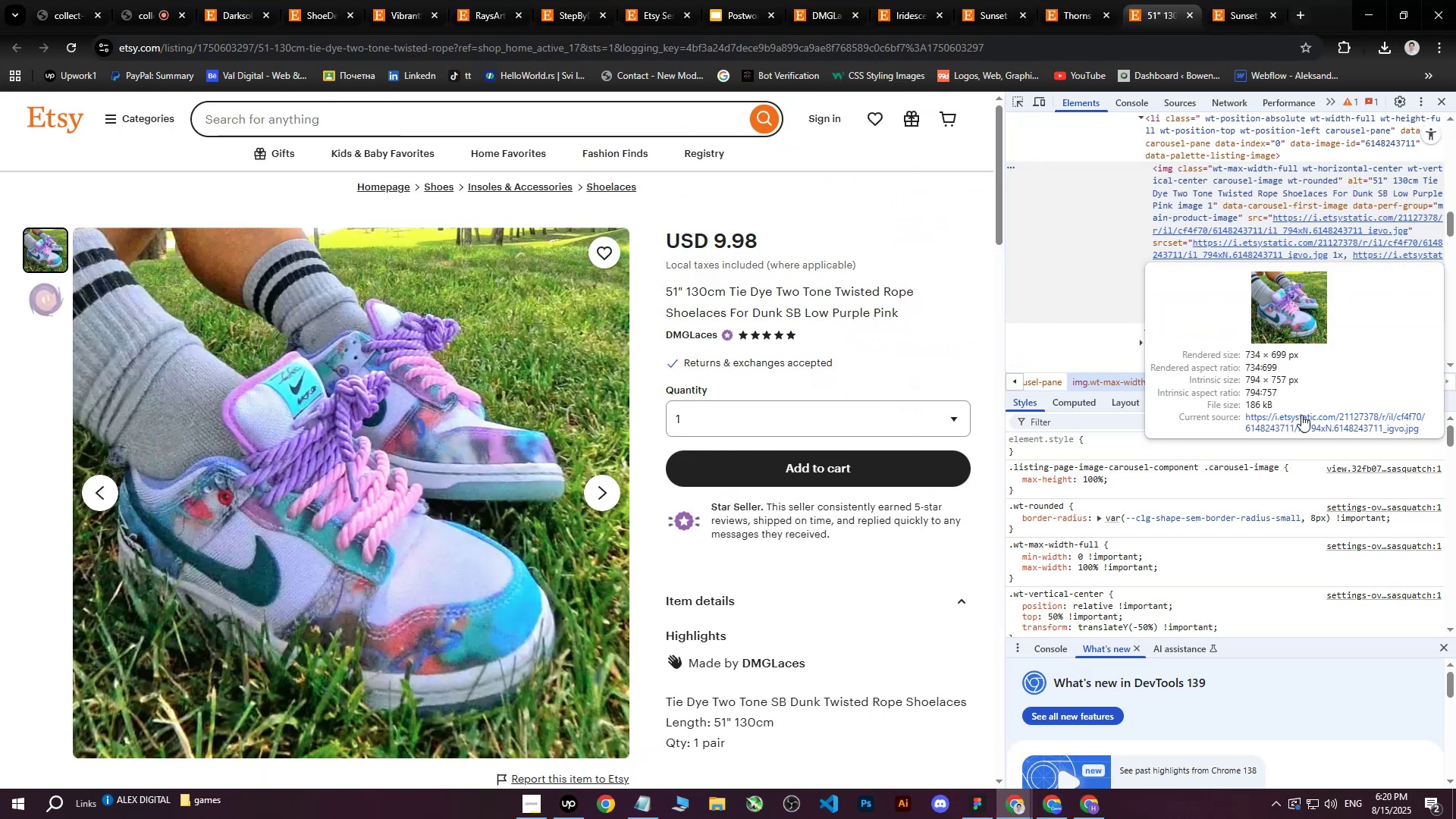 
left_click([1301, 419])
 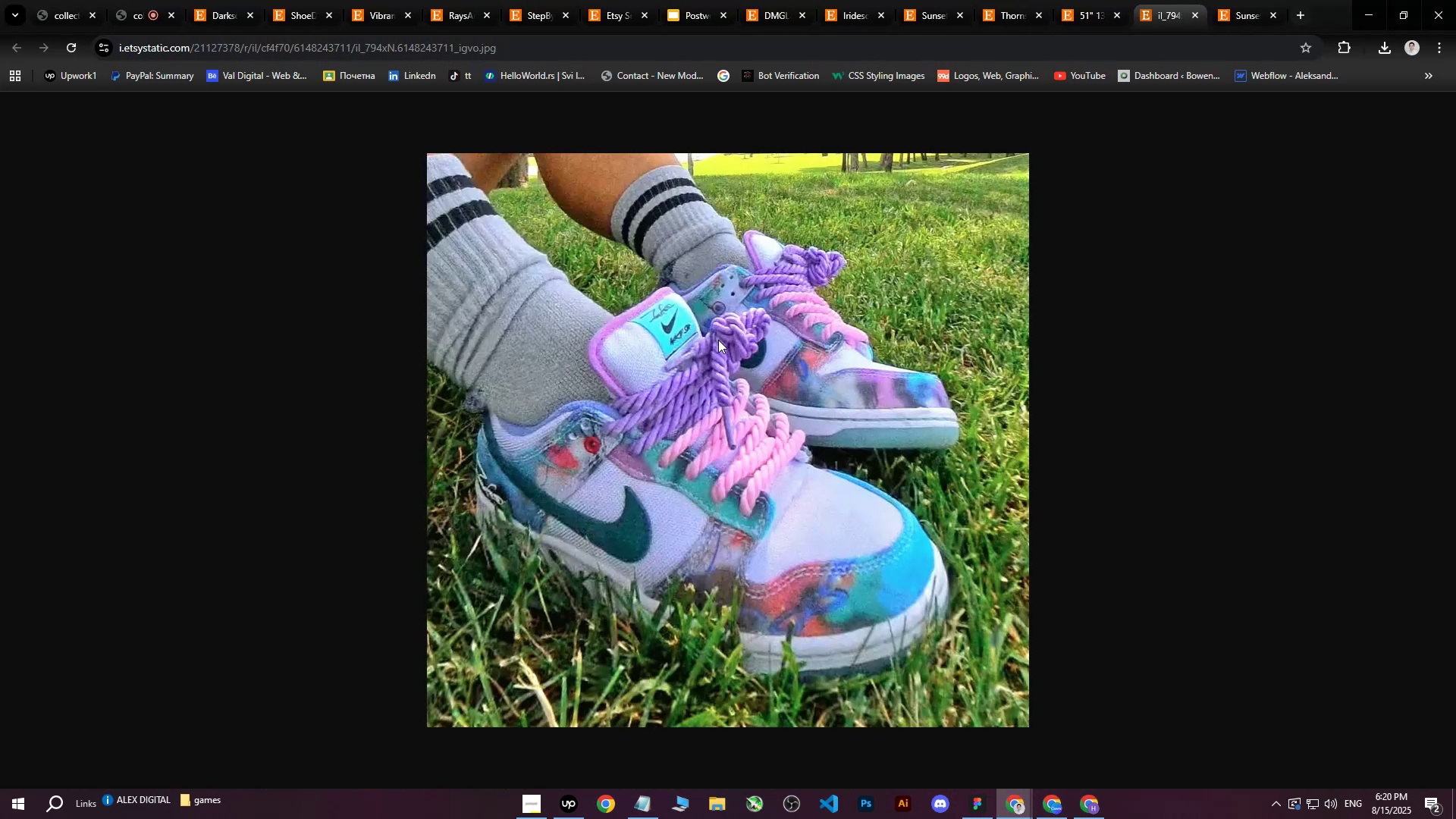 
right_click([711, 339])
 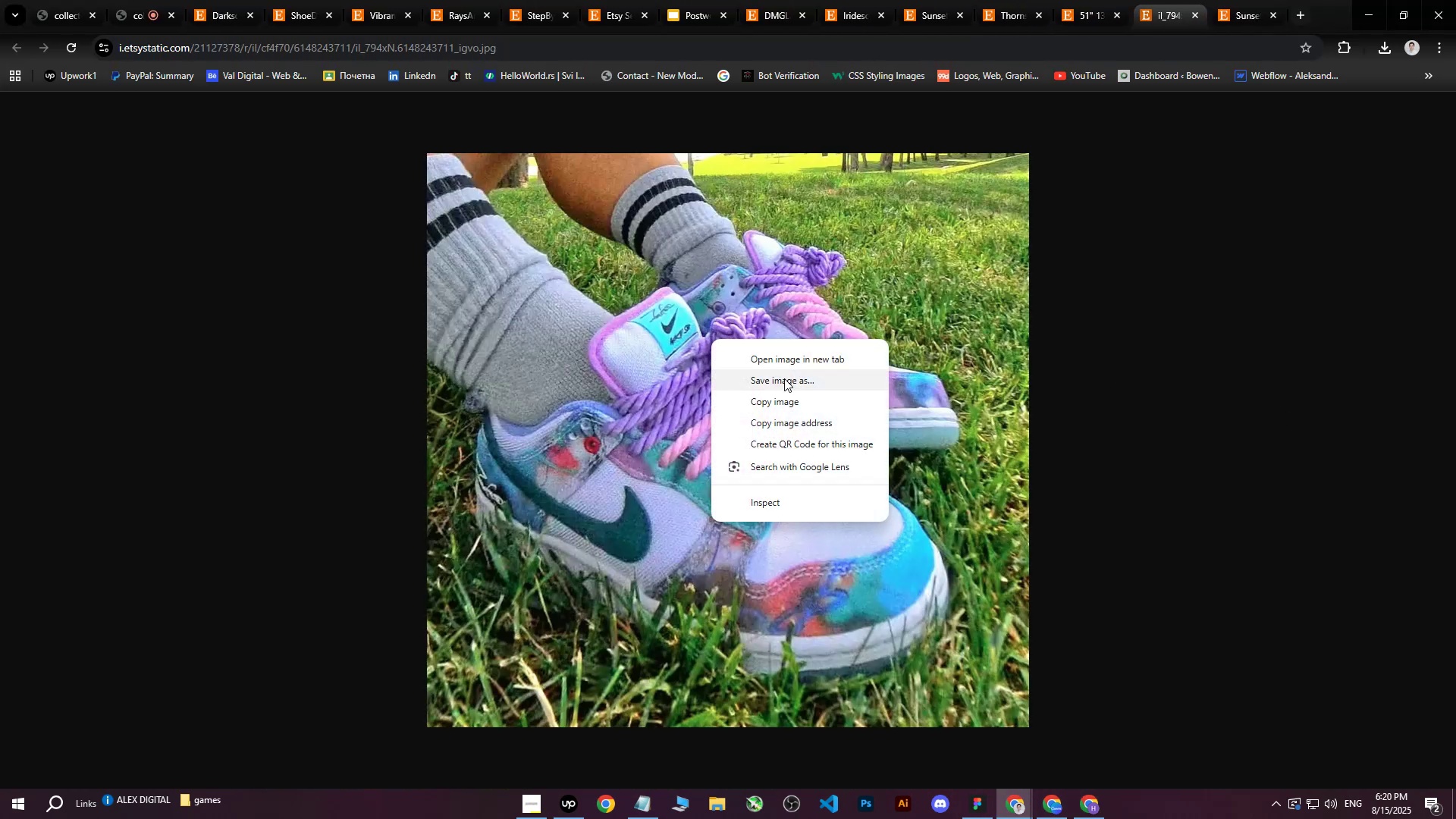 
left_click([784, 378])
 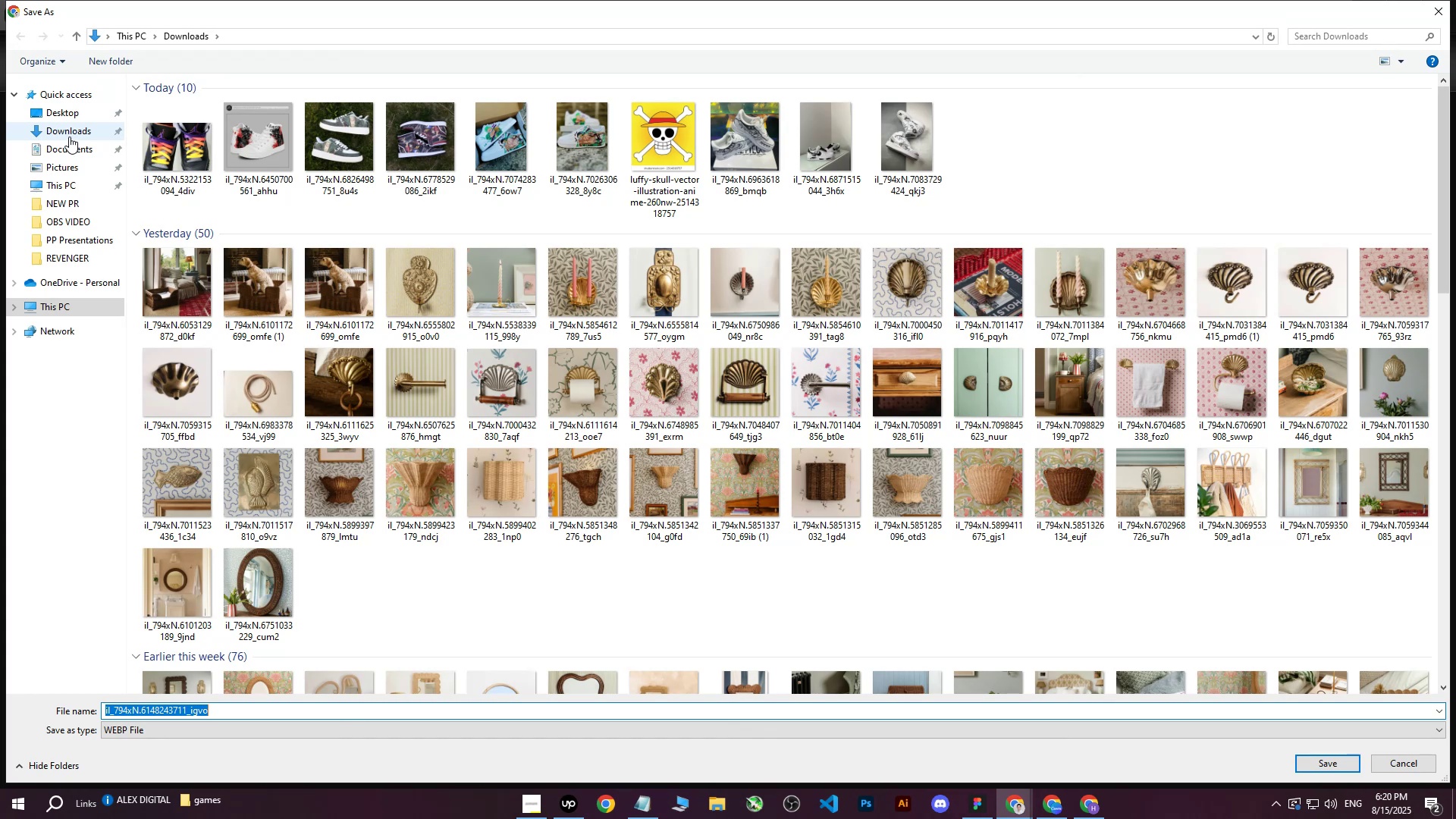 
left_click([1324, 770])
 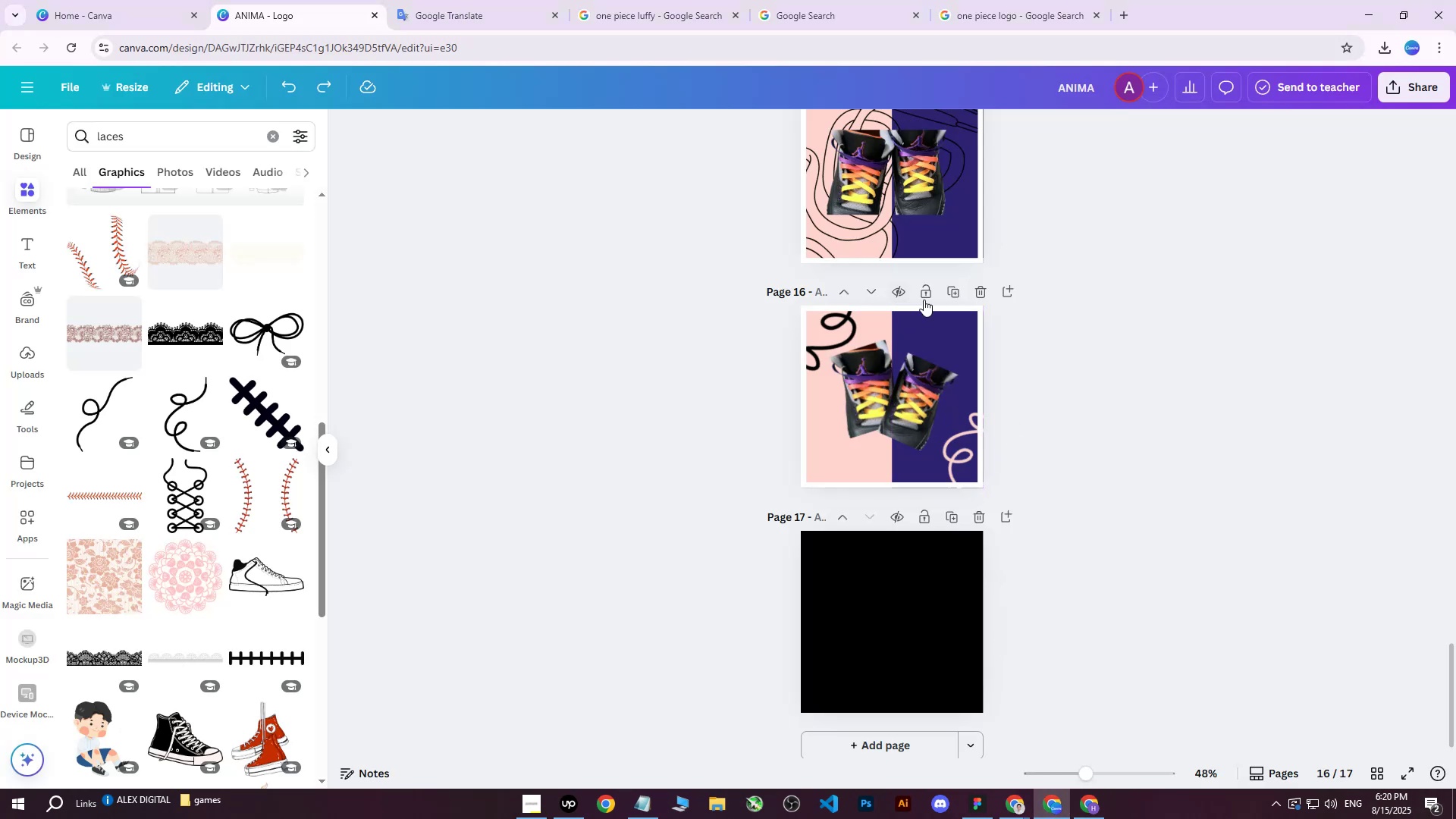 
left_click([959, 297])
 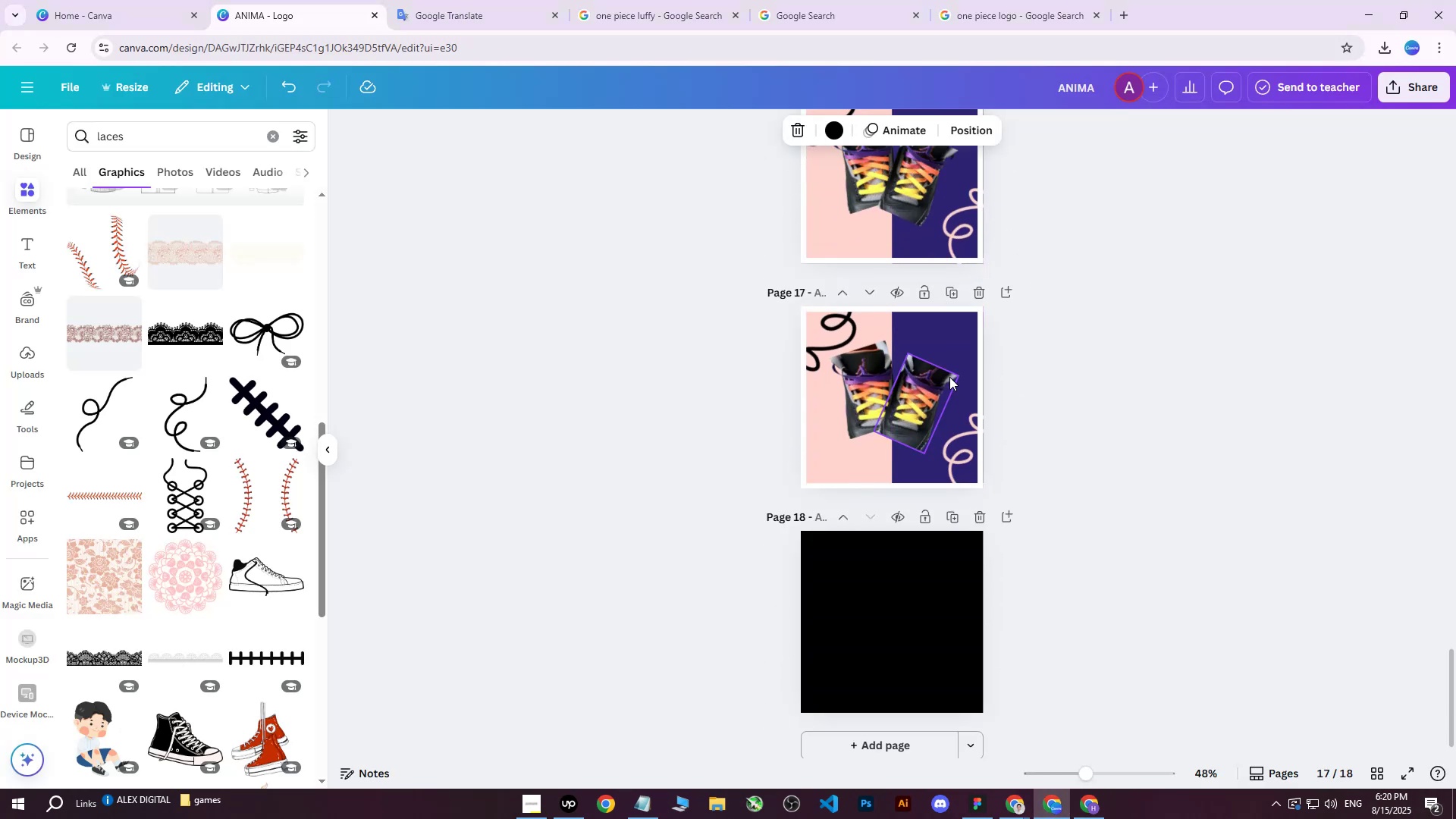 
left_click([874, 375])
 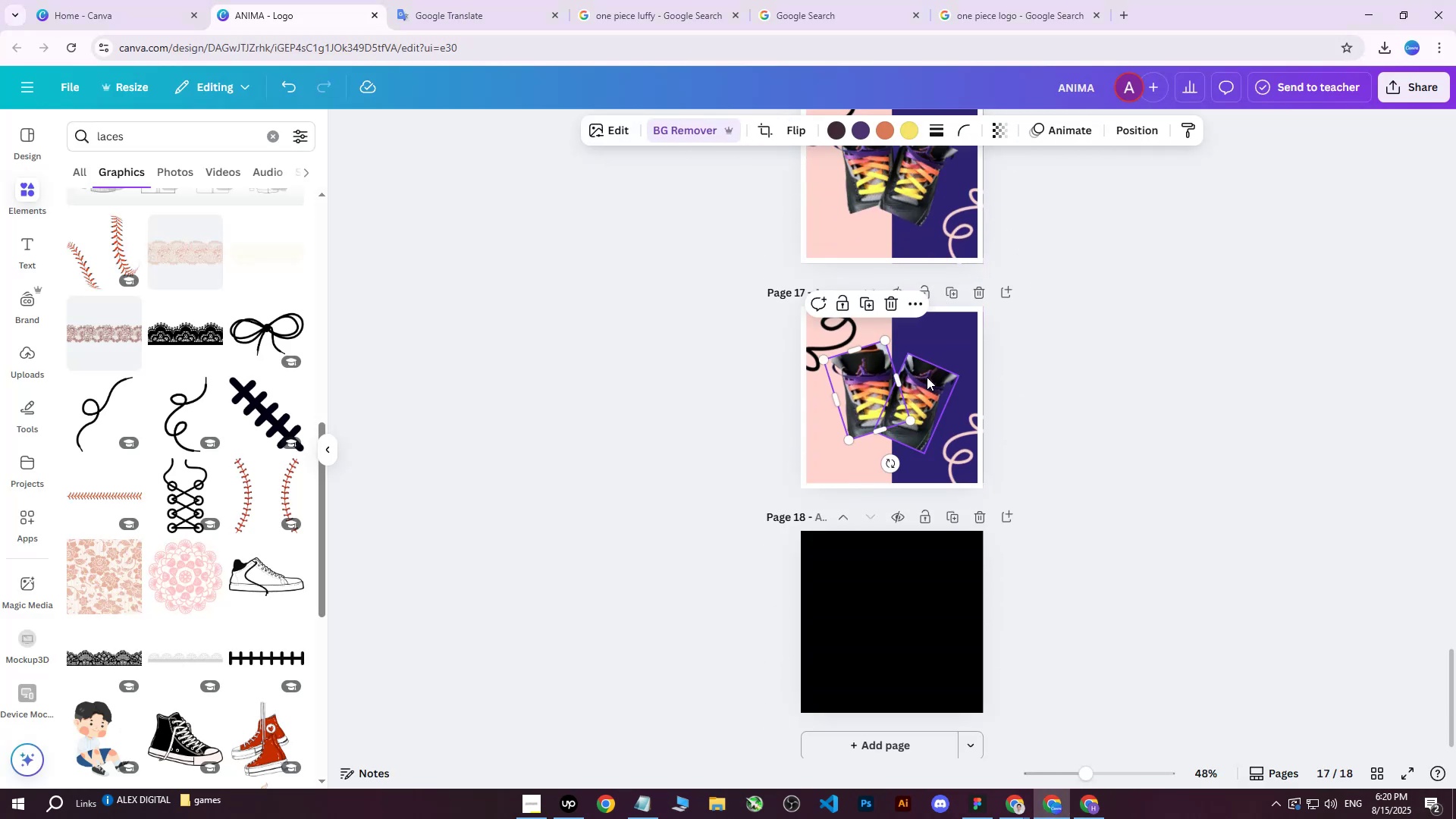 
key(Delete)
 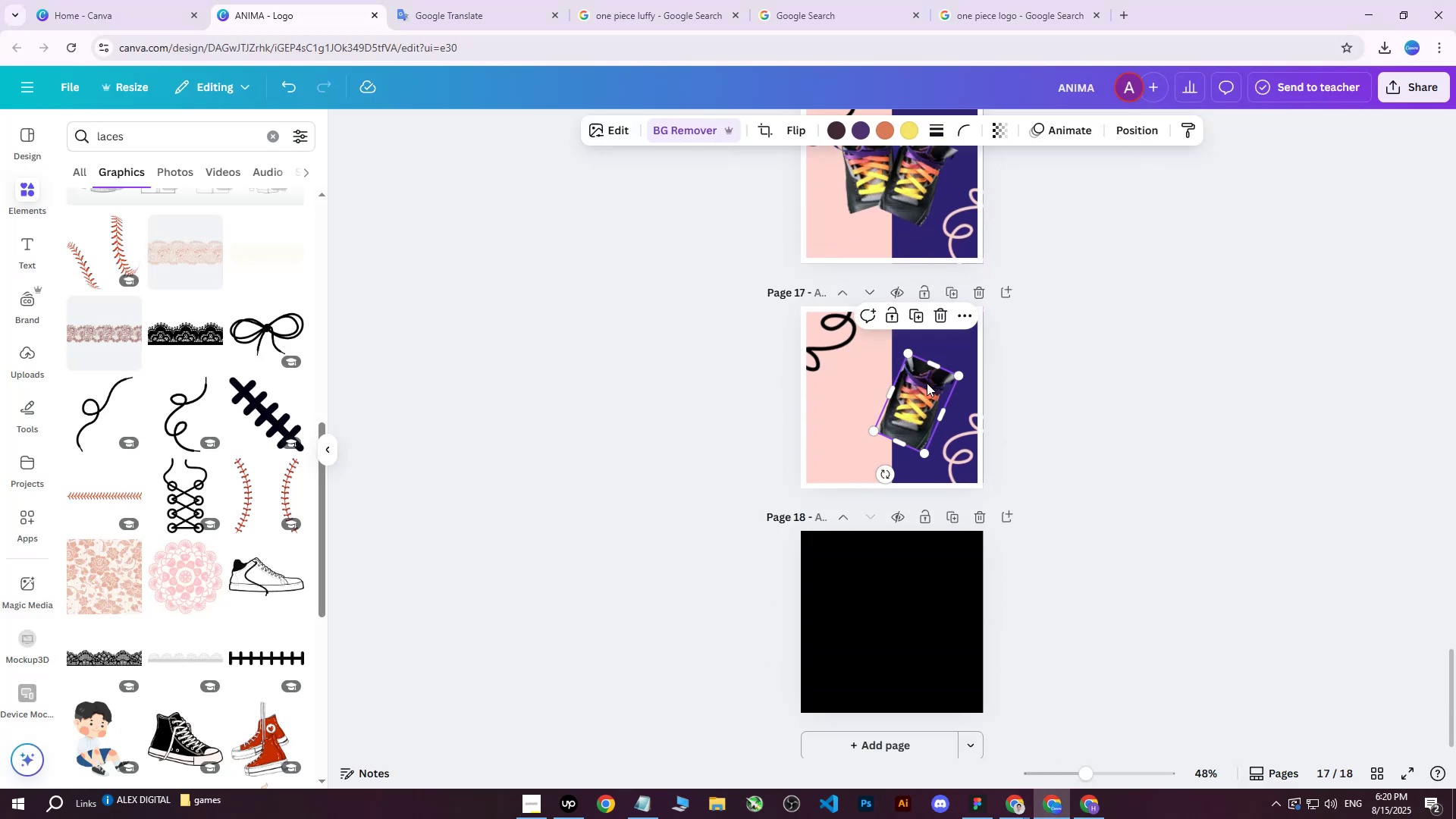 
key(Delete)
 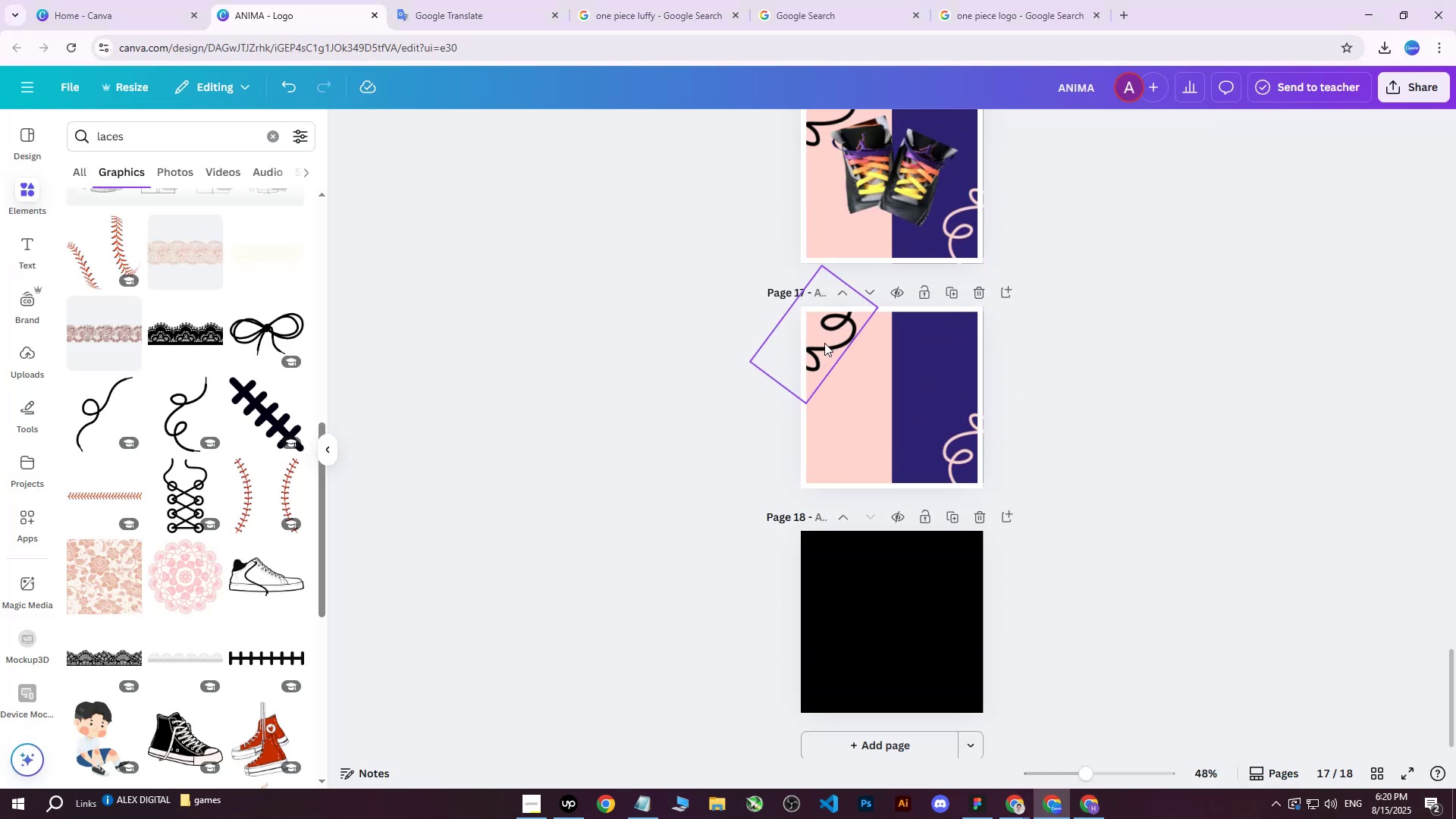 
double_click([824, 343])
 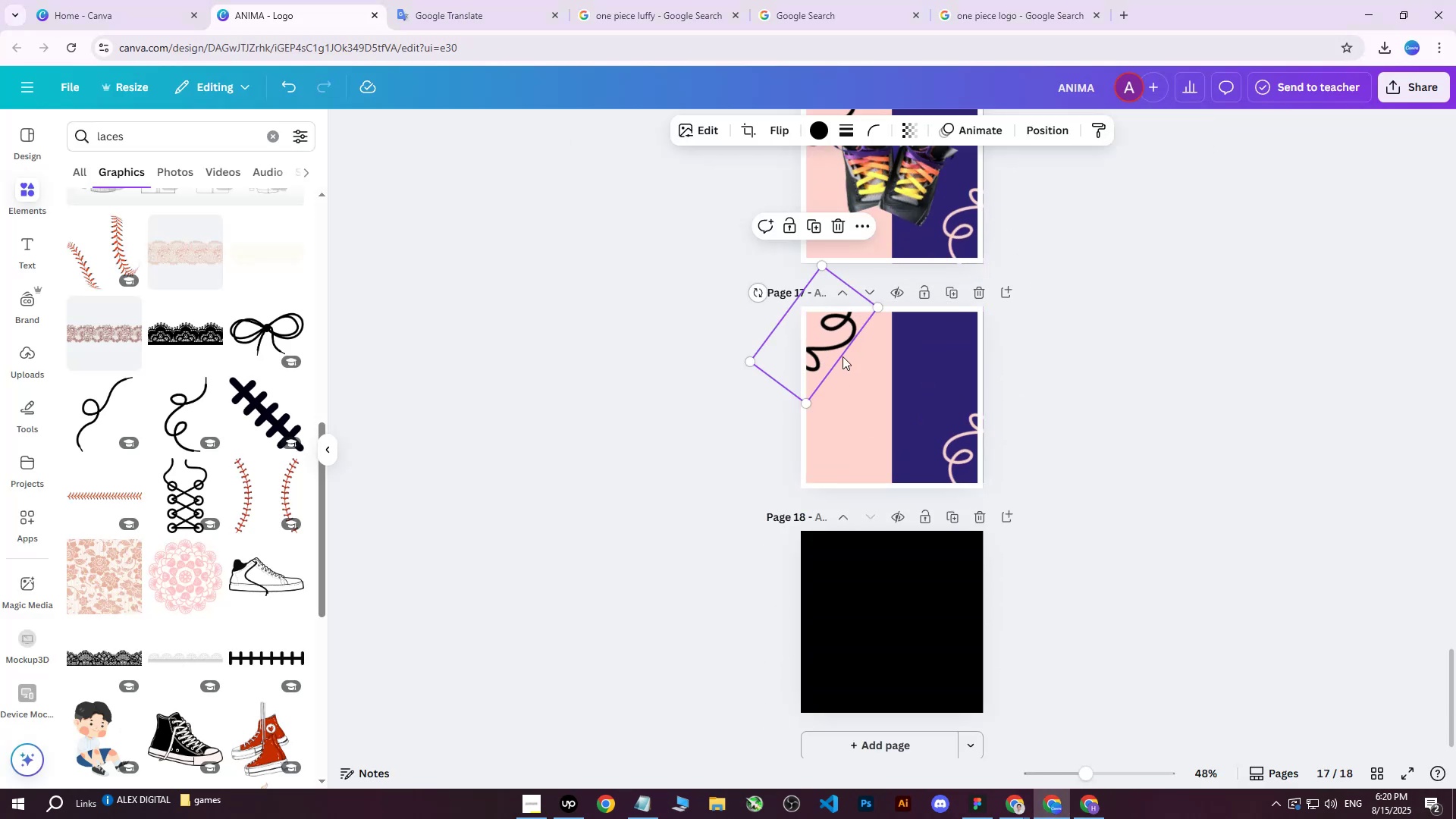 
key(Delete)
 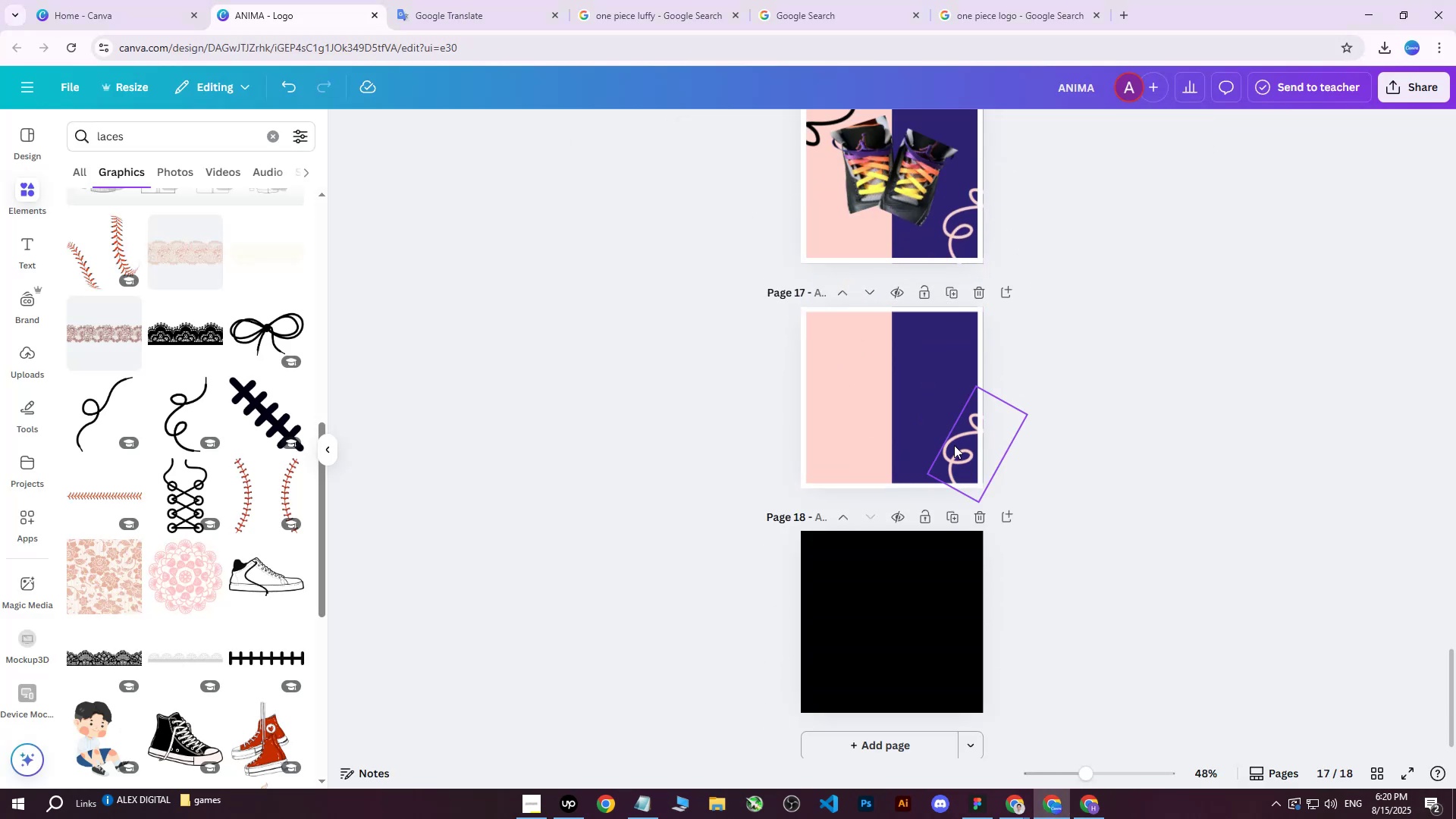 
triple_click([954, 446])
 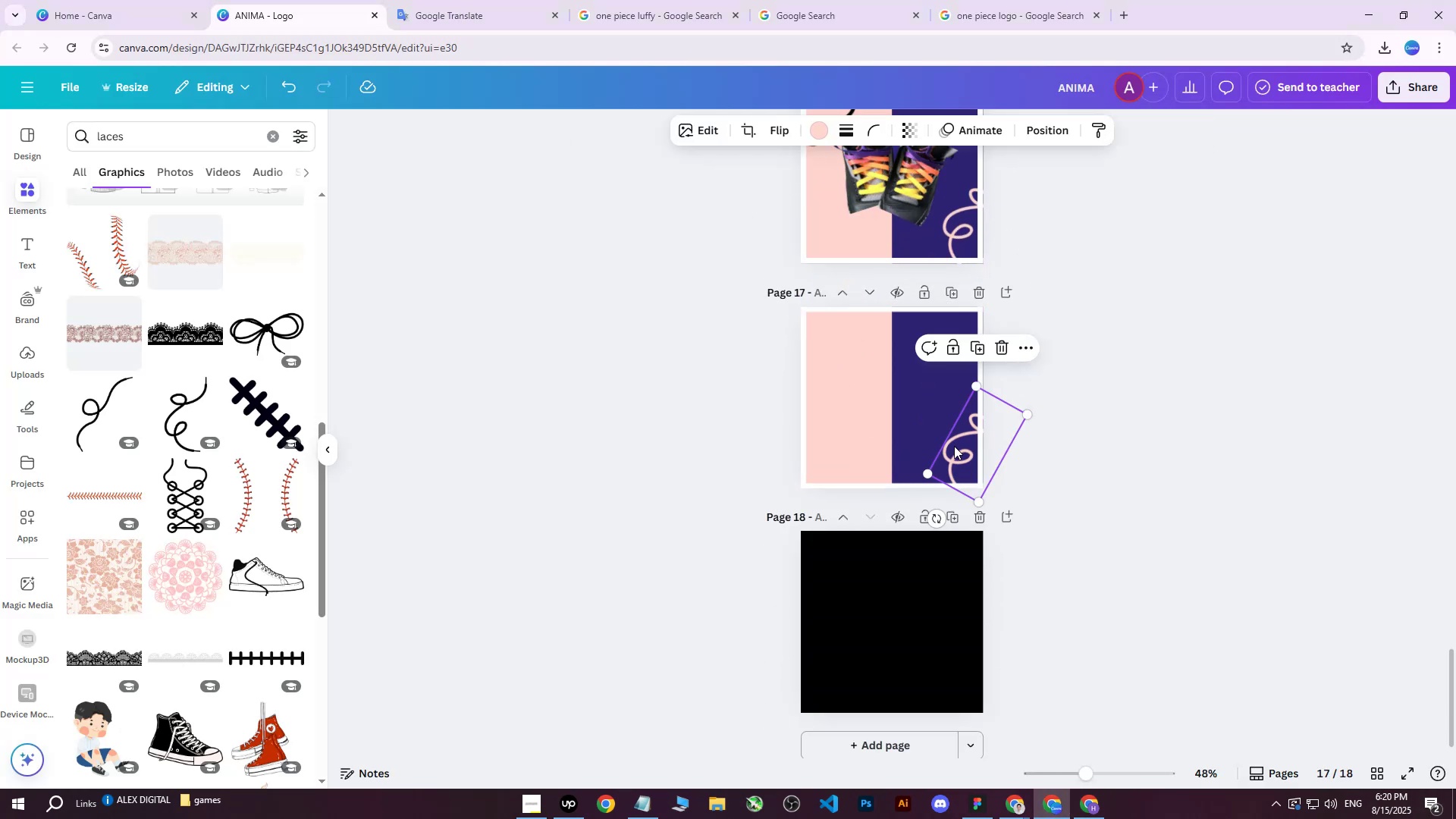 
key(Delete)
 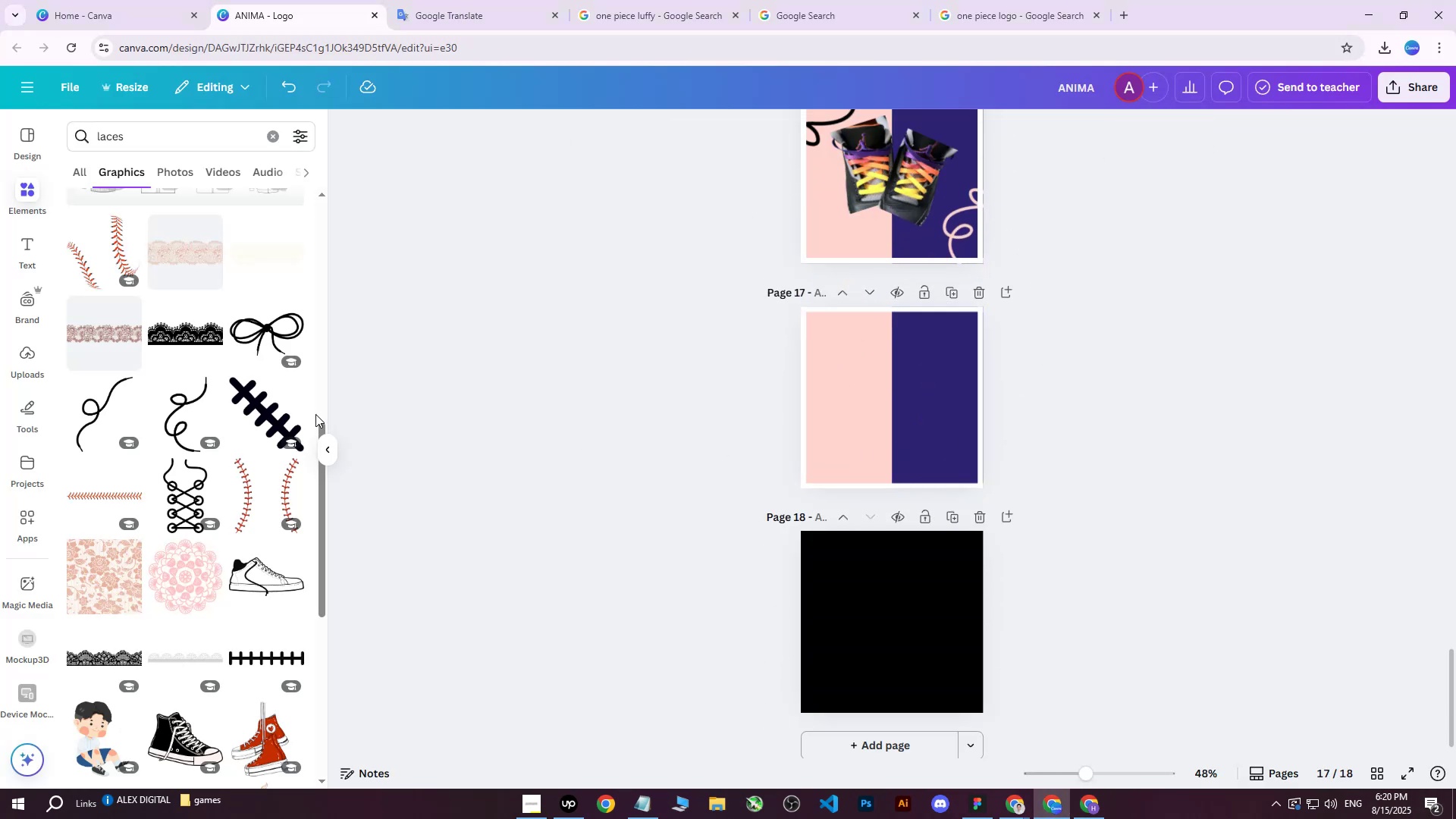 
scroll: coordinate [229, 497], scroll_direction: down, amount: 20.0
 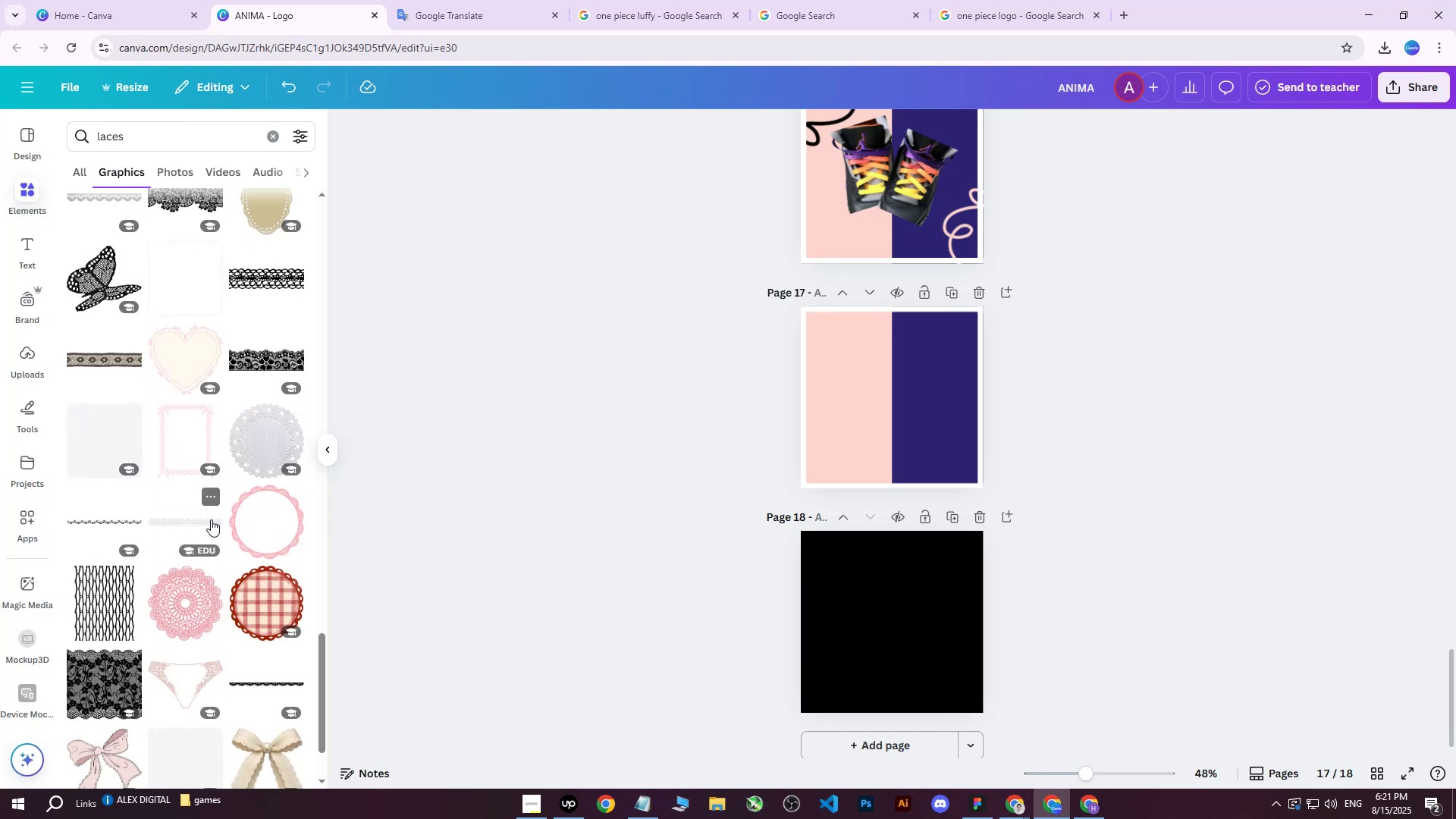 
scroll: coordinate [209, 515], scroll_direction: up, amount: 18.0
 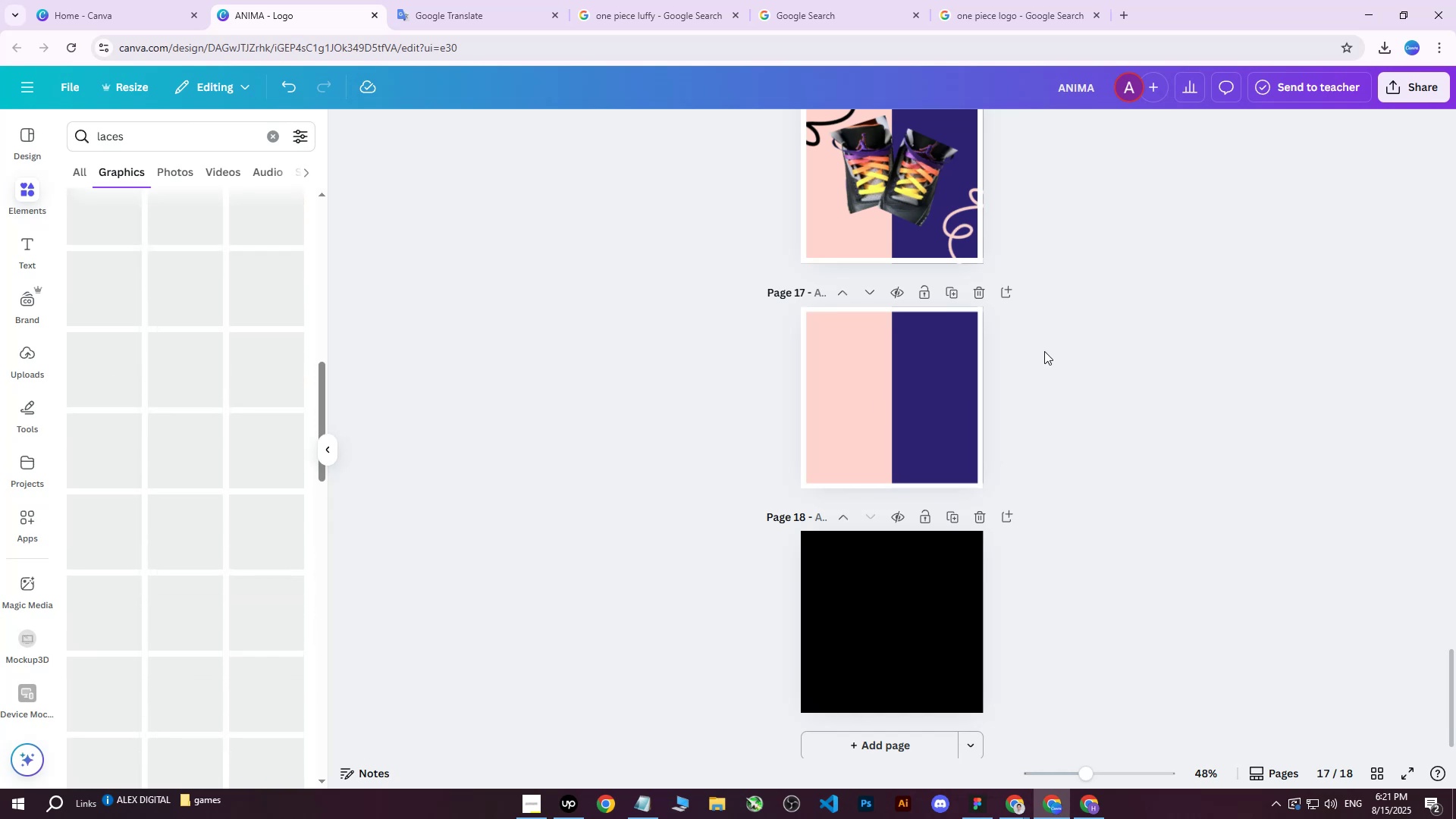 
left_click([1084, 340])
 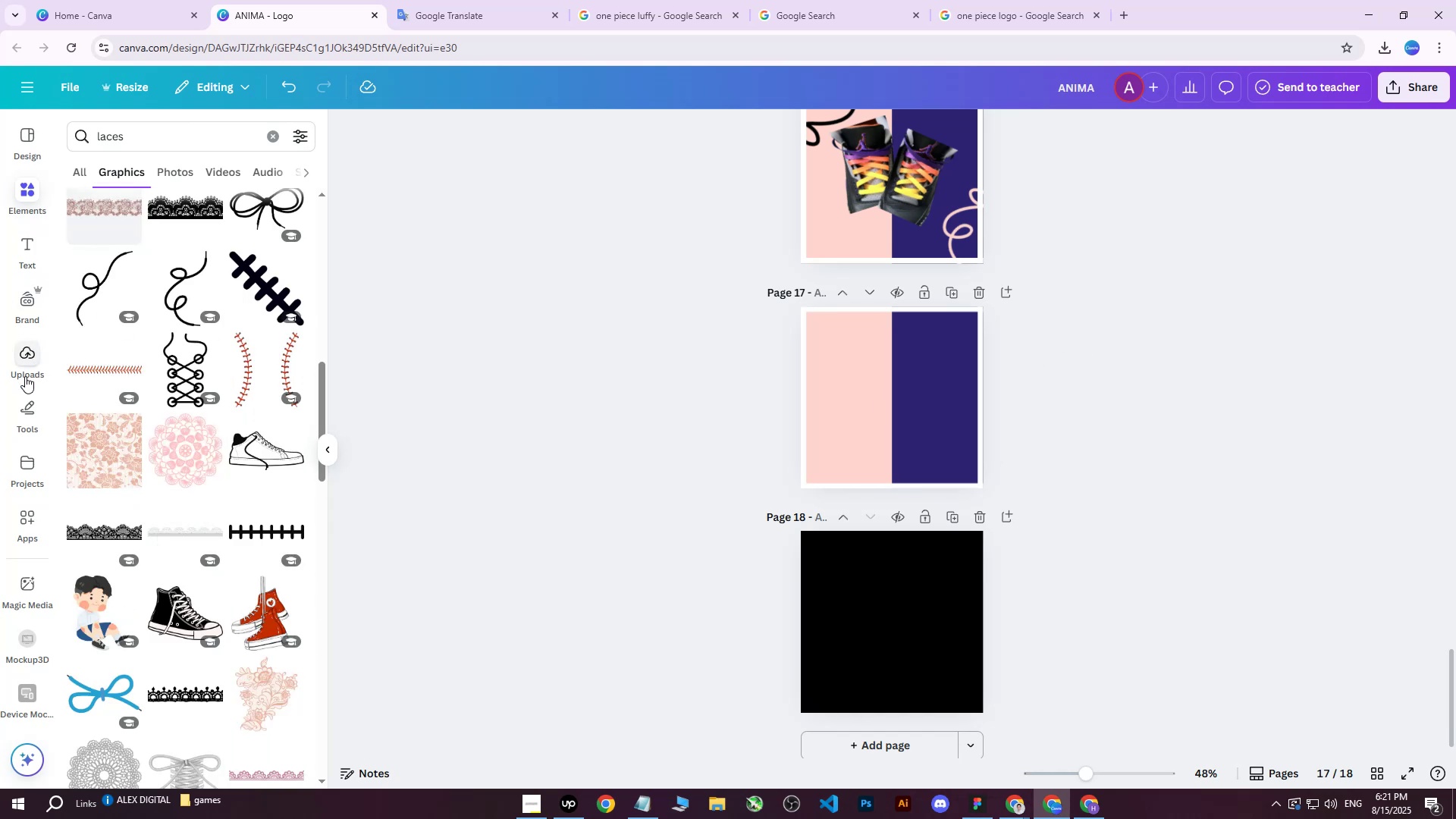 
left_click([19, 351])
 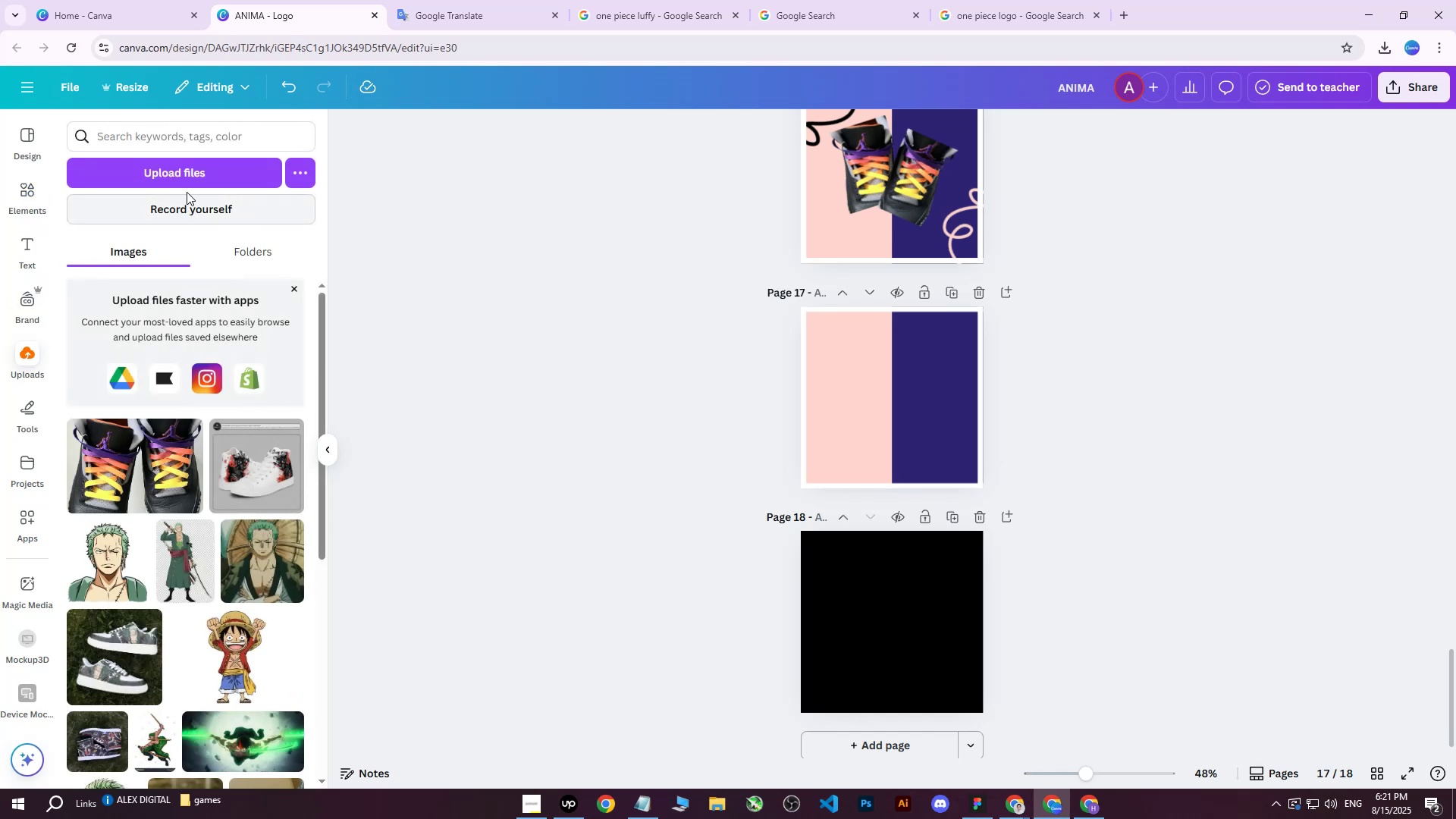 
left_click([190, 186])
 